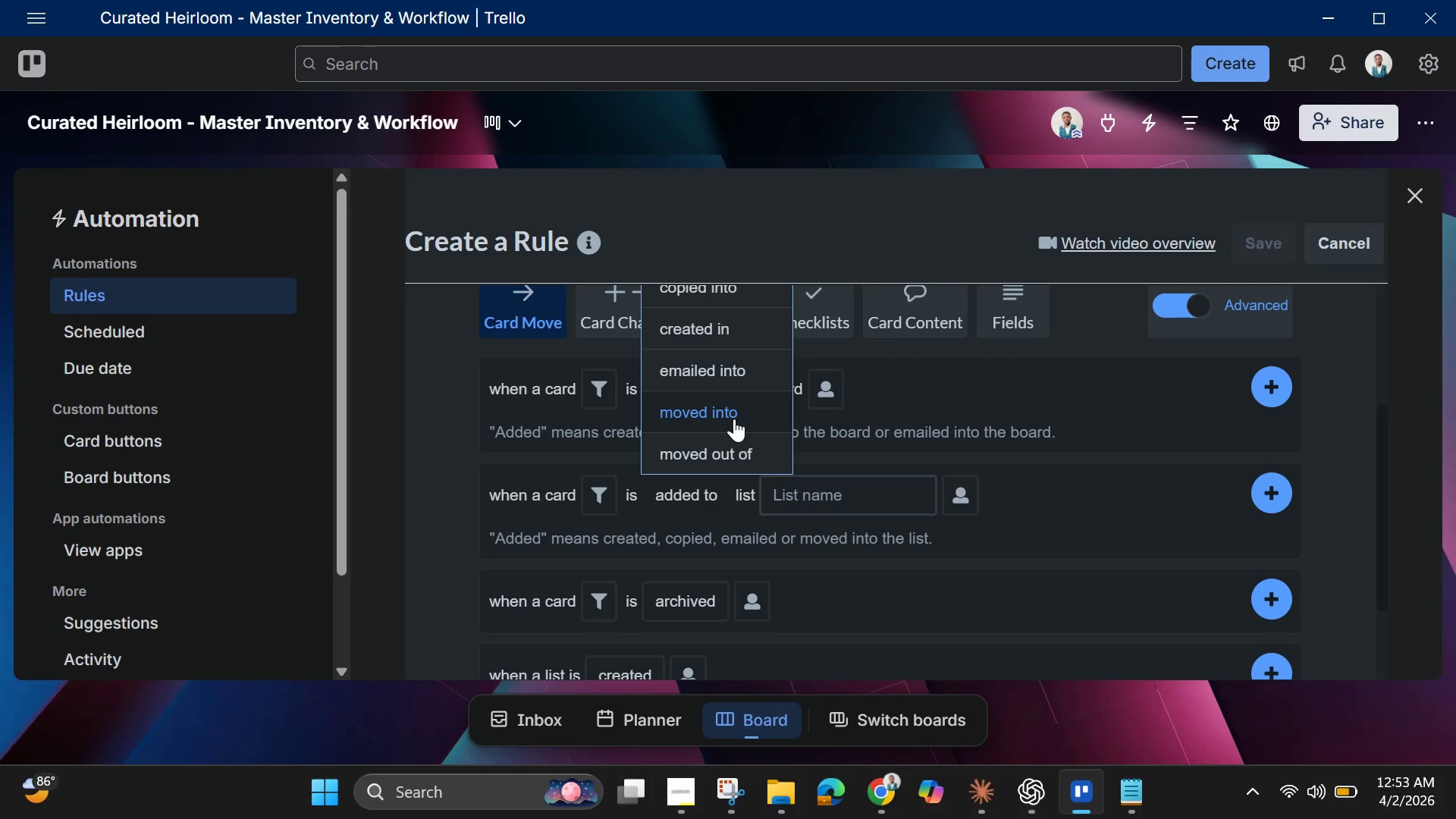 
scroll: coordinate [734, 419], scroll_direction: up, amount: 1.0
 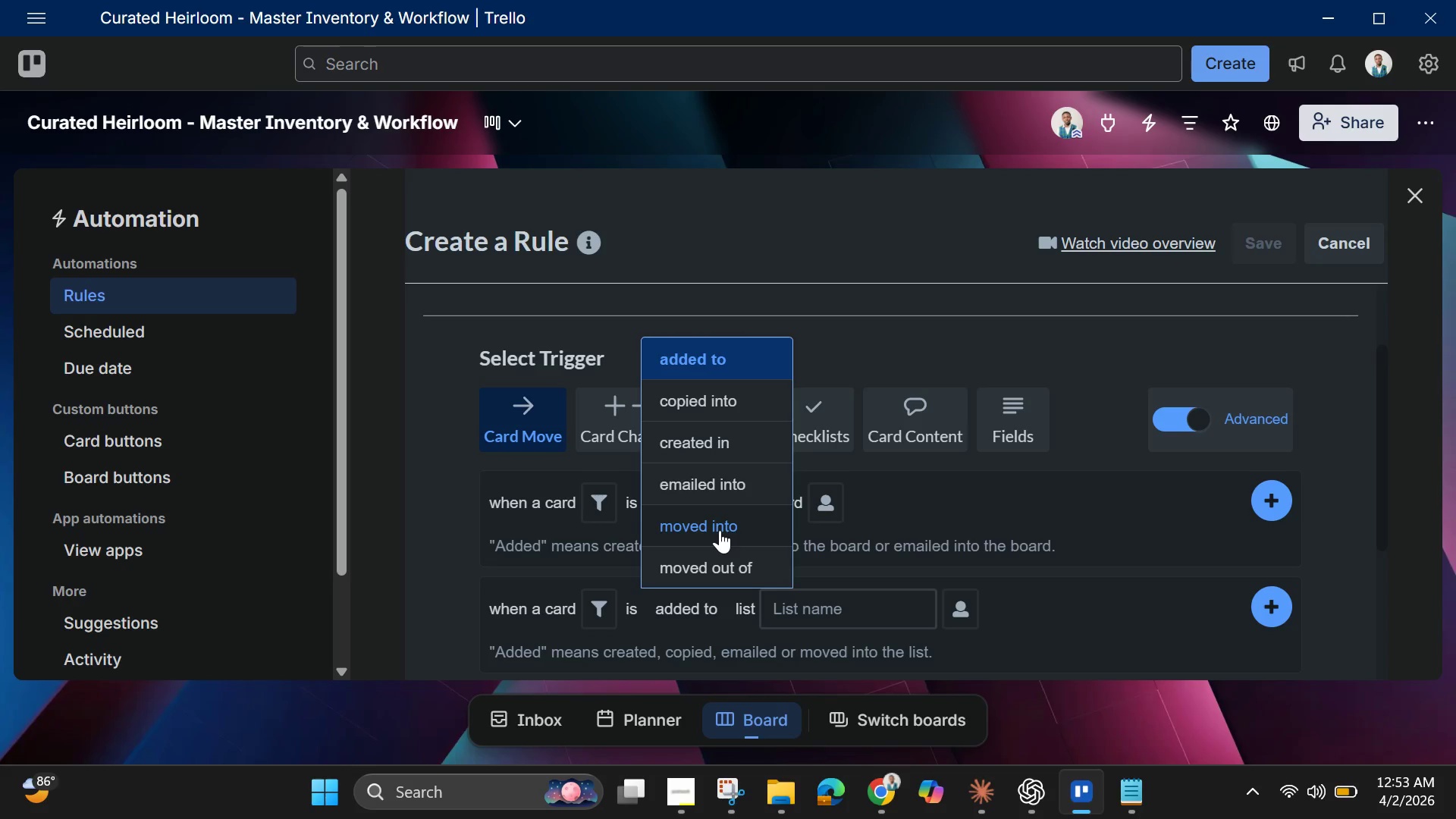 
left_click([720, 530])
 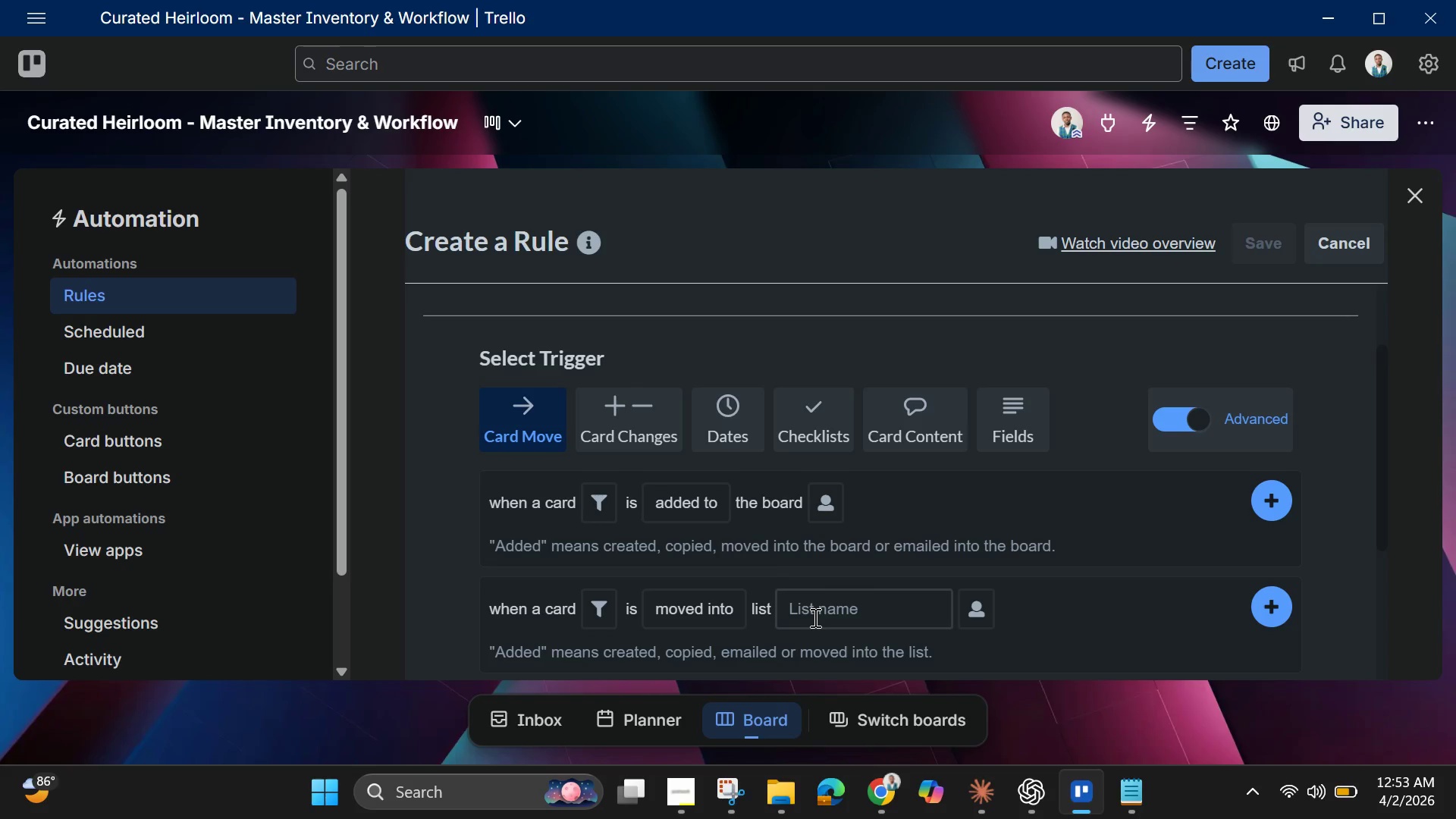 
wait(9.55)
 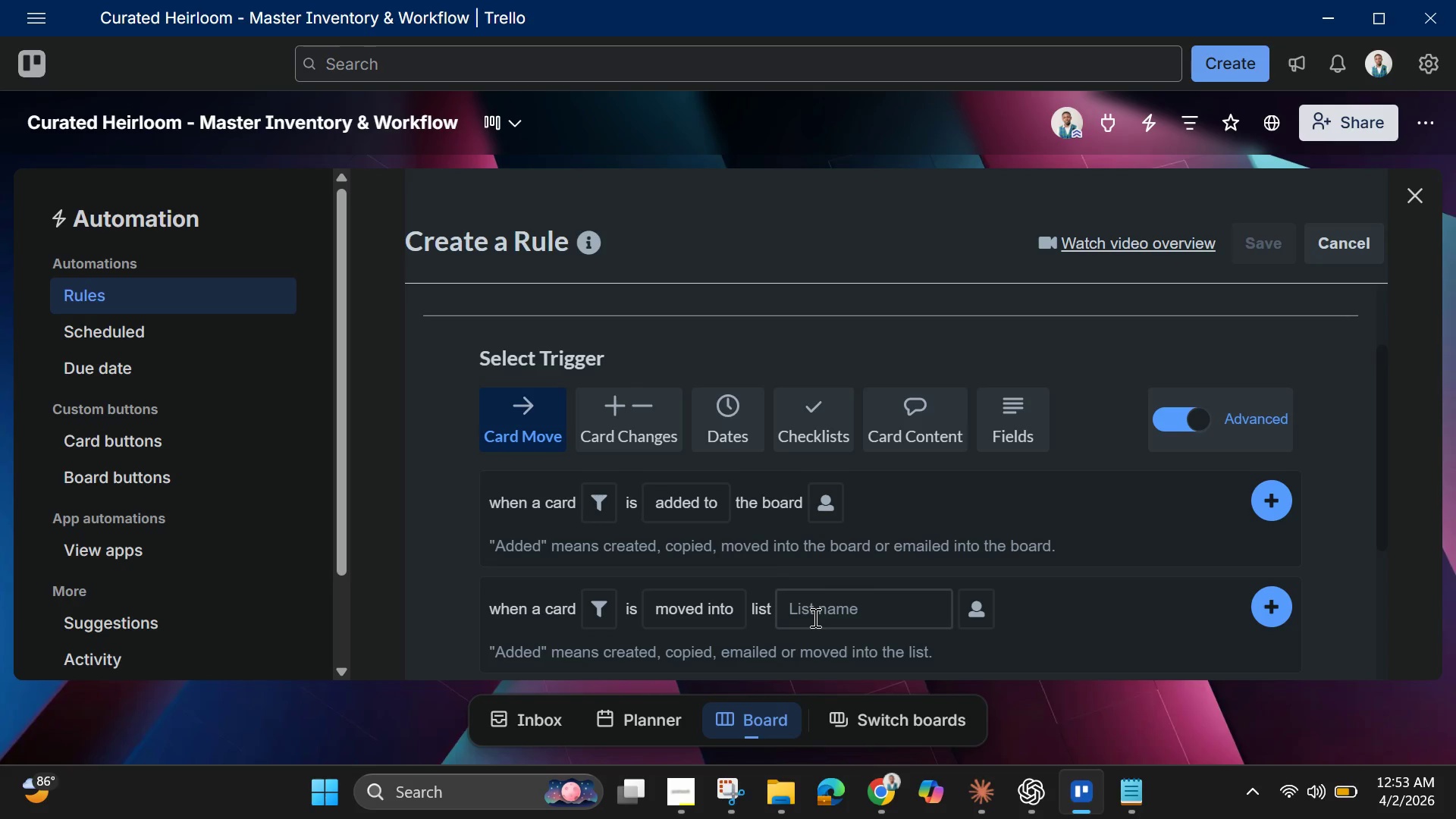 
left_click([814, 617])
 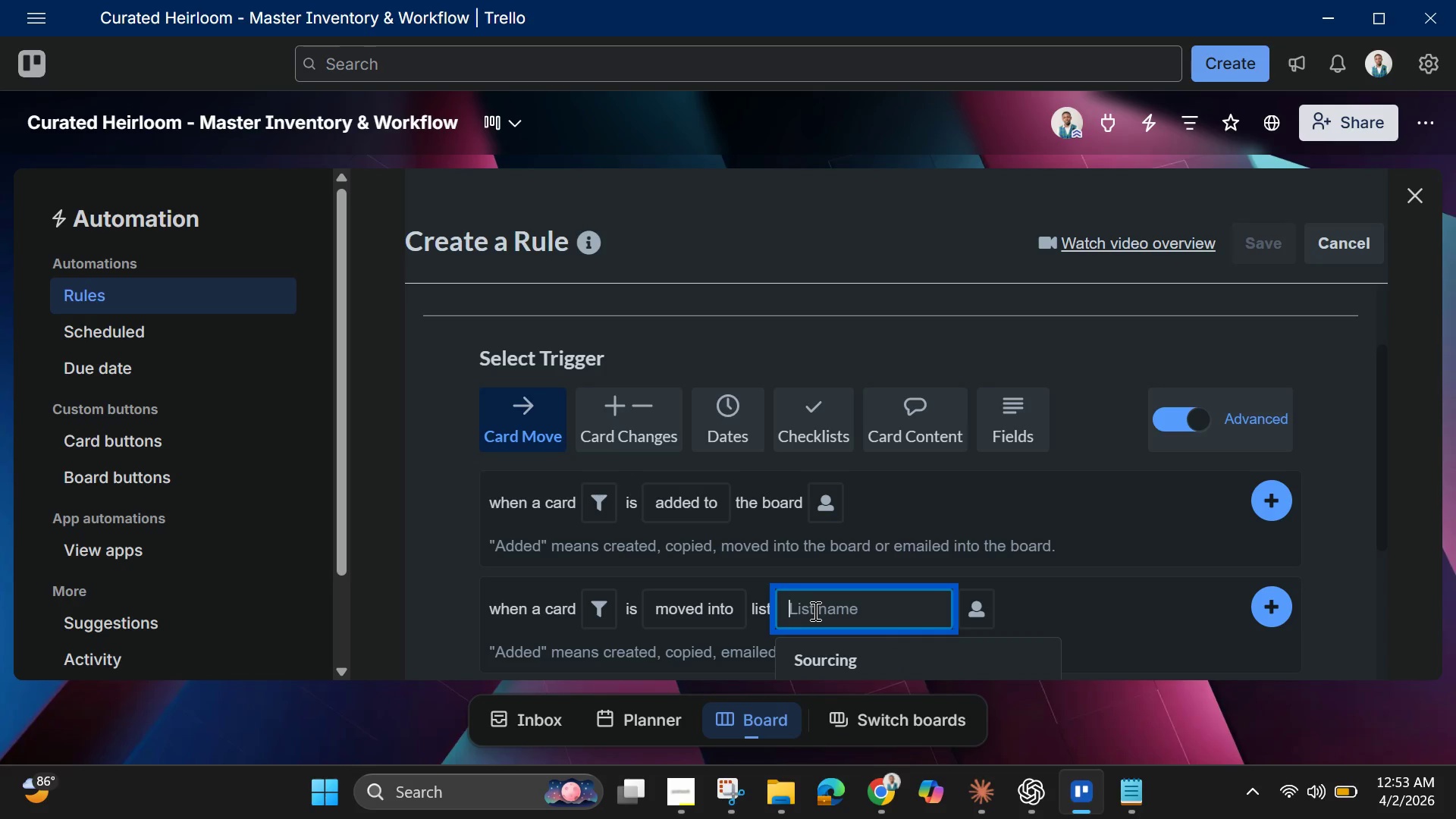 
wait(6.11)
 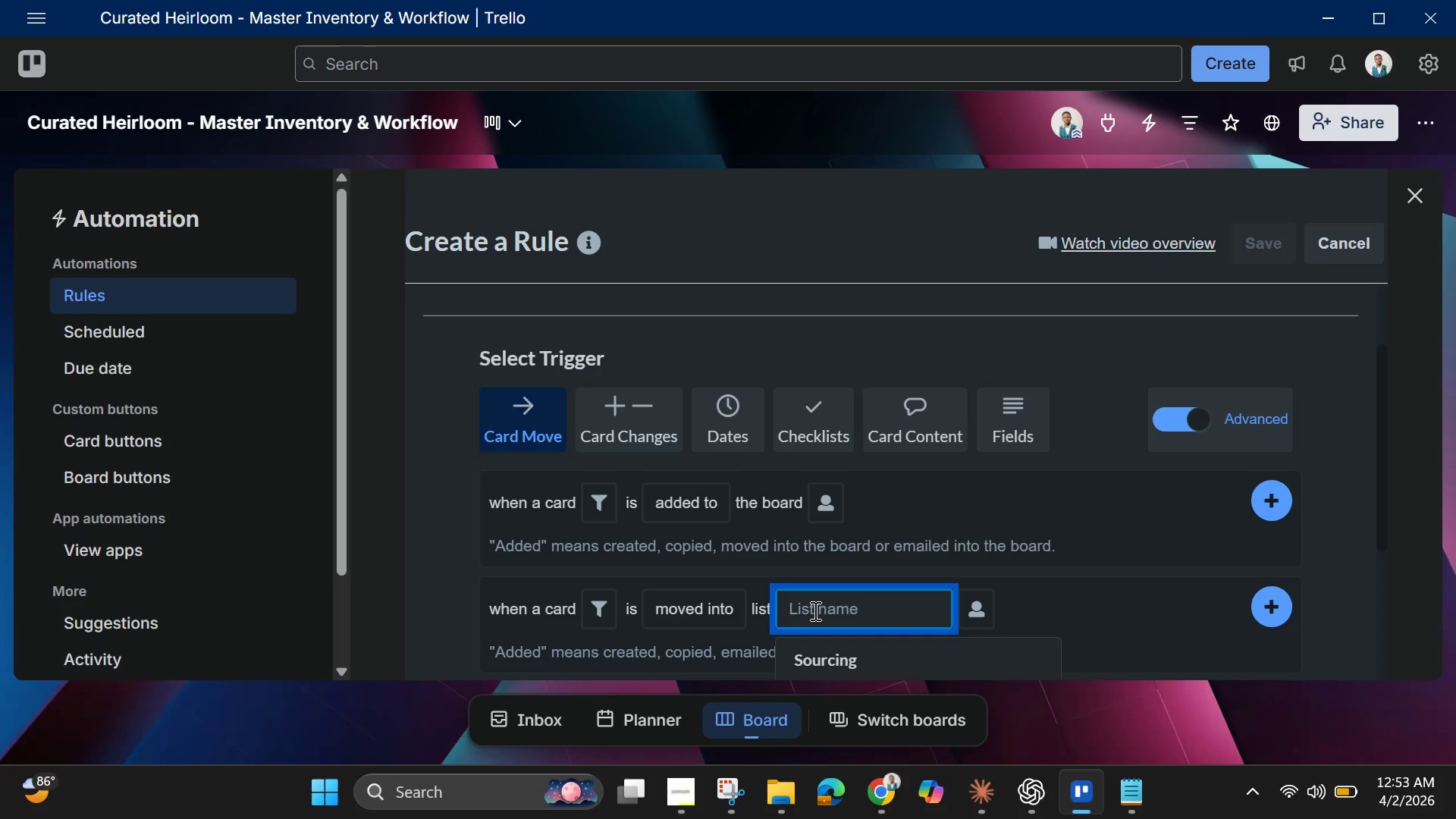 
scroll: coordinate [814, 610], scroll_direction: down, amount: 2.0
 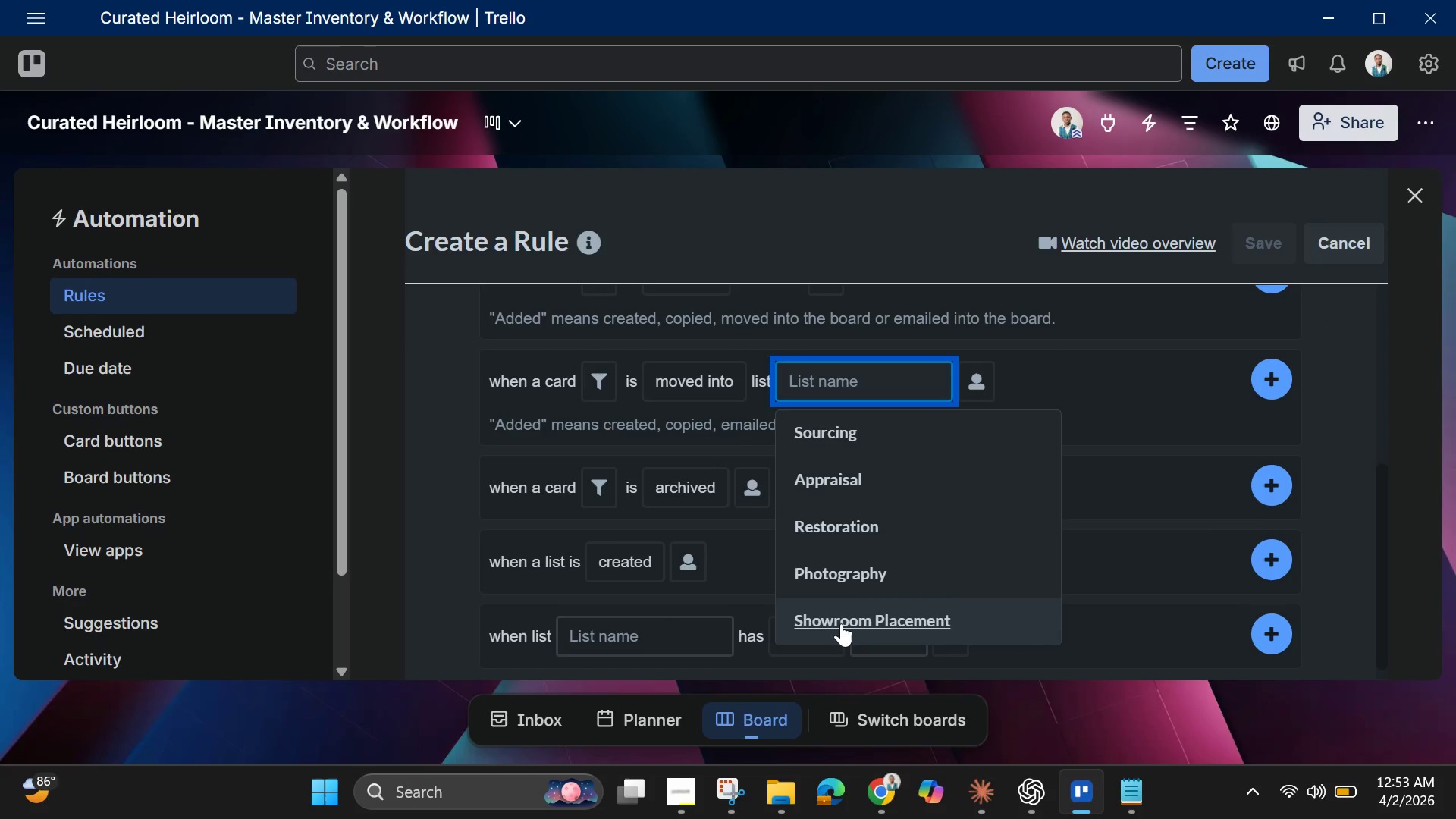 
left_click([841, 625])
 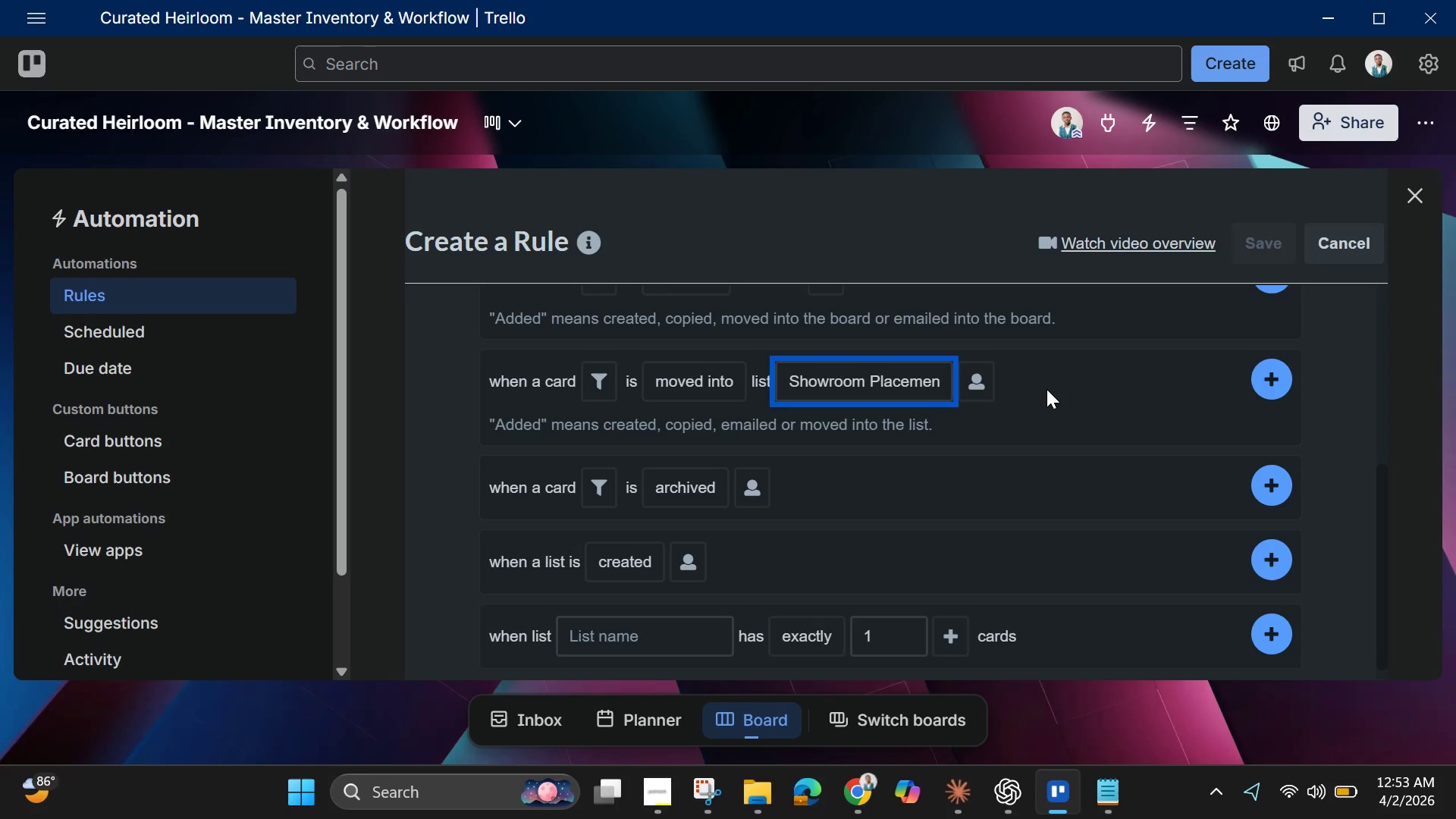 
wait(16.67)
 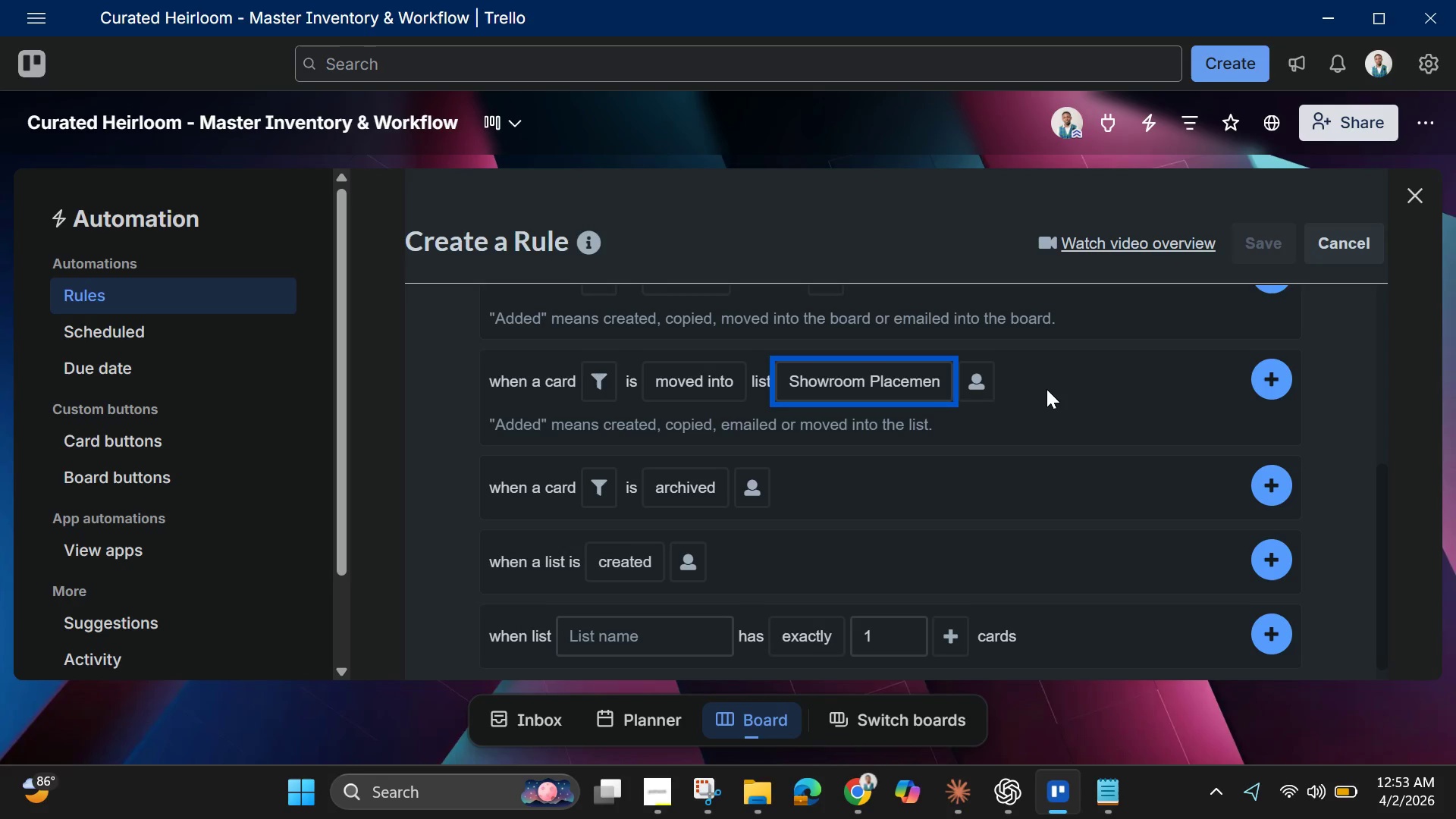 
left_click([971, 372])
 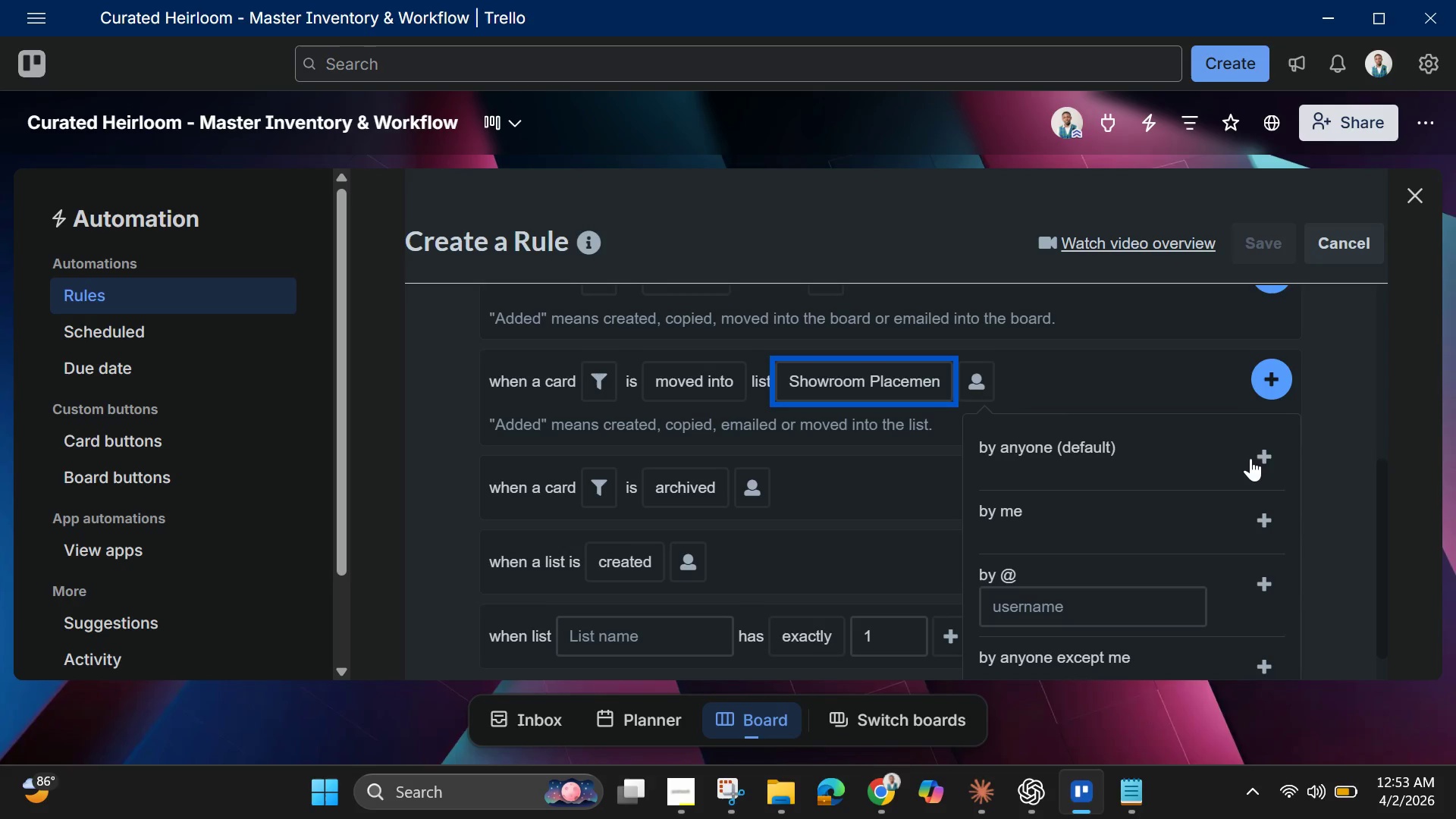 
left_click([1274, 457])
 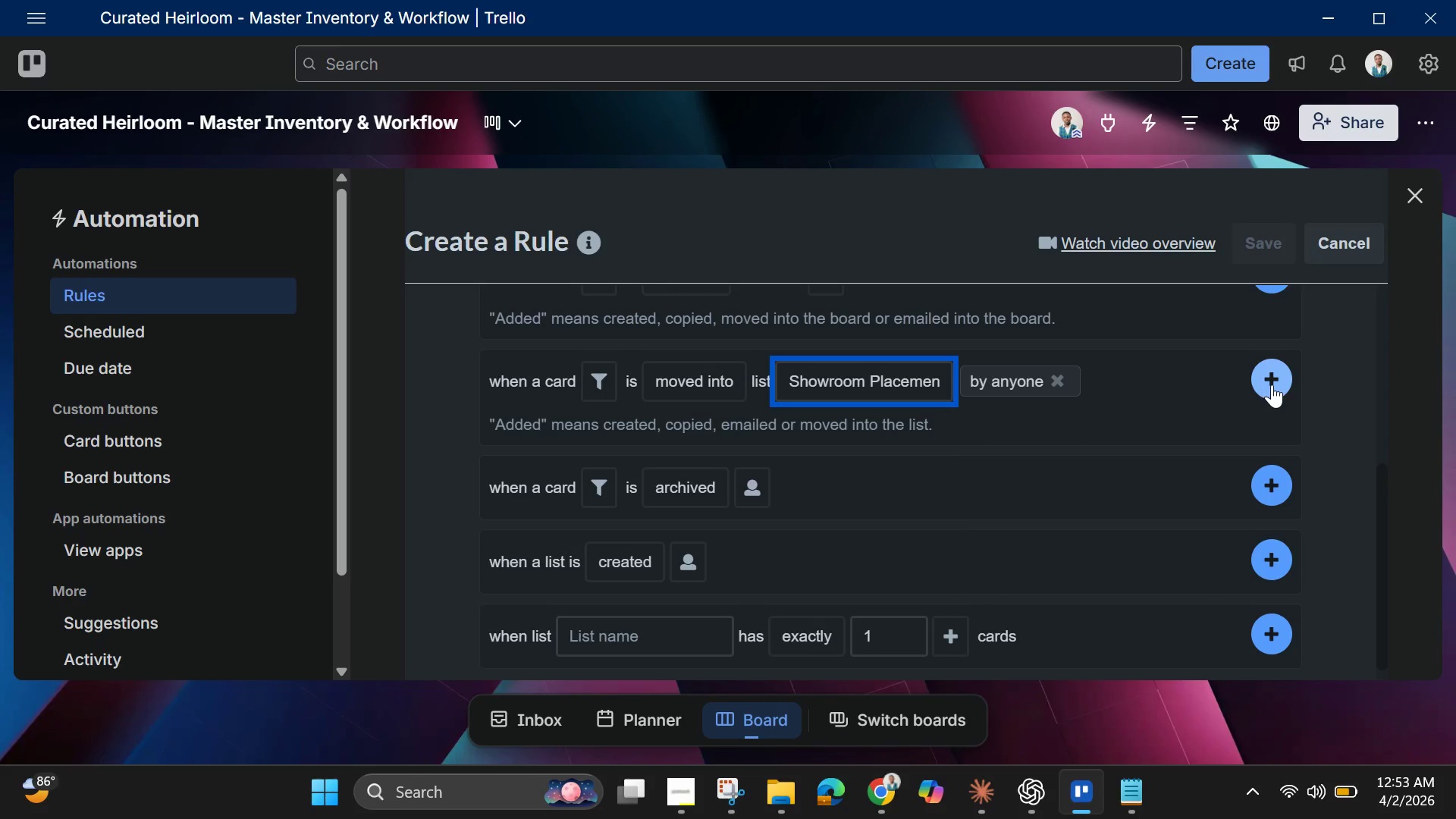 
left_click([1272, 384])
 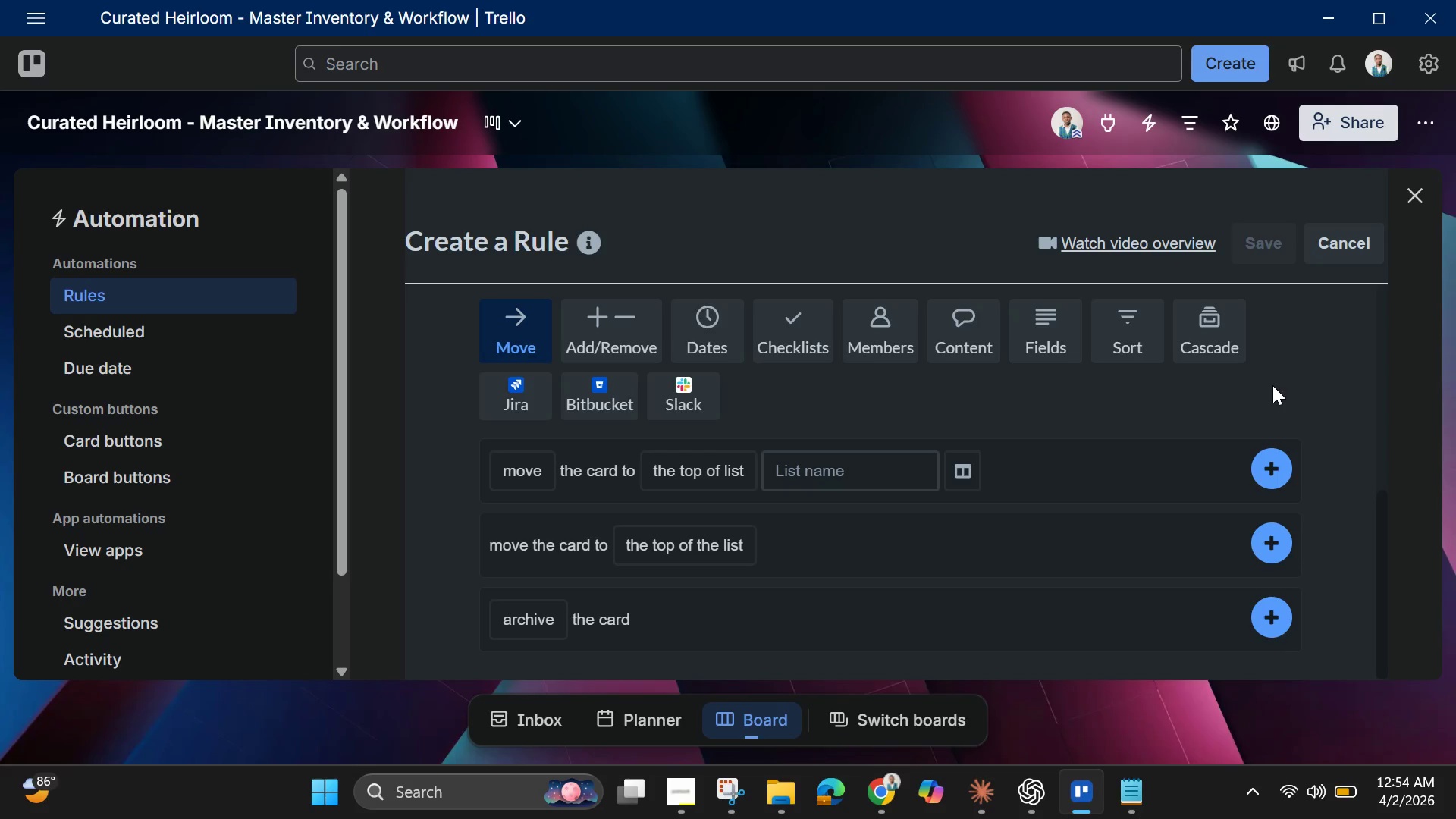 
wait(28.02)
 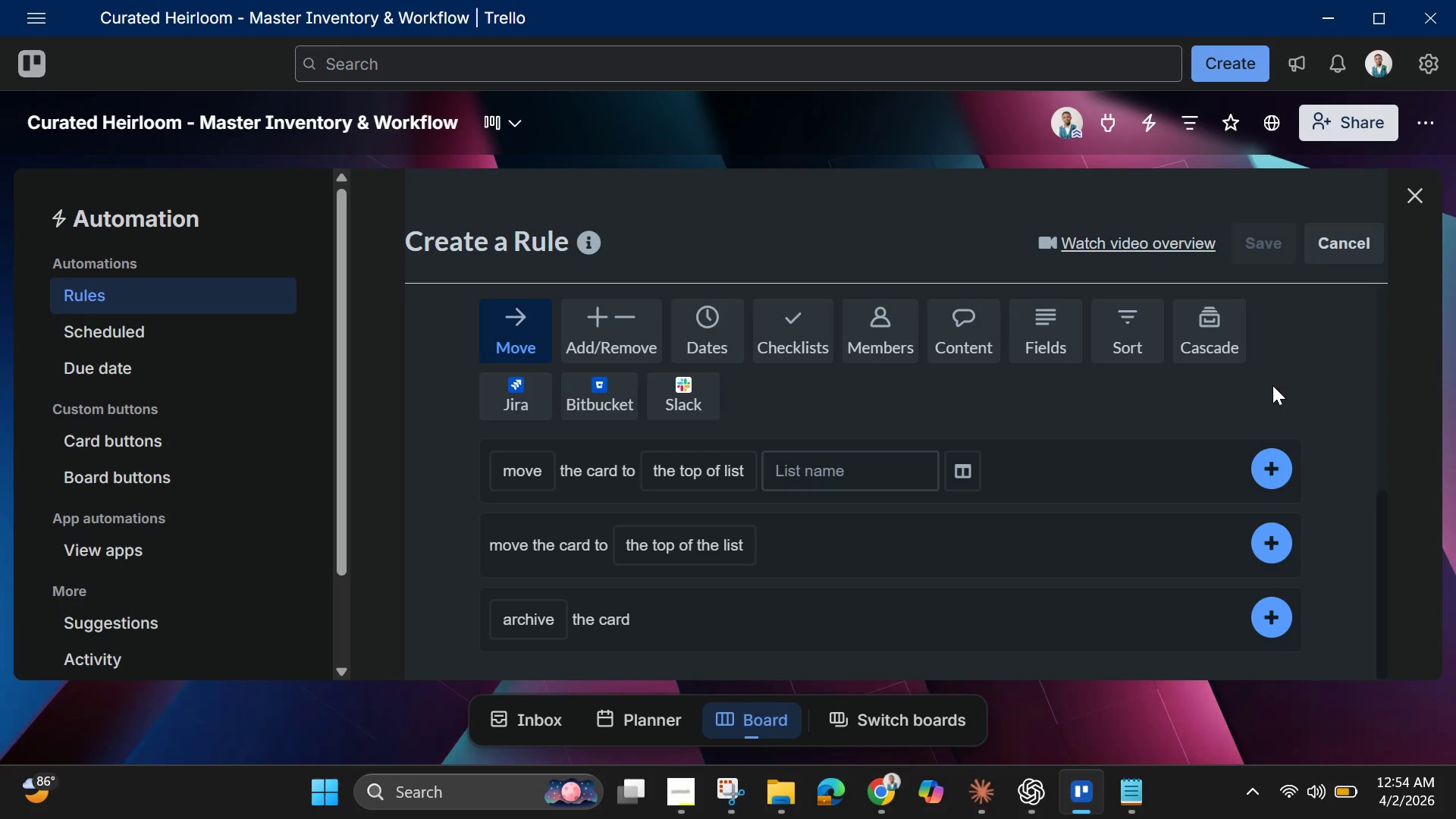 
left_click([965, 335])
 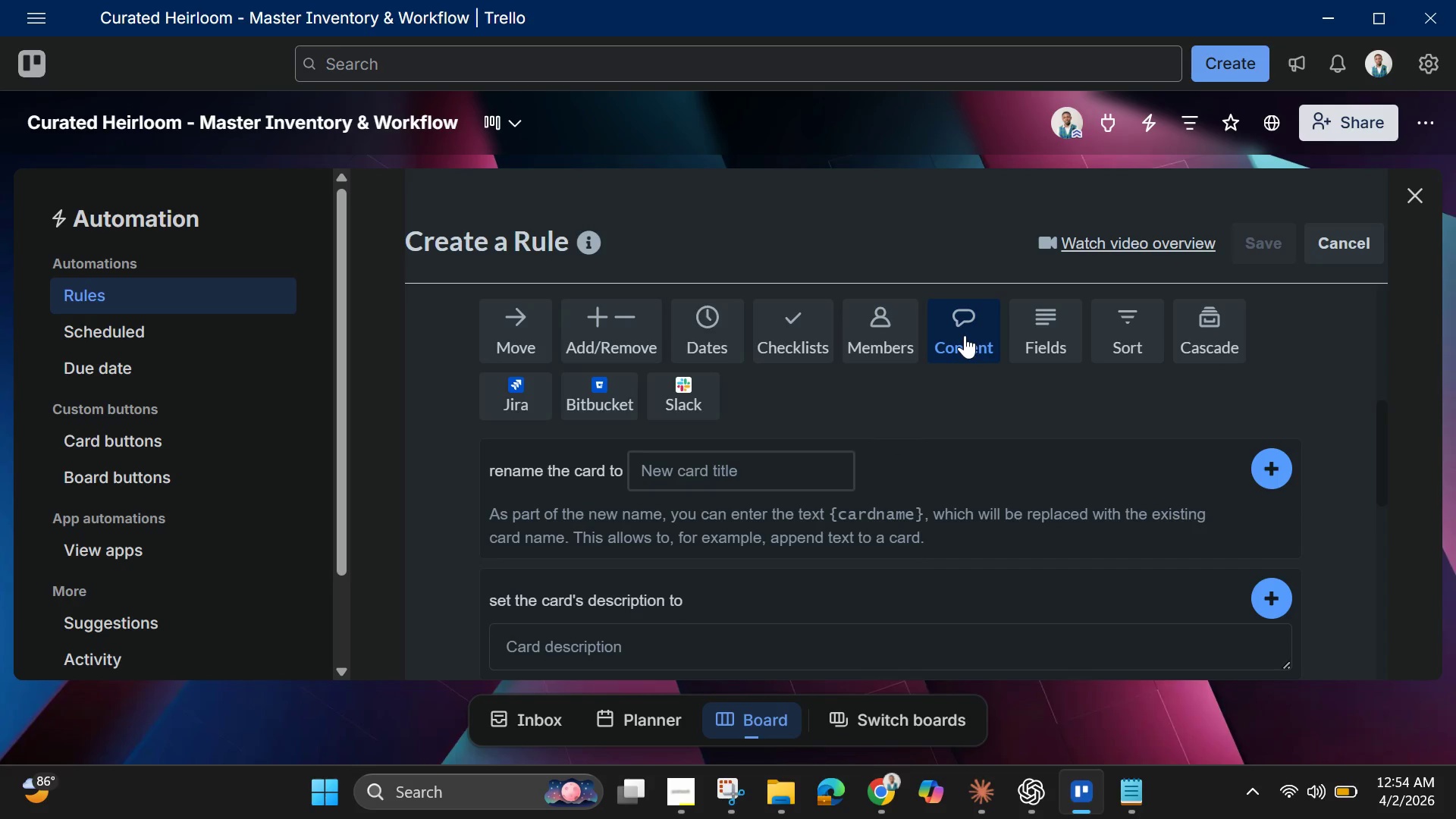 
scroll: coordinate [690, 563], scroll_direction: down, amount: 5.0
 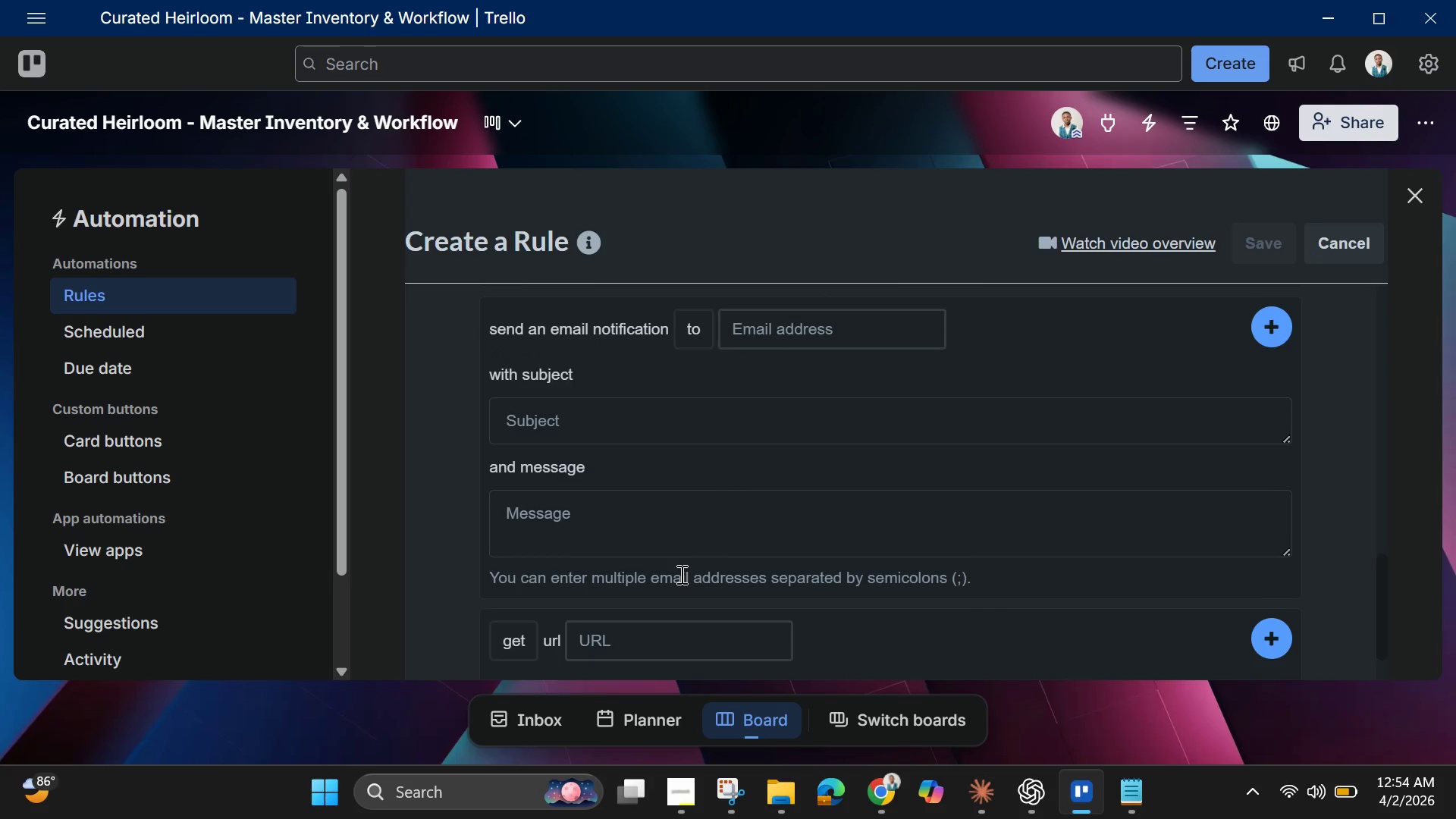 
scroll: coordinate [684, 574], scroll_direction: up, amount: 1.0
 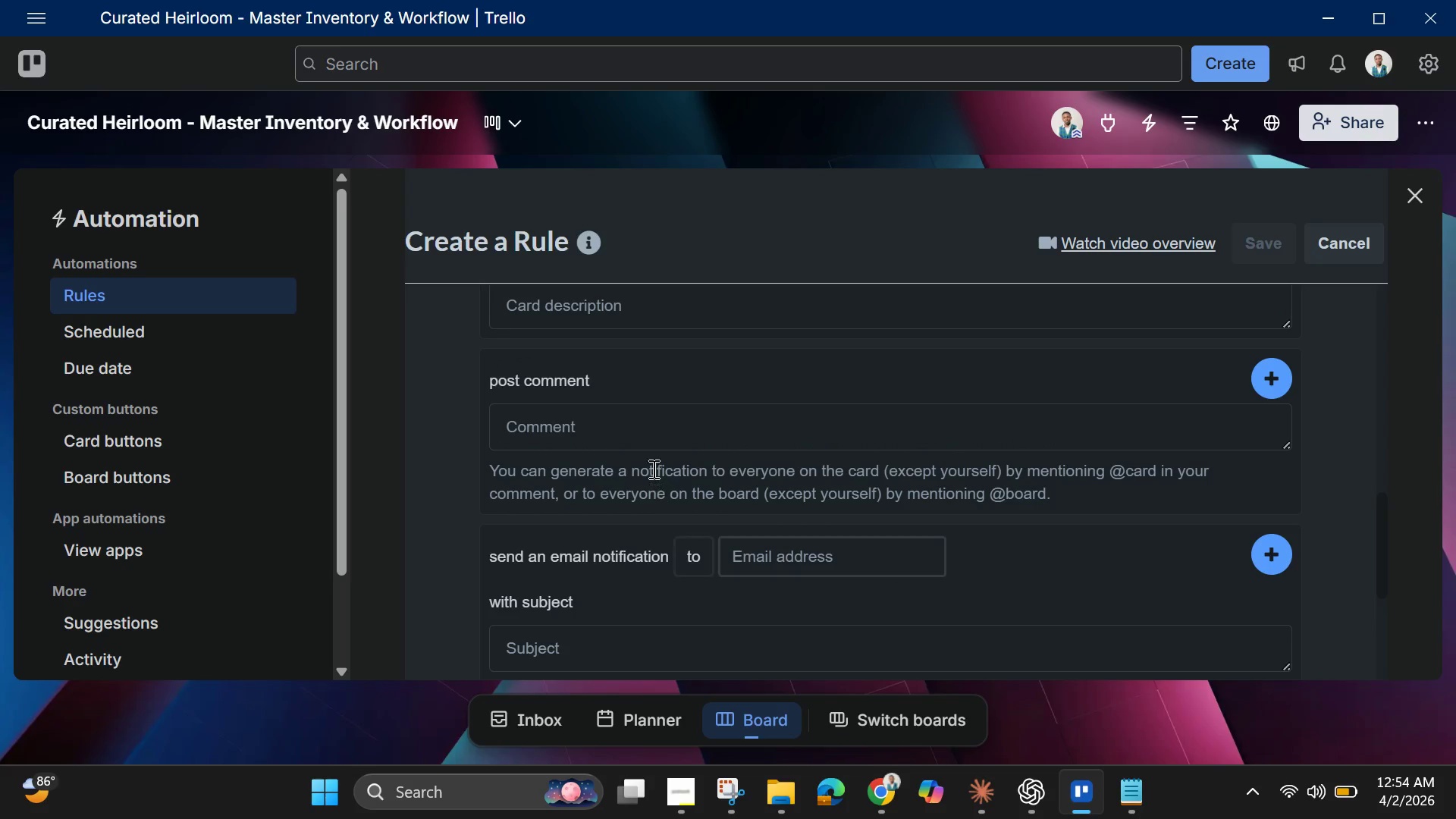 
left_click([649, 440])
 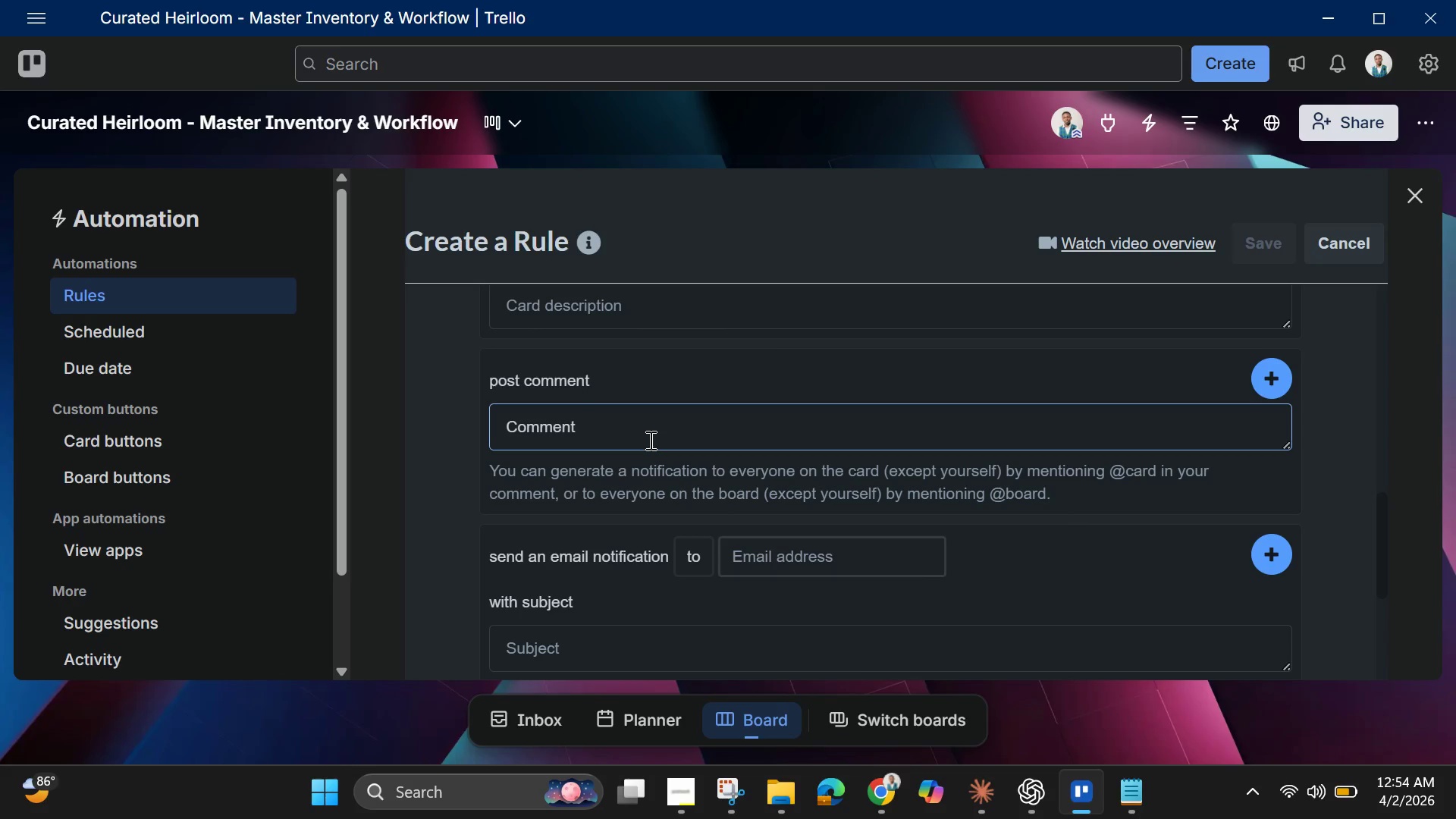 
wait(23.41)
 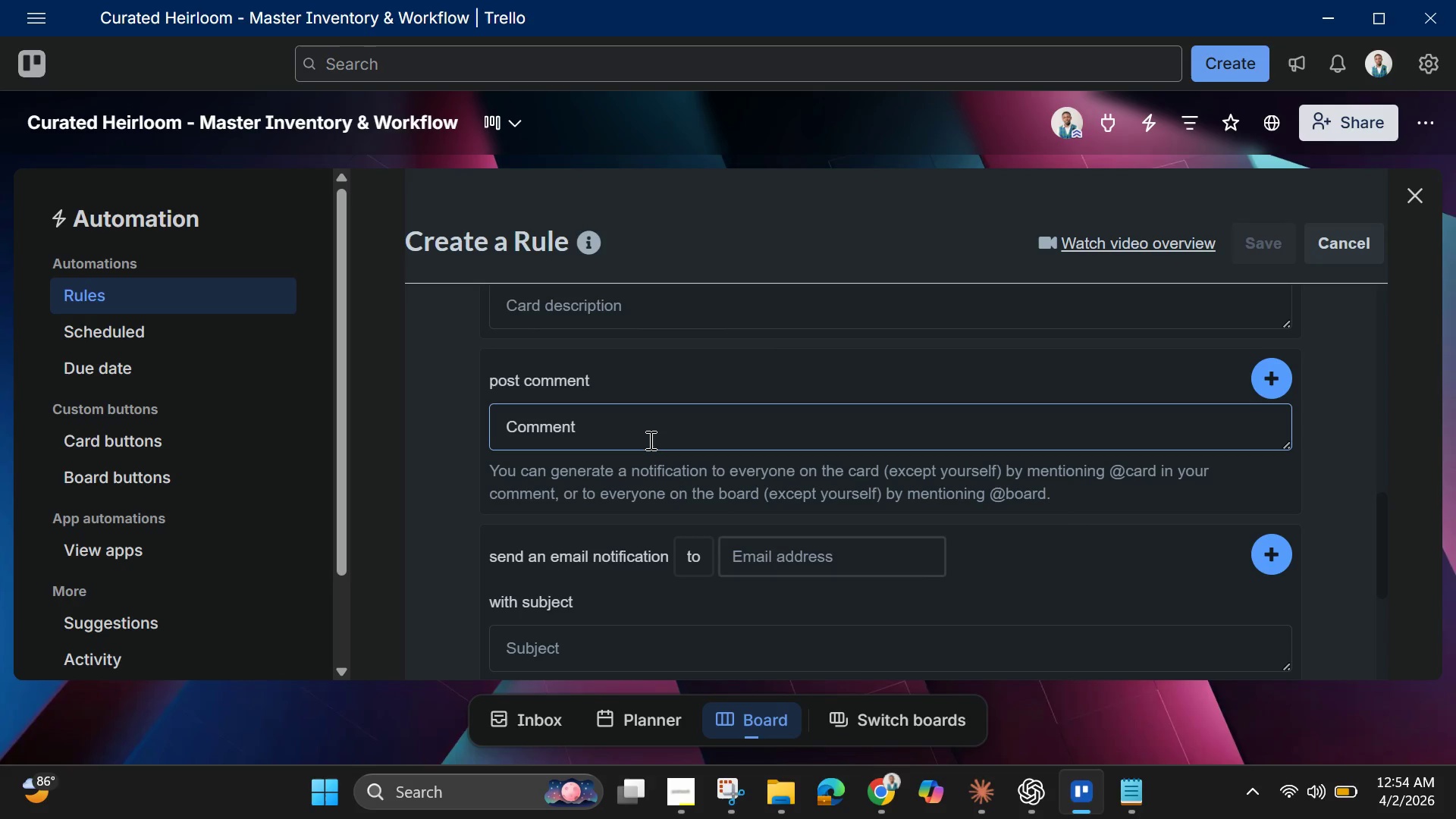 
type(Quality Check Required)
 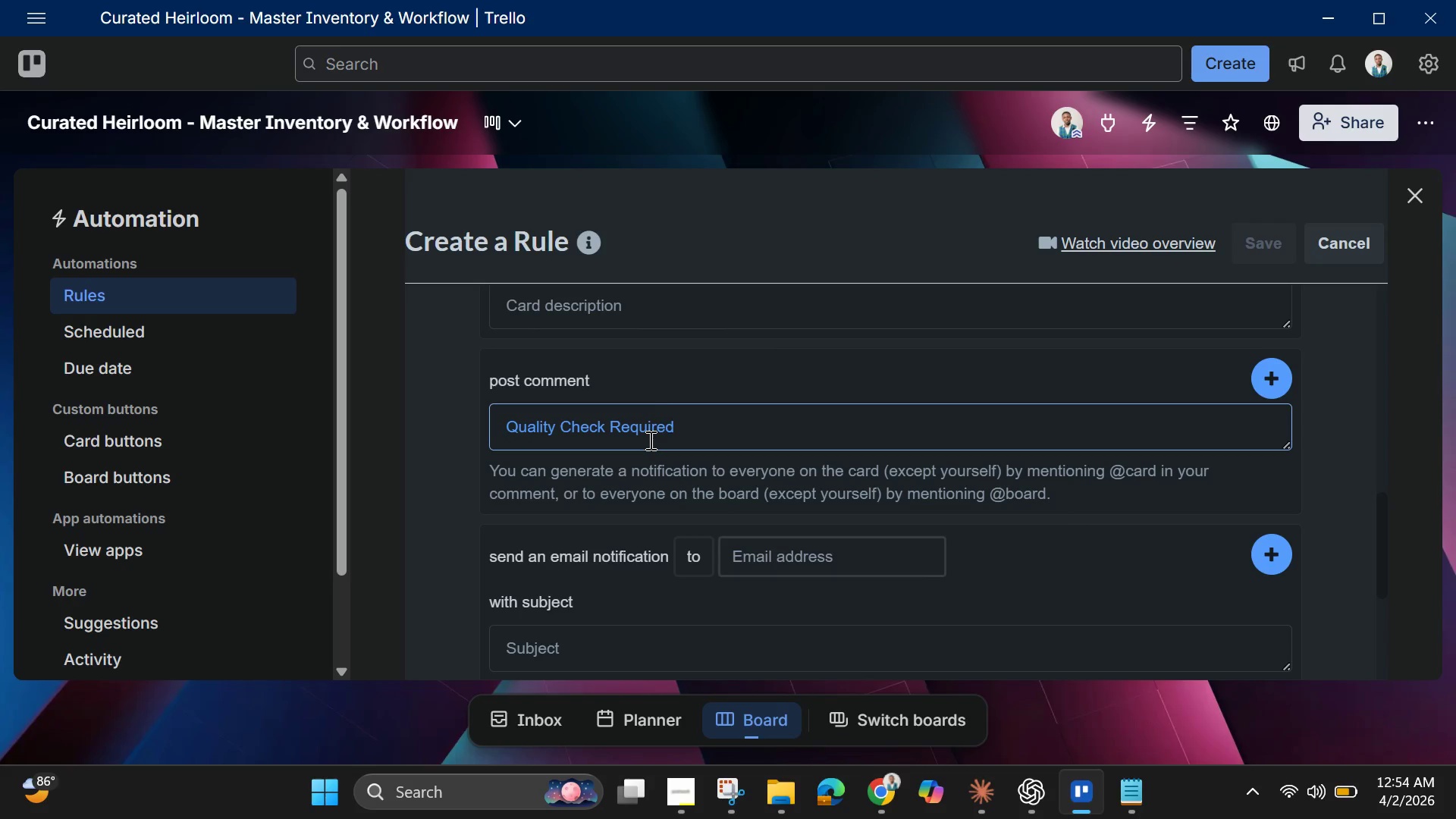 
key(Enter)
 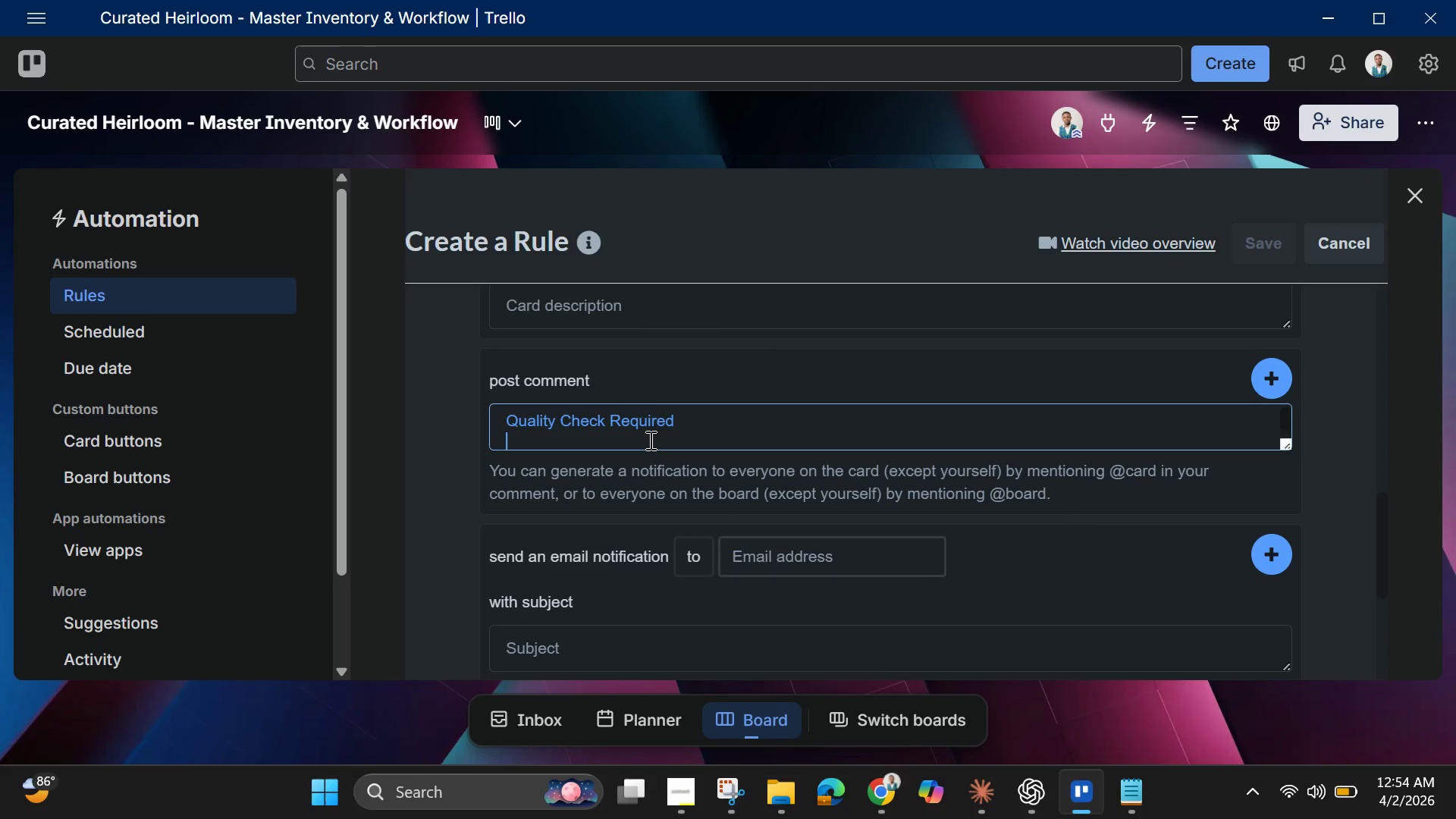 
key(Enter)
 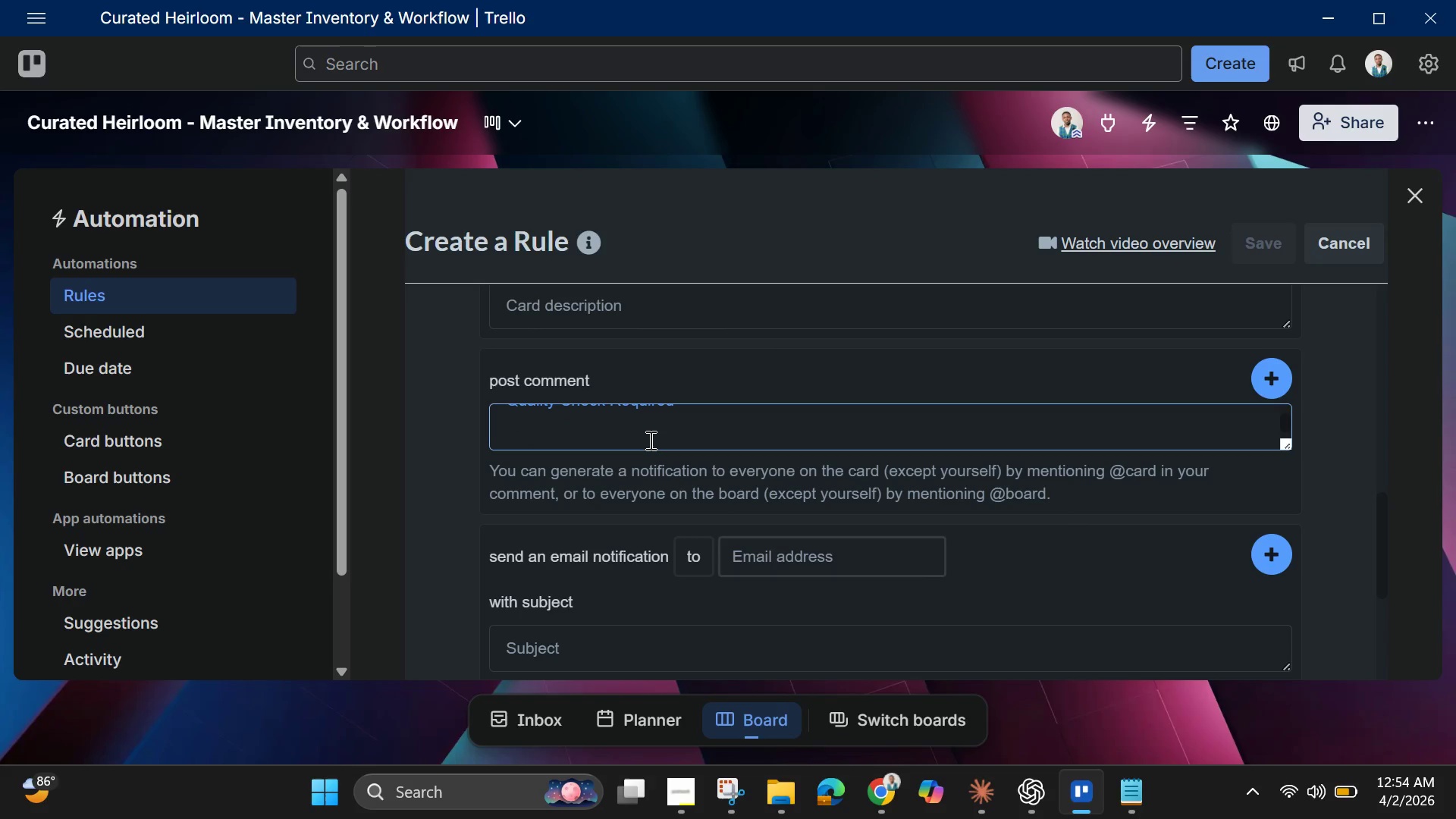 
type(Before this items )
key(Backspace)
key(Backspace)
type( goes to showroom )
key(Backspace)
type(, verify all )
 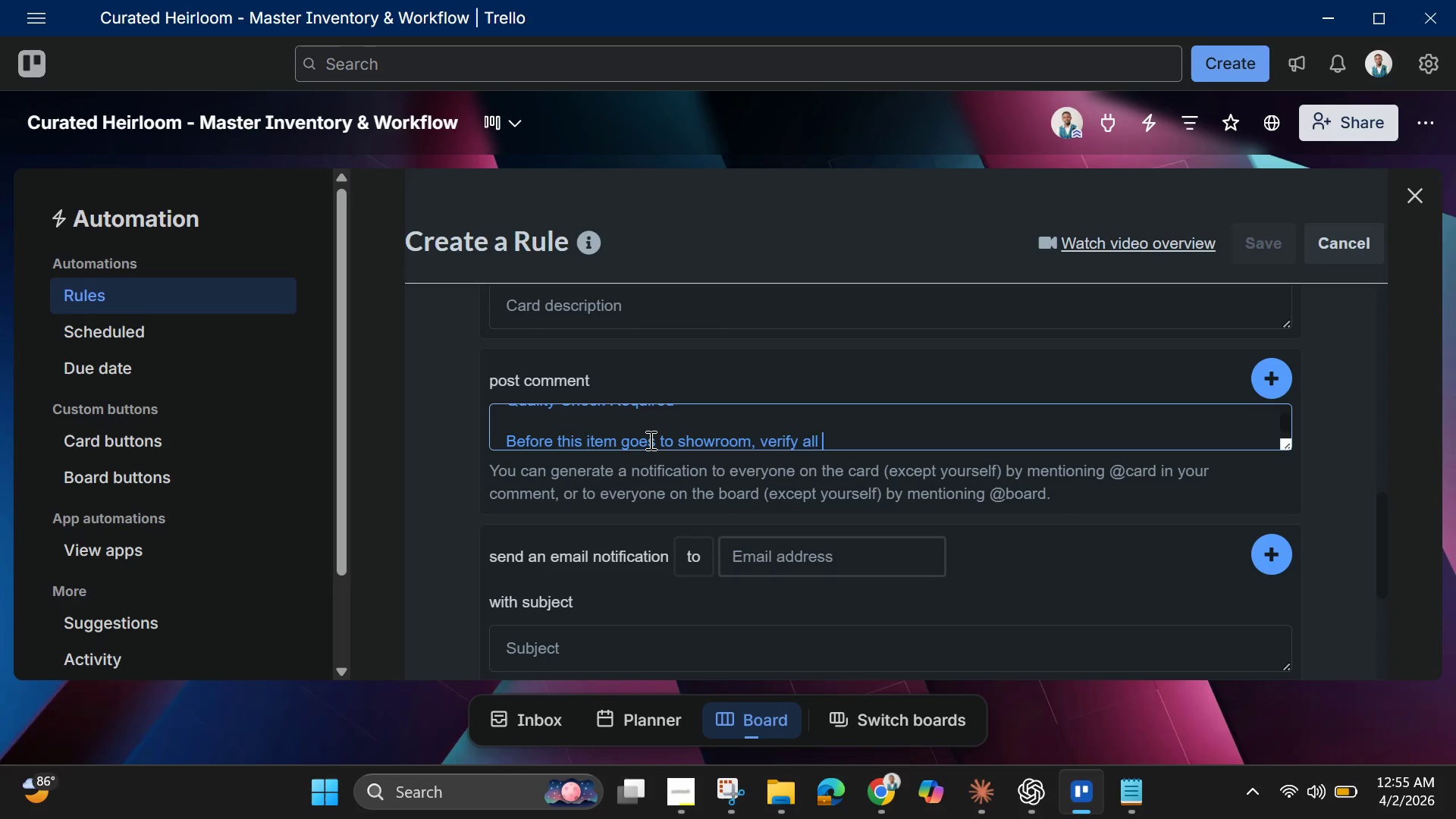 
wait(8.39)
 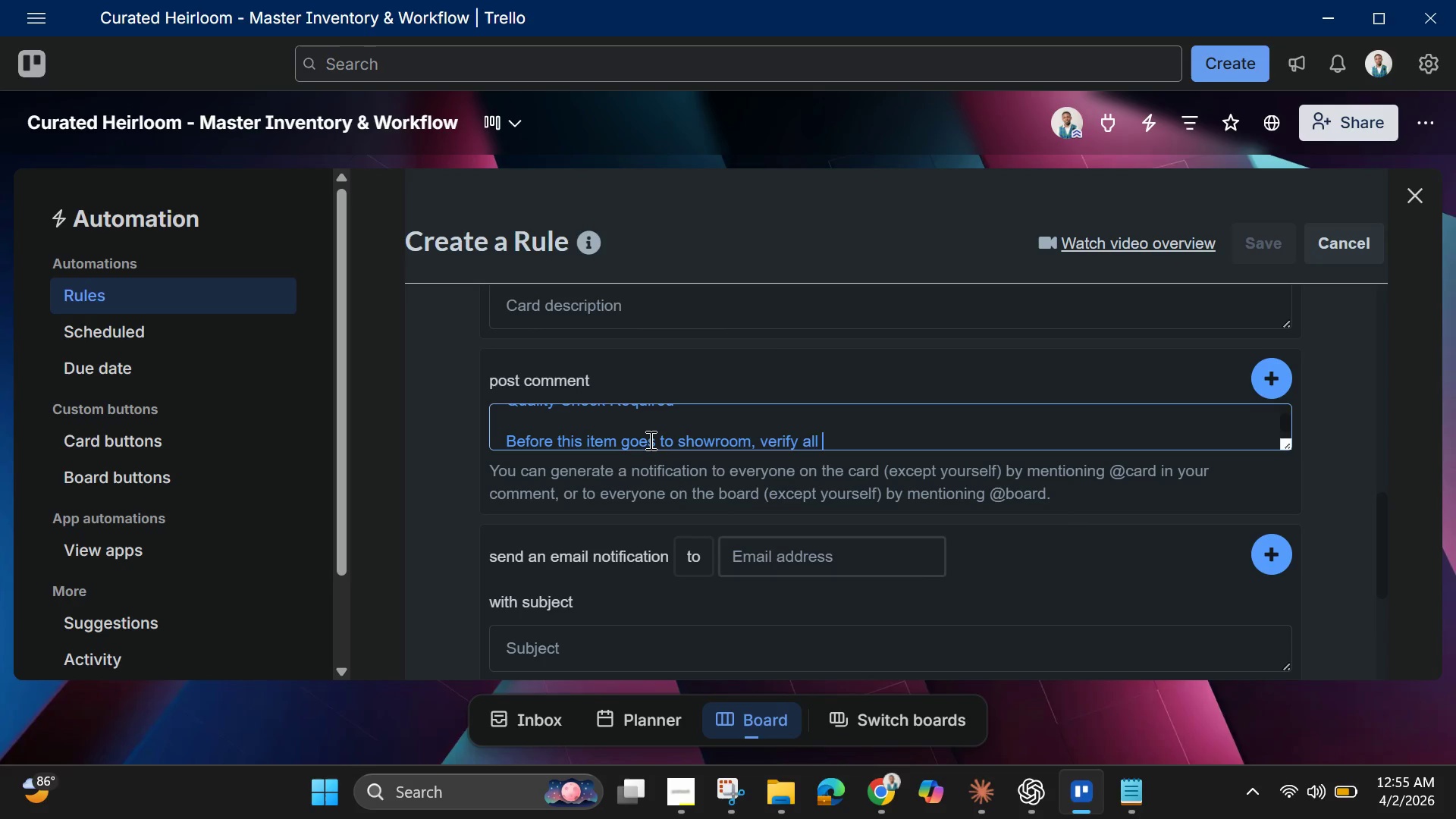 
type(three cj)
key(Backspace)
type(hecki)
key(Backspace)
type(list items are complete")
key(Backspace)
type(:)
 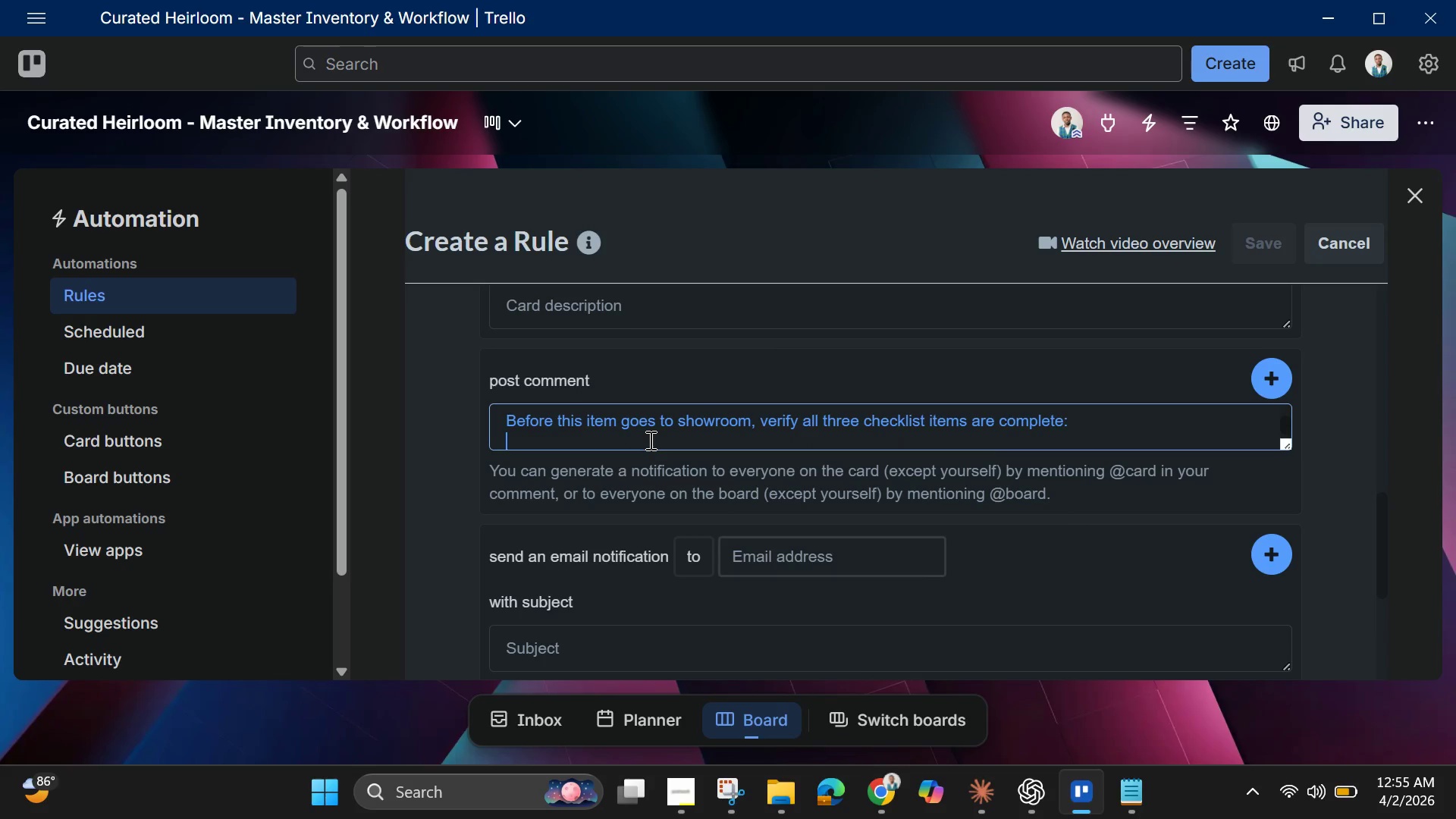 
key(Shift+Enter)
 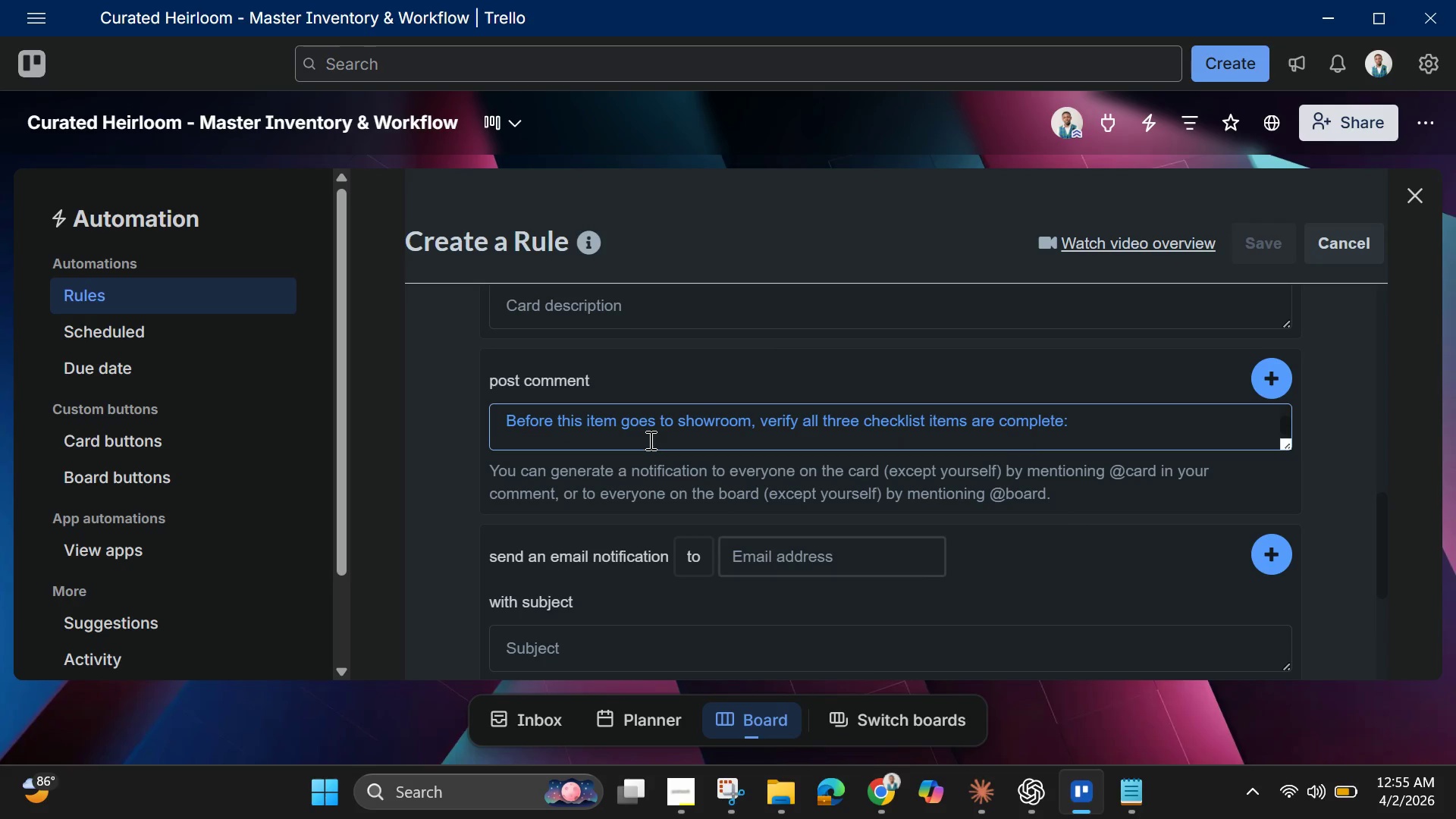 
key(Enter)
 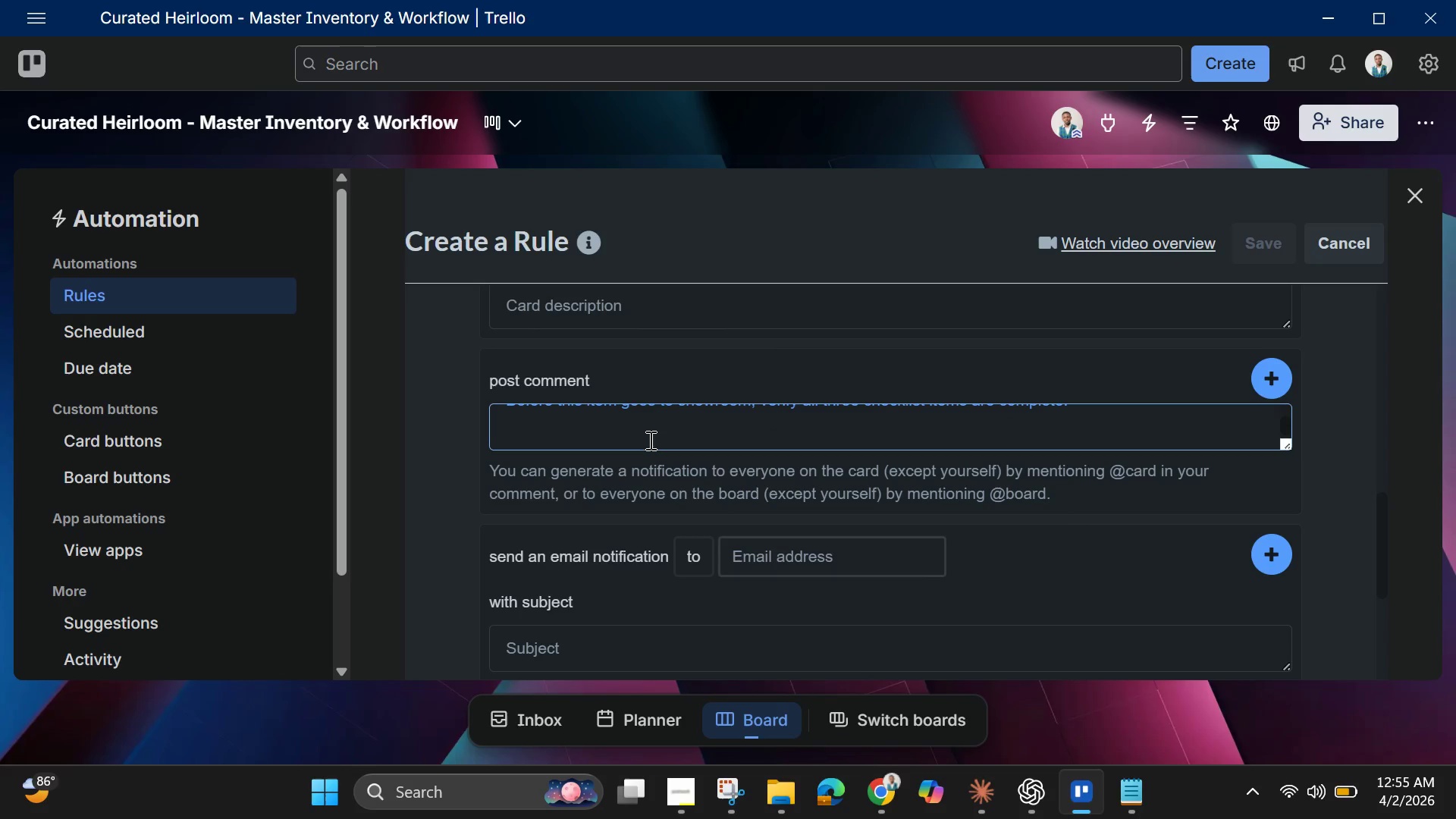 
key(Backspace)
 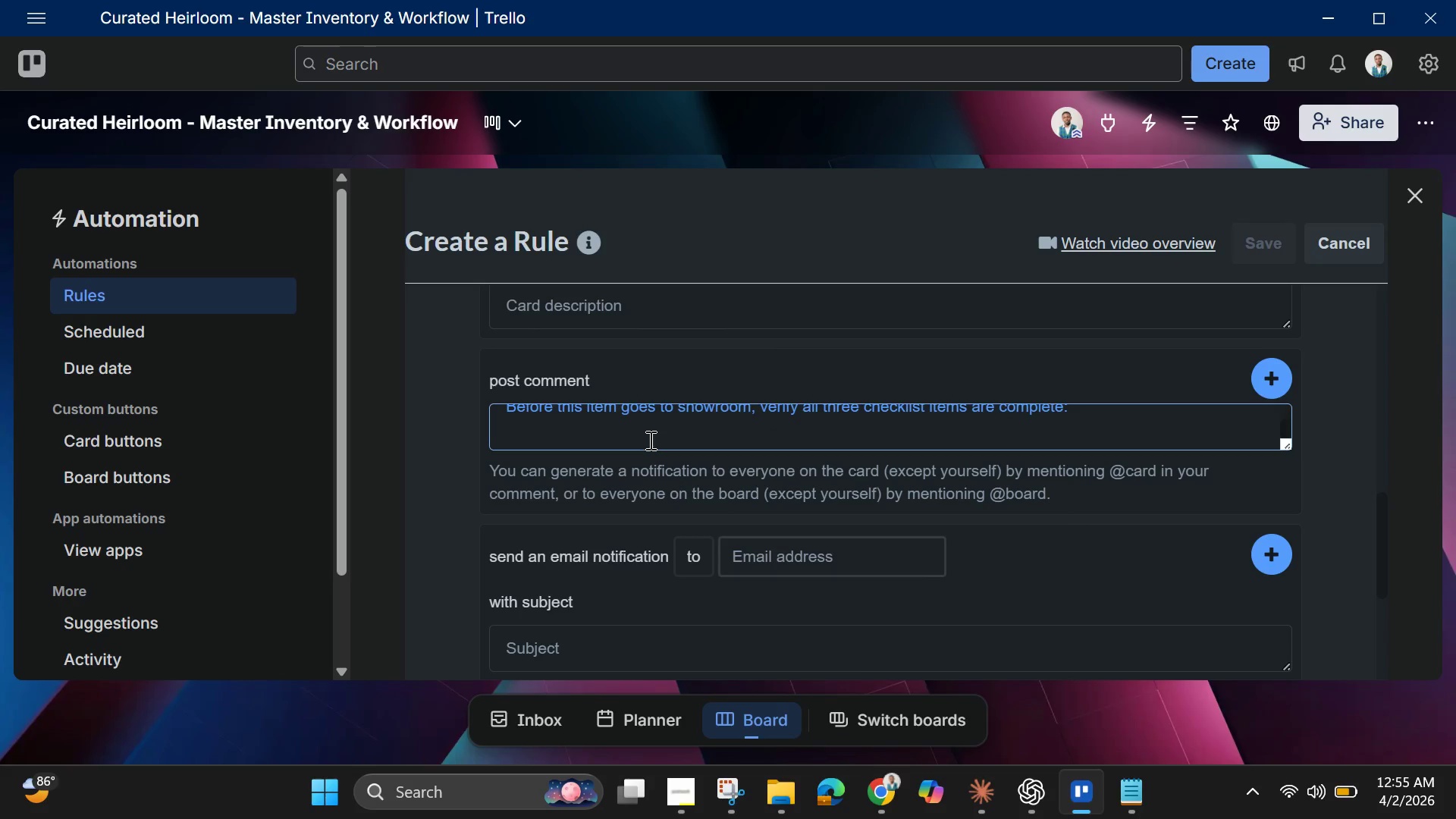 
key(Tab)
 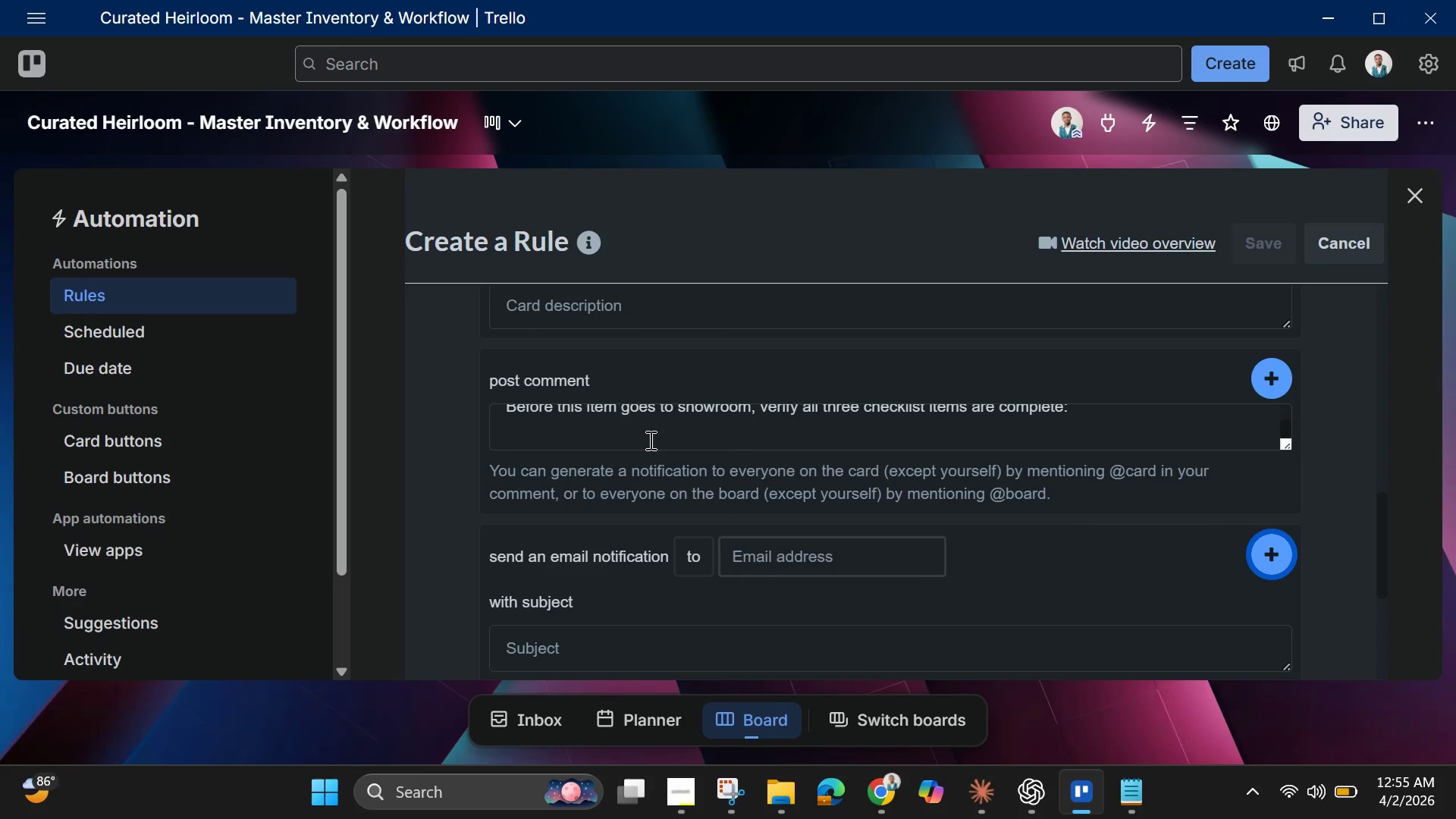 
scroll: coordinate [649, 440], scroll_direction: none, amount: 0.0
 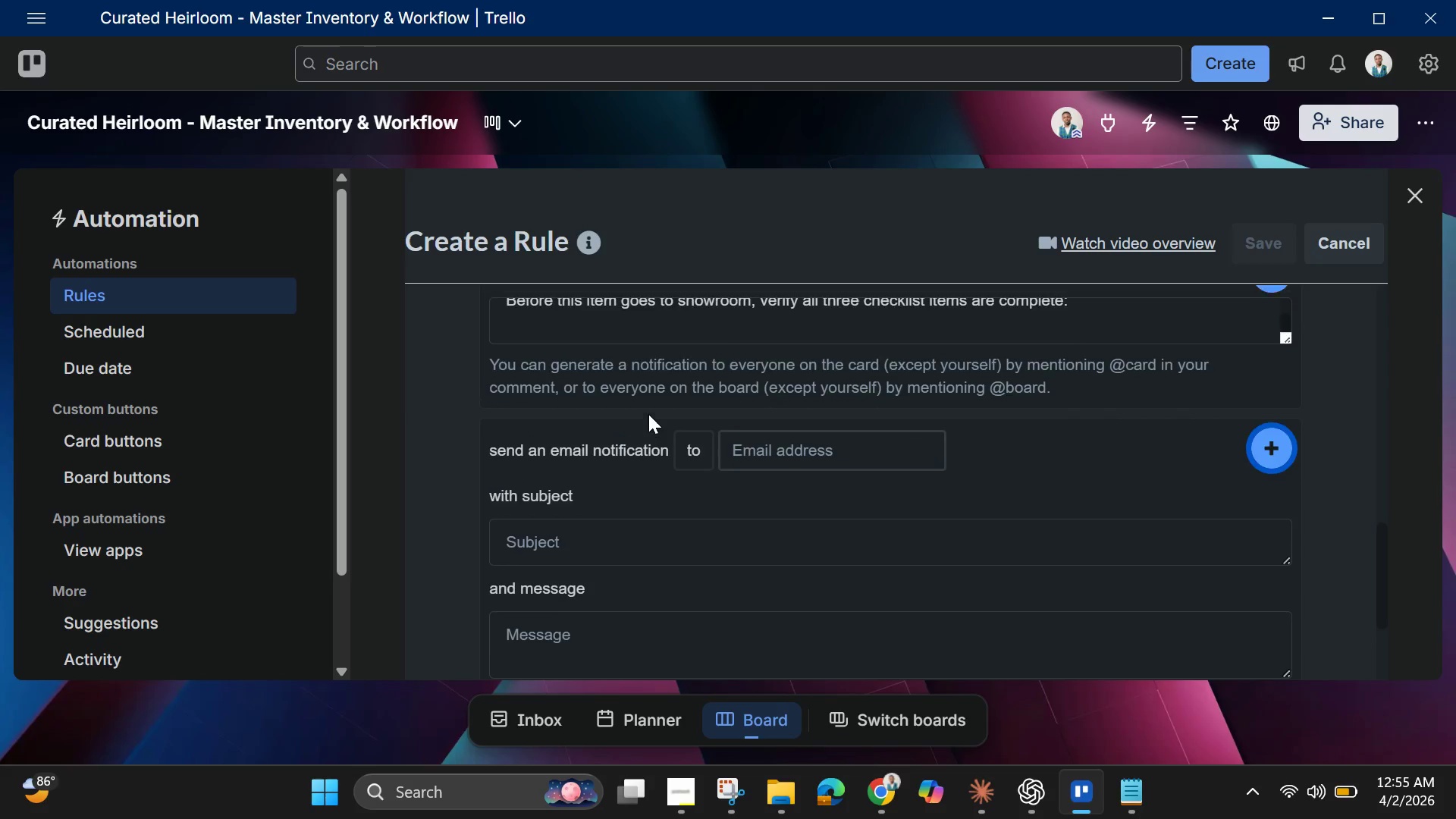 
scroll: coordinate [648, 414], scroll_direction: up, amount: 1.0
 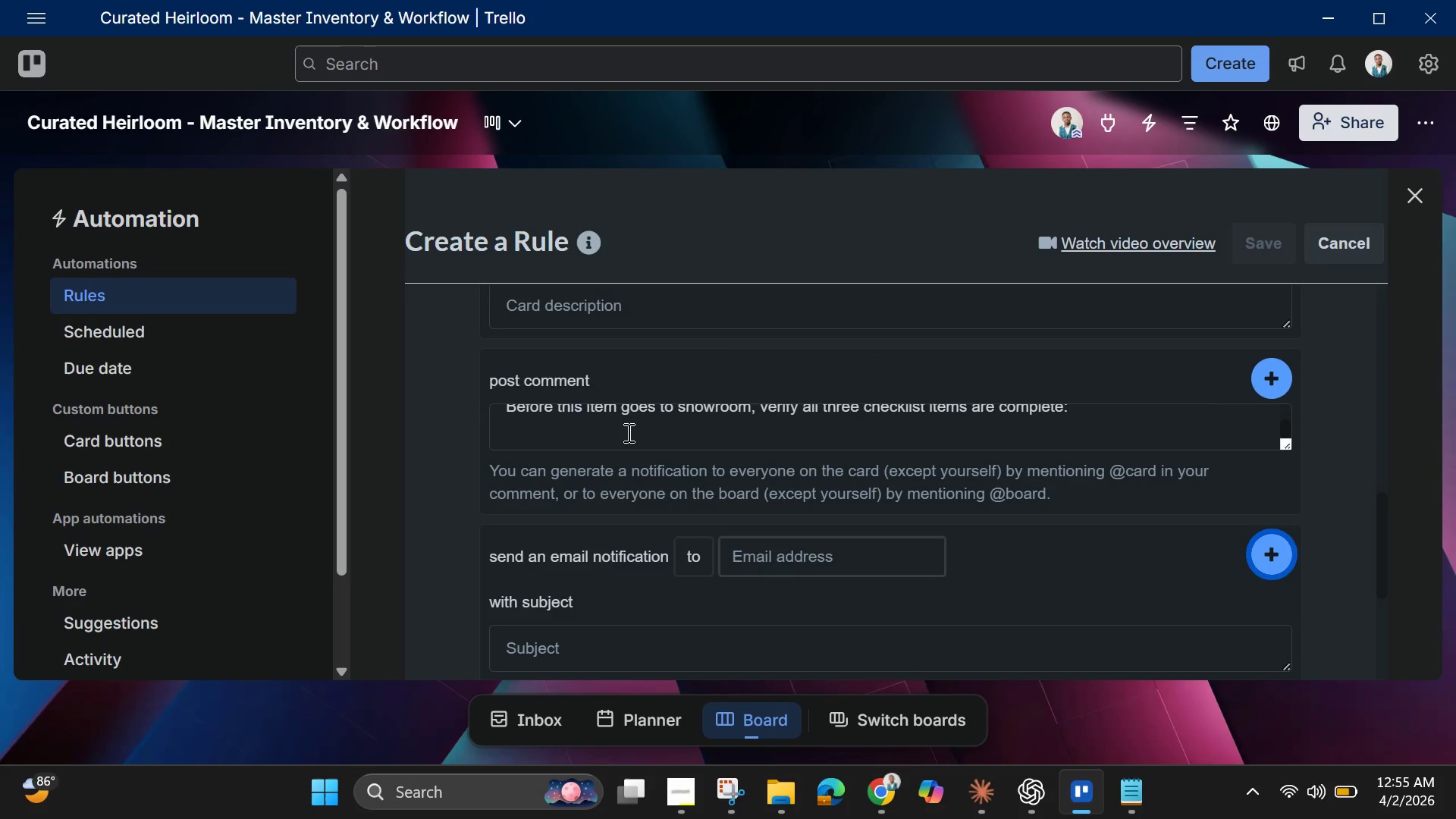 
left_click([627, 432])
 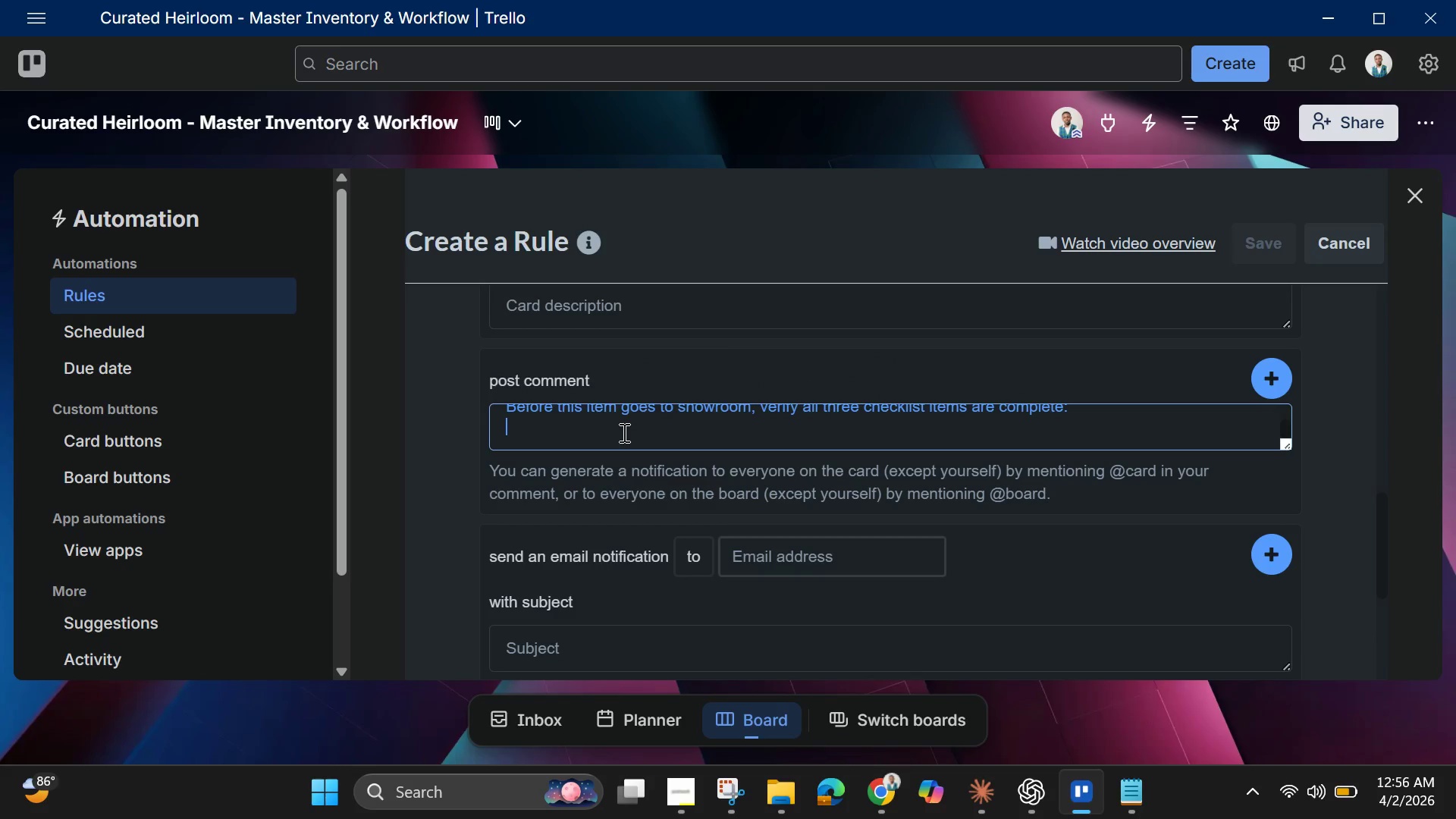 
key(Space)
 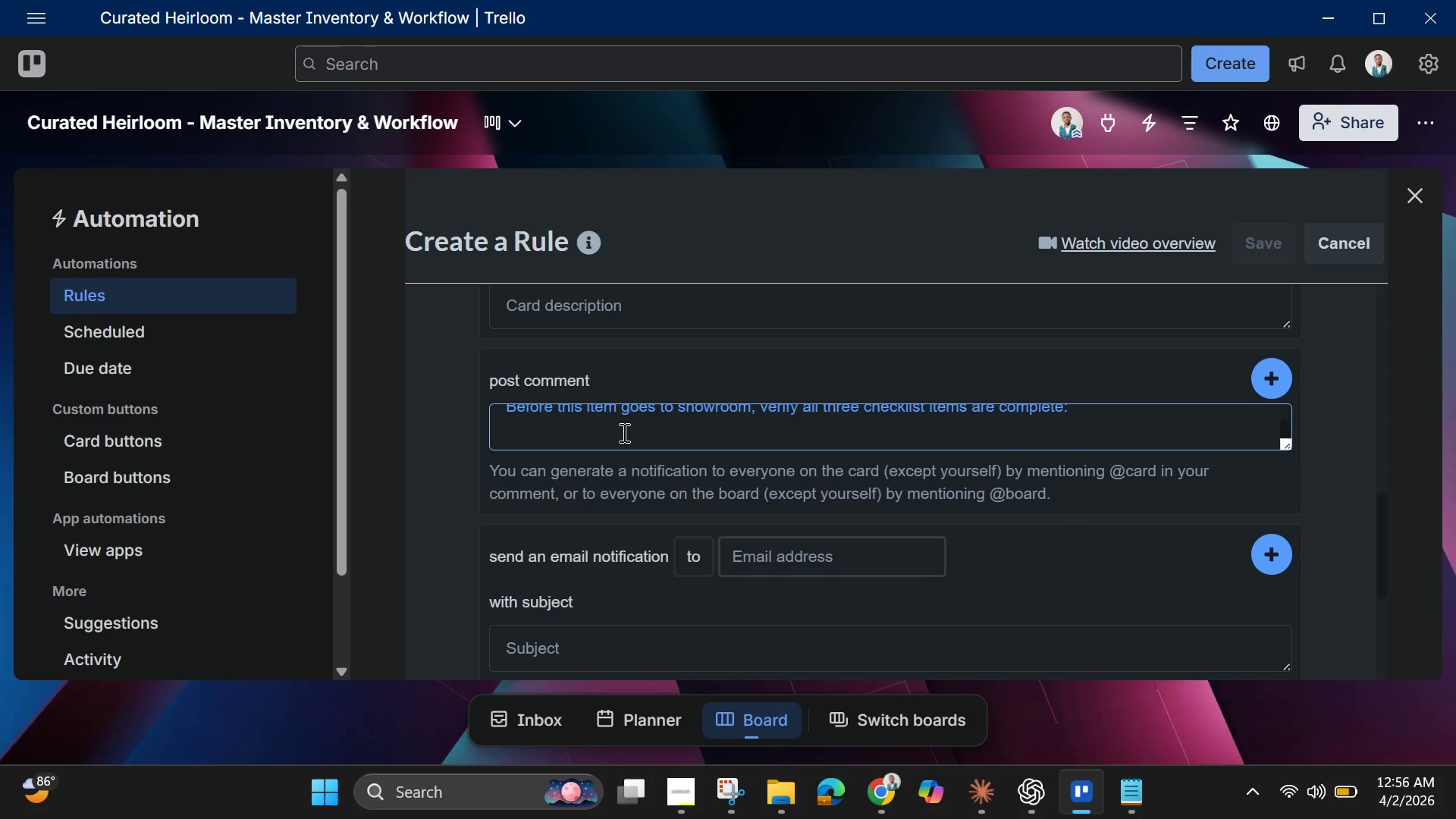 
key(Backspace)
 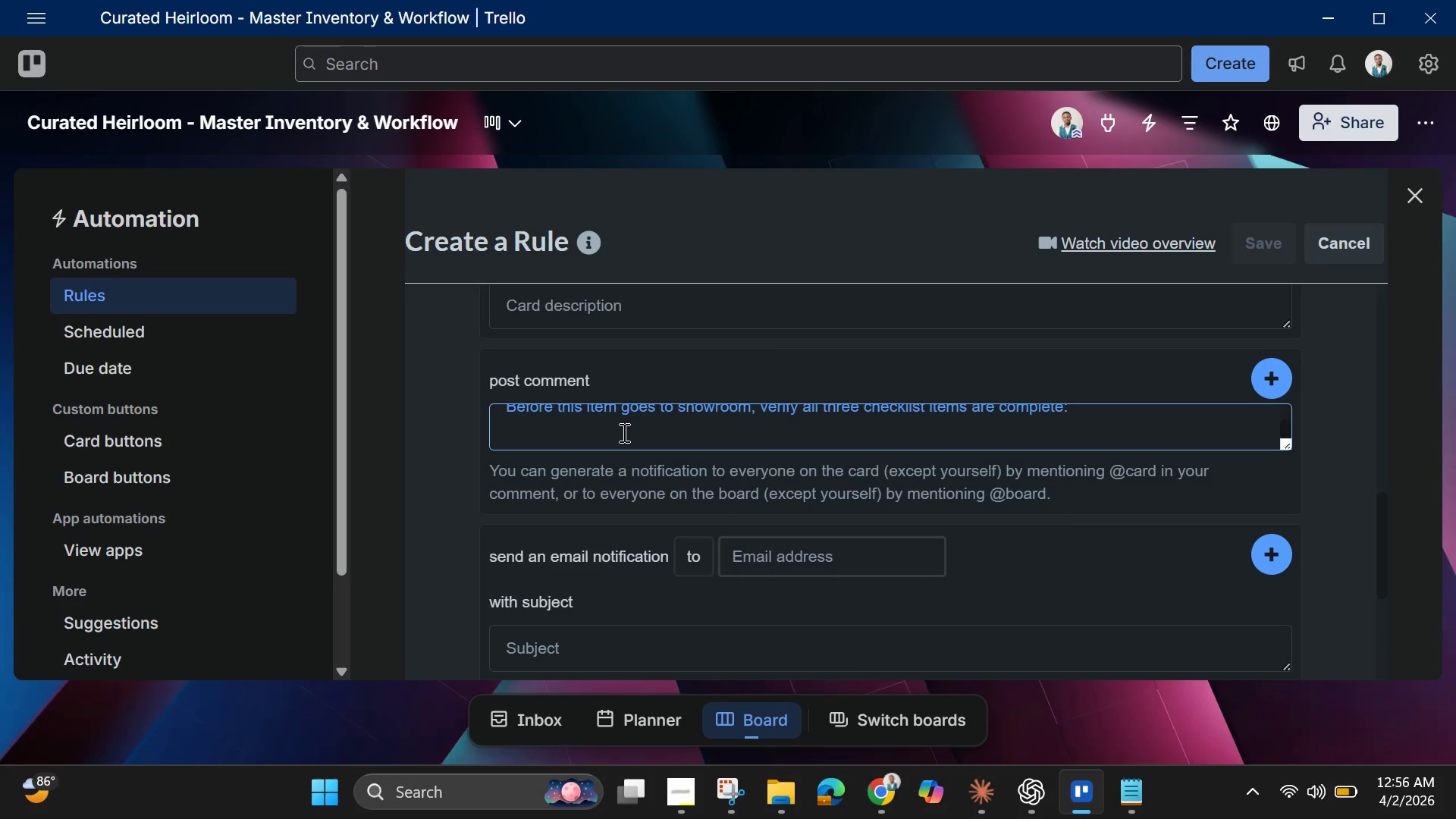 
type(Authenti)
 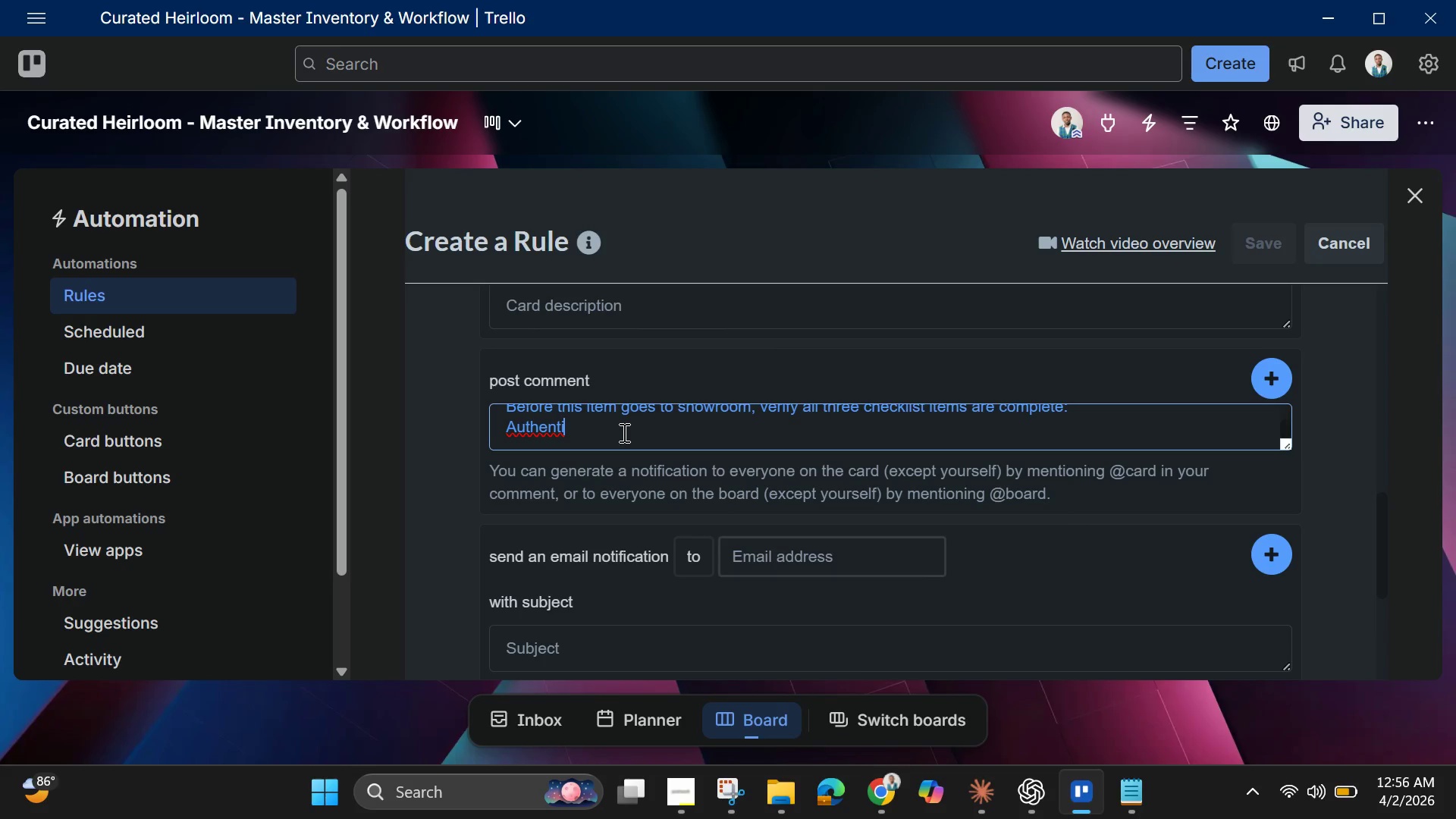 
type(city Verified)
 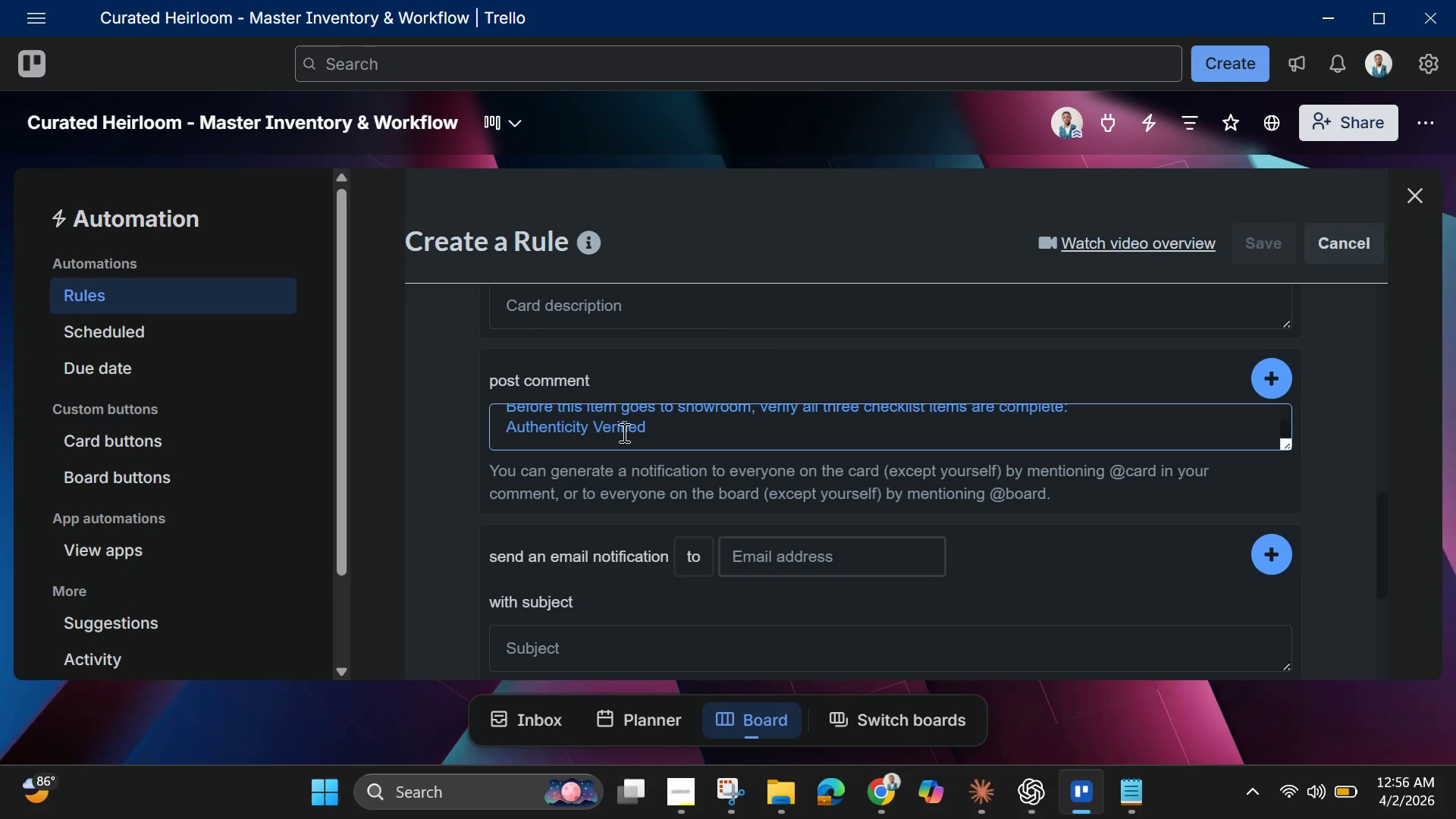 
key(Enter)
 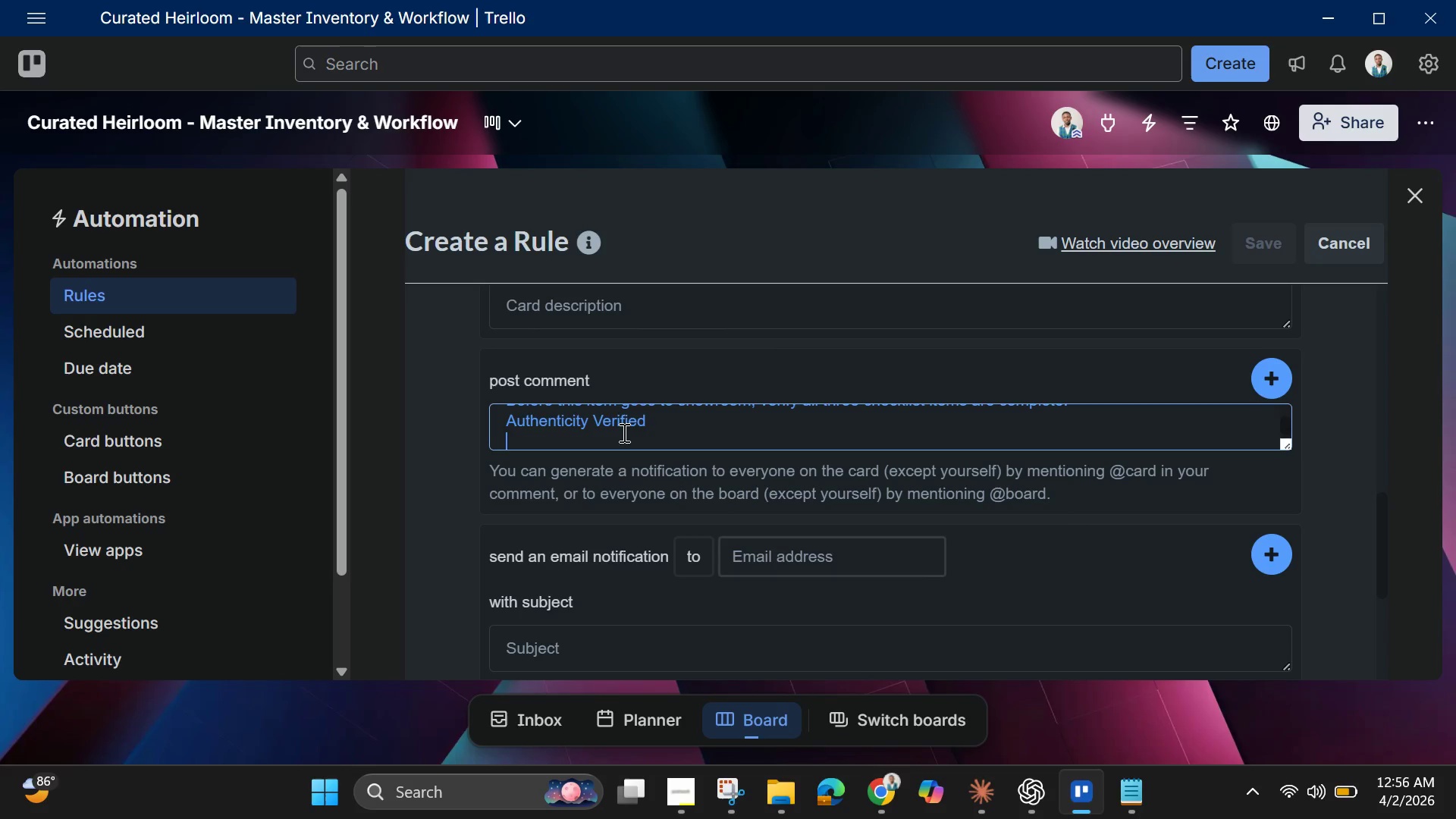 
type(High=)
key(Backspace)
type(-Res Photos Attacheed)
key(Backspace)
key(Backspace)
type(d)
 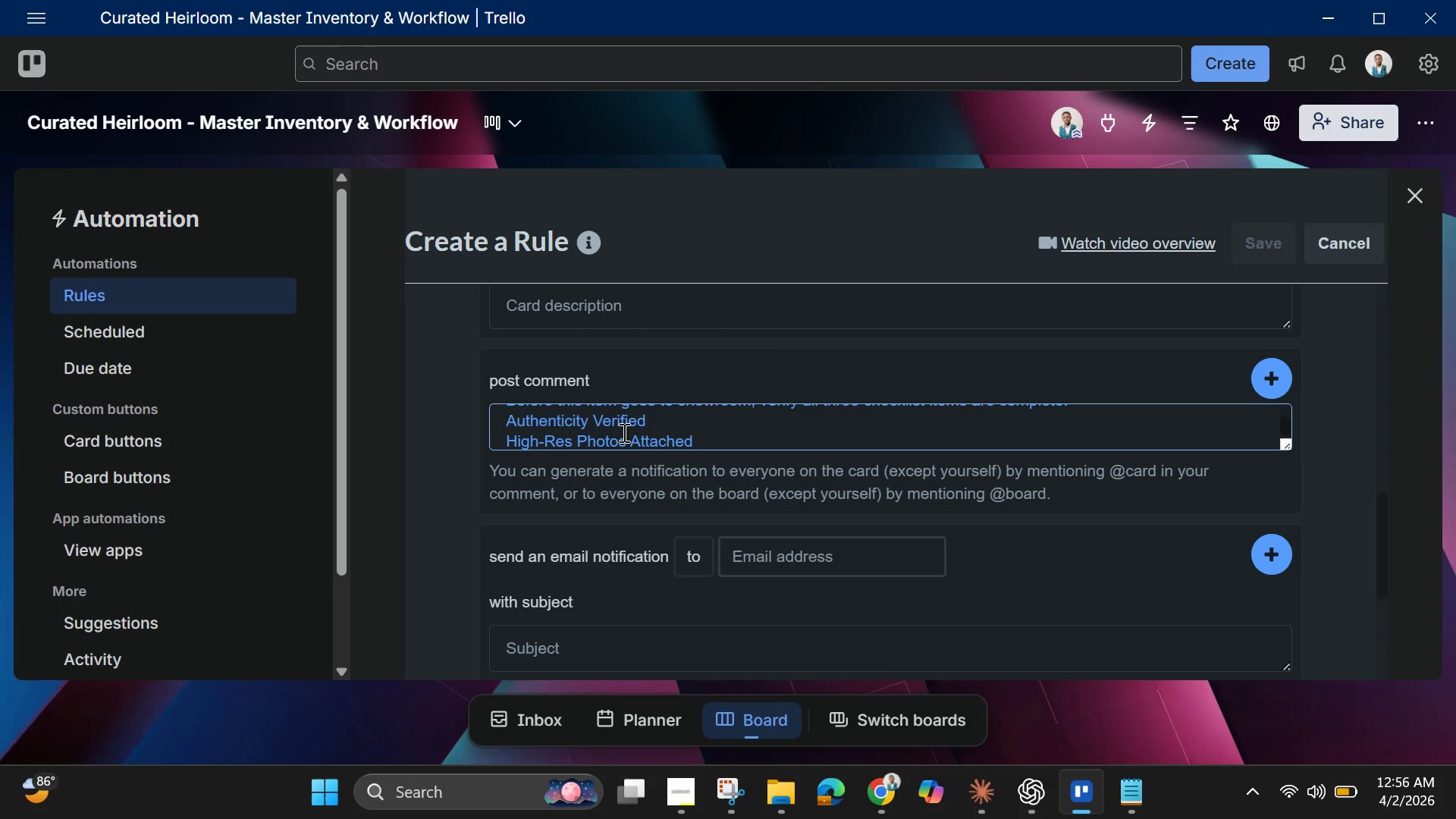 
key(Enter)
 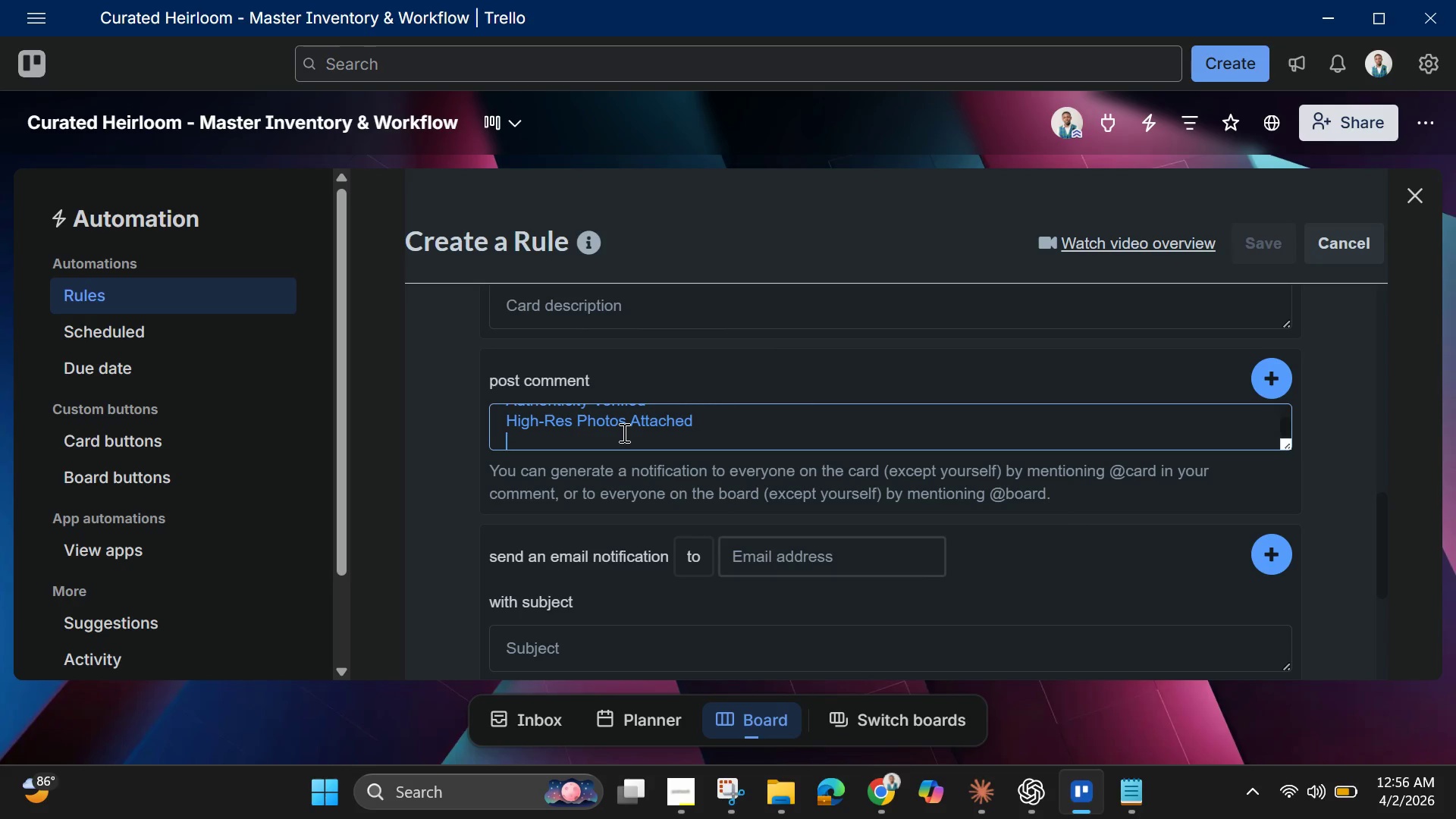 
type(Condition Report Complte)
key(Backspace)
key(Backspace)
type(ete)
 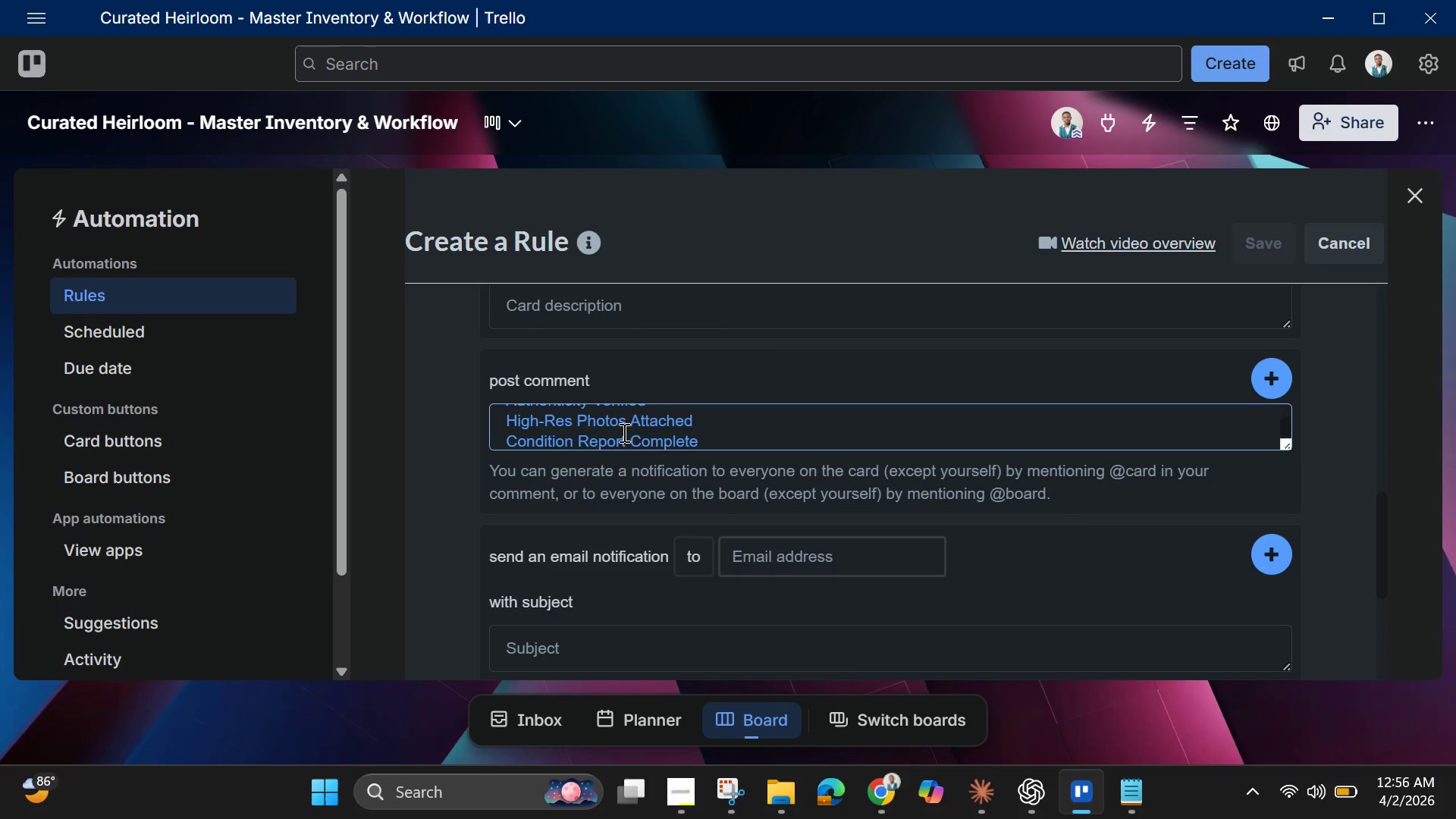 
key(Enter)
 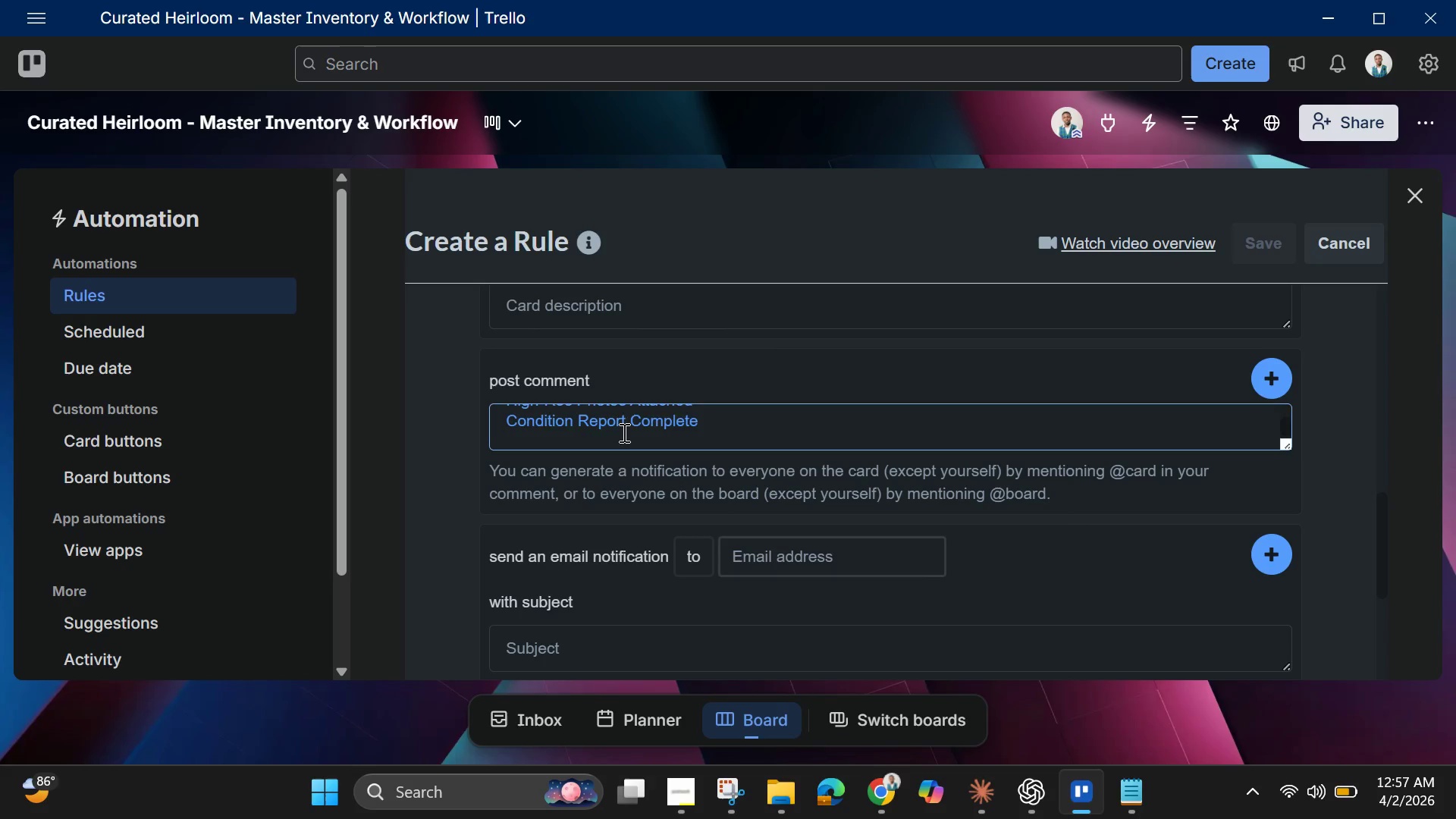 
key(Enter)
 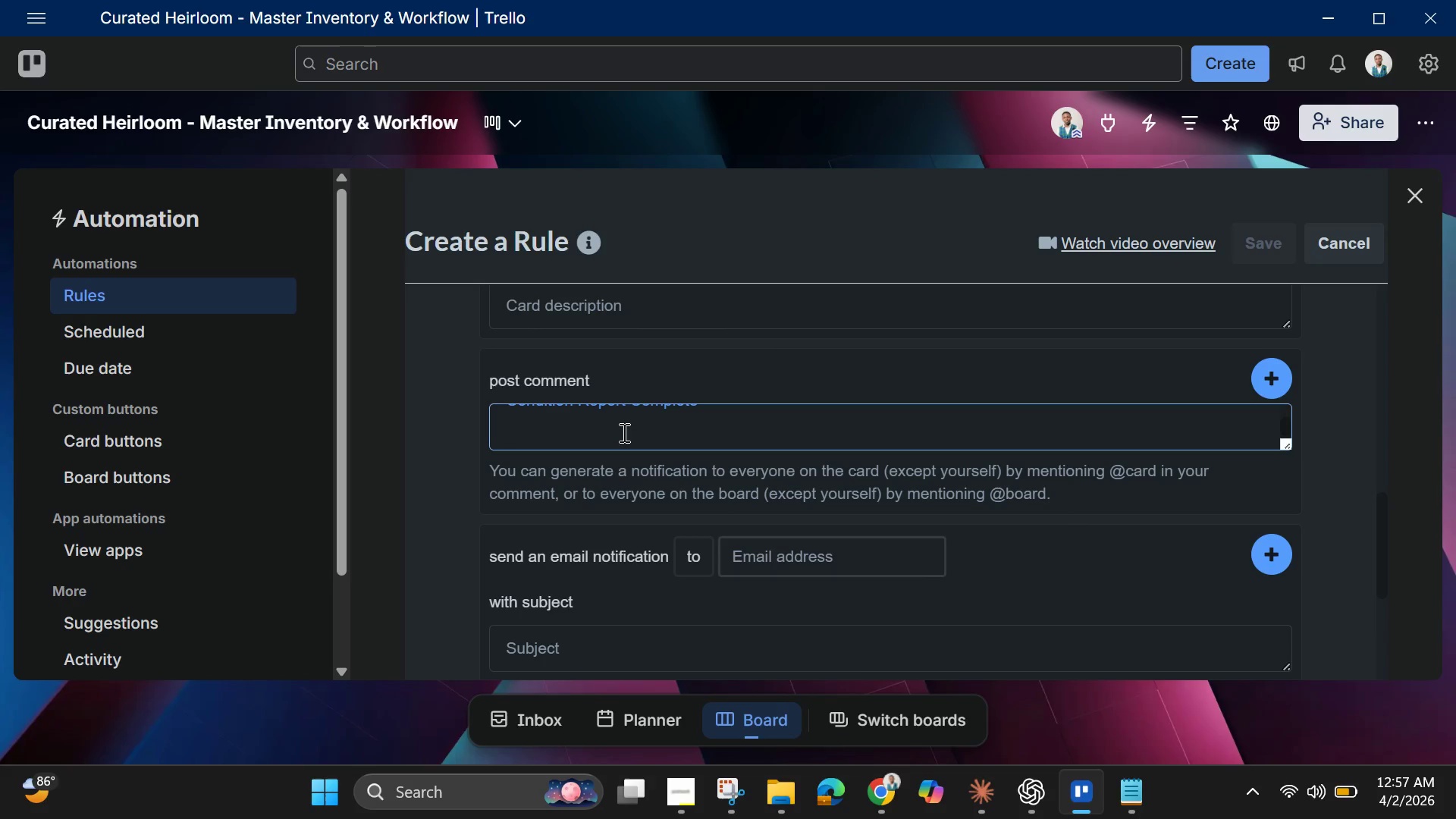 
type(If any item is unchecked )
key(Backspace)
type(, move ethis )
key(Backspace)
key(Backspace)
key(Backspace)
key(Backspace)
key(Backspace)
key(Backspace)
type(this acrd )
 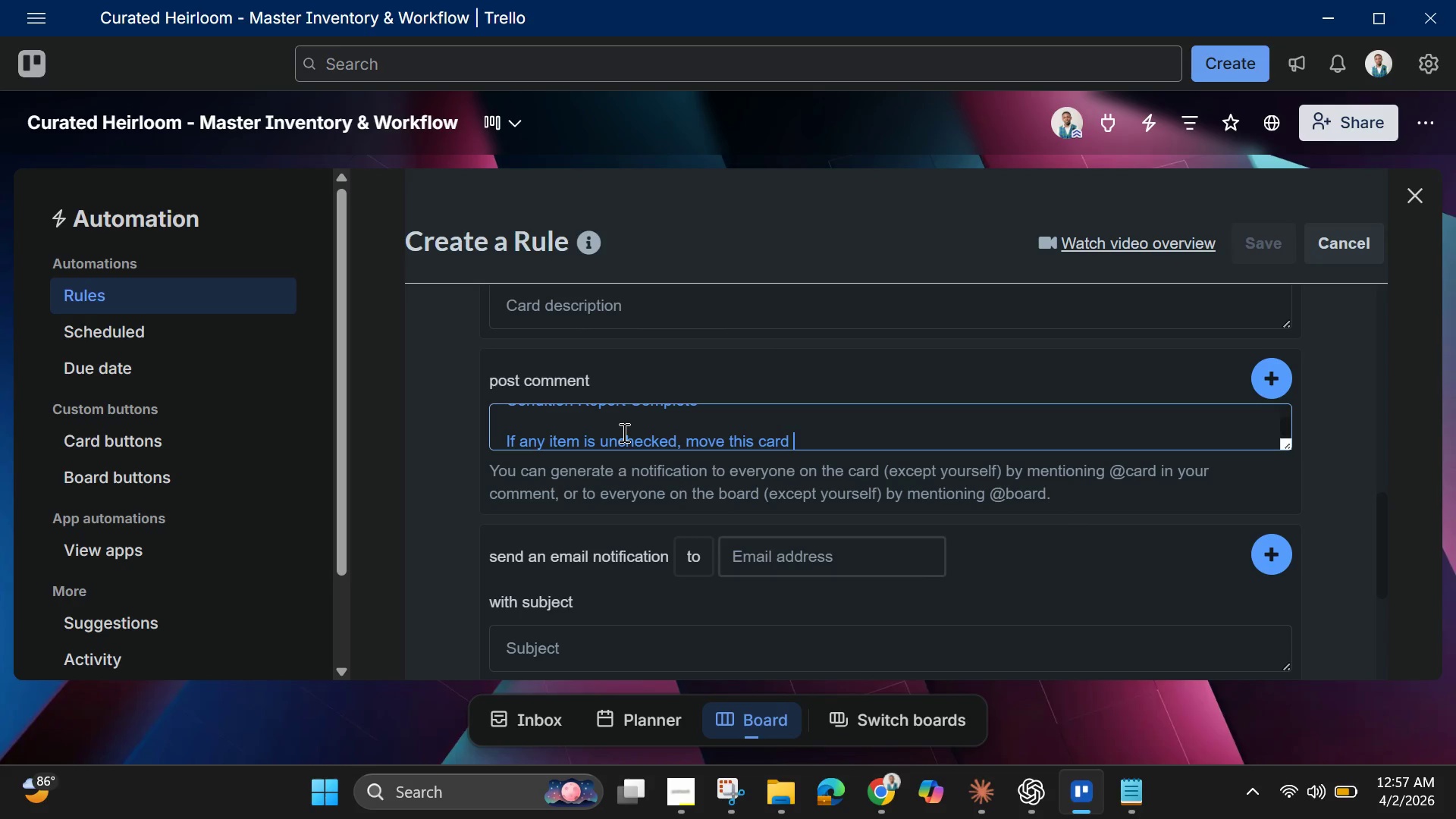 
type(BACJ )
key(Backspace)
key(Backspace)
type(K top)
key(Backspace)
type( )
 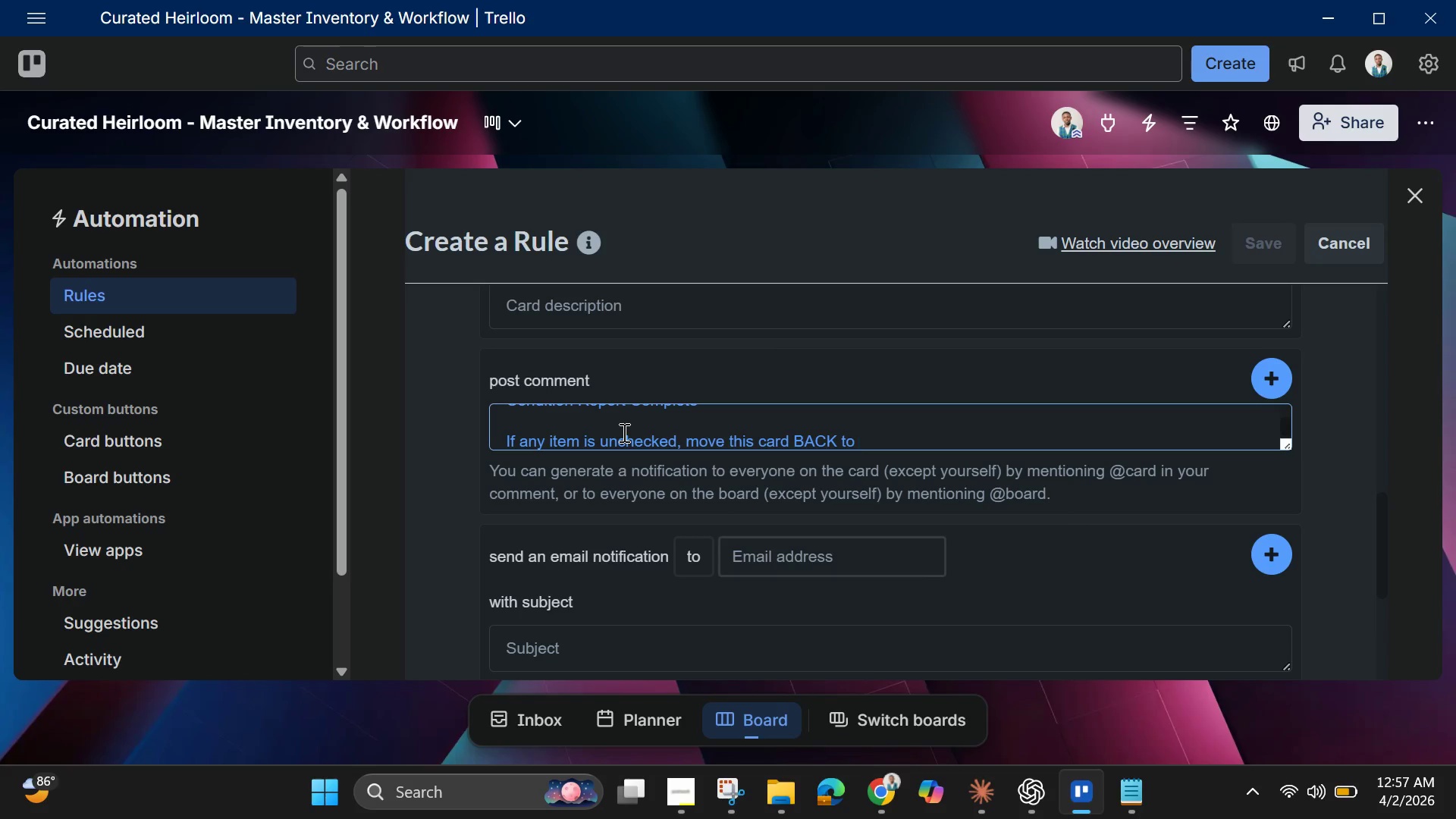 
type(Photography.)
 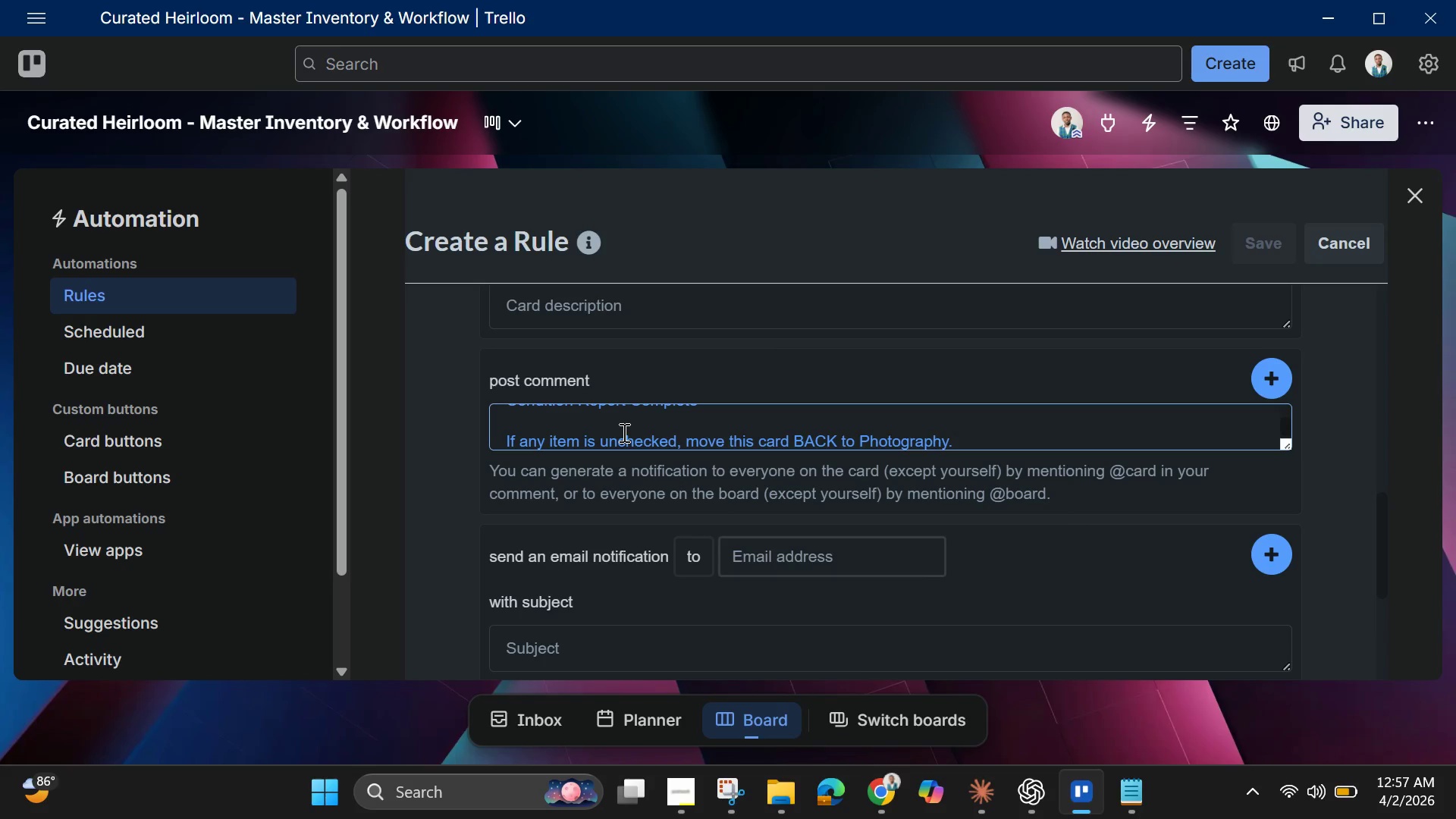 
key(Enter)
 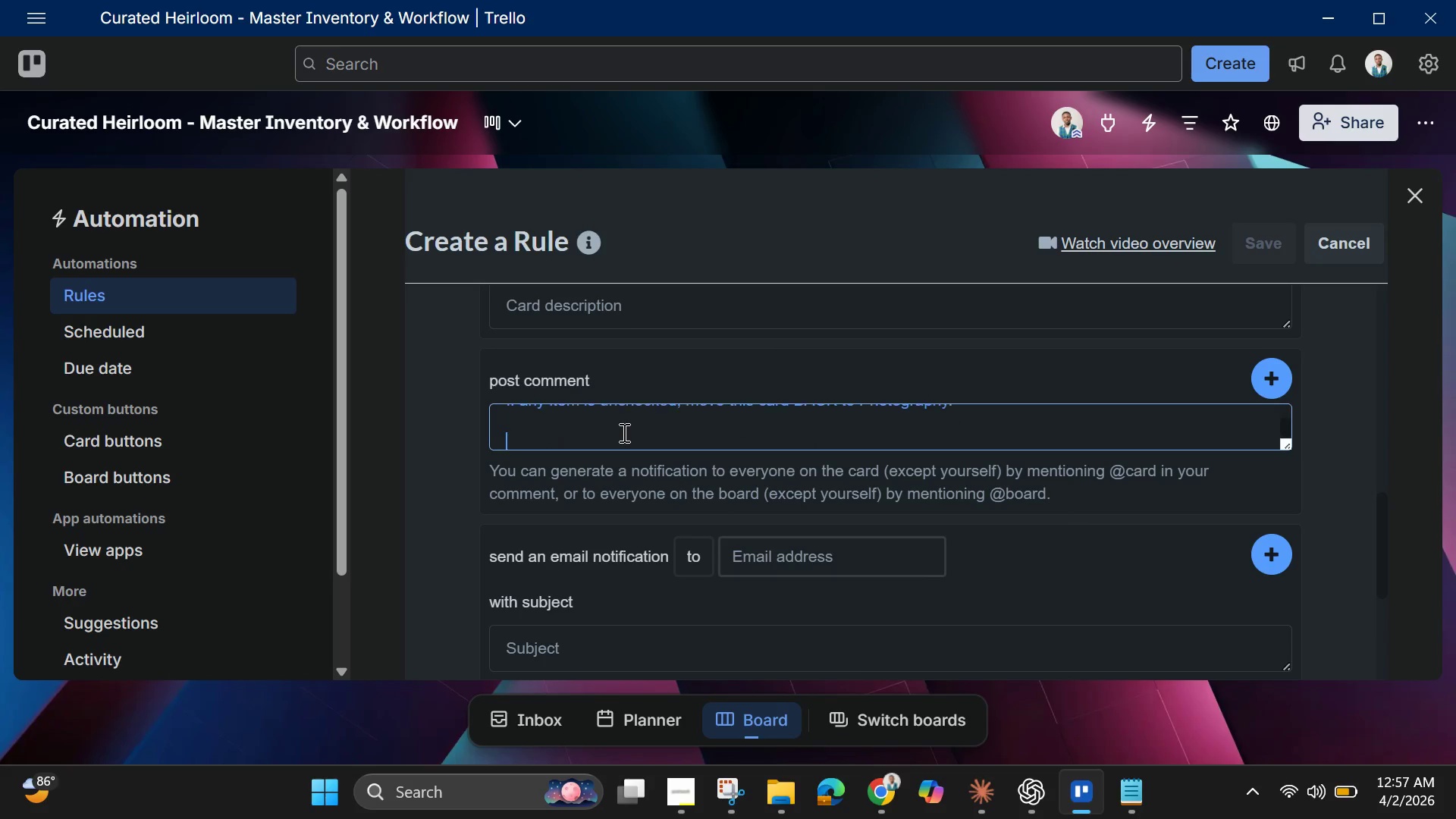 
key(Enter)
 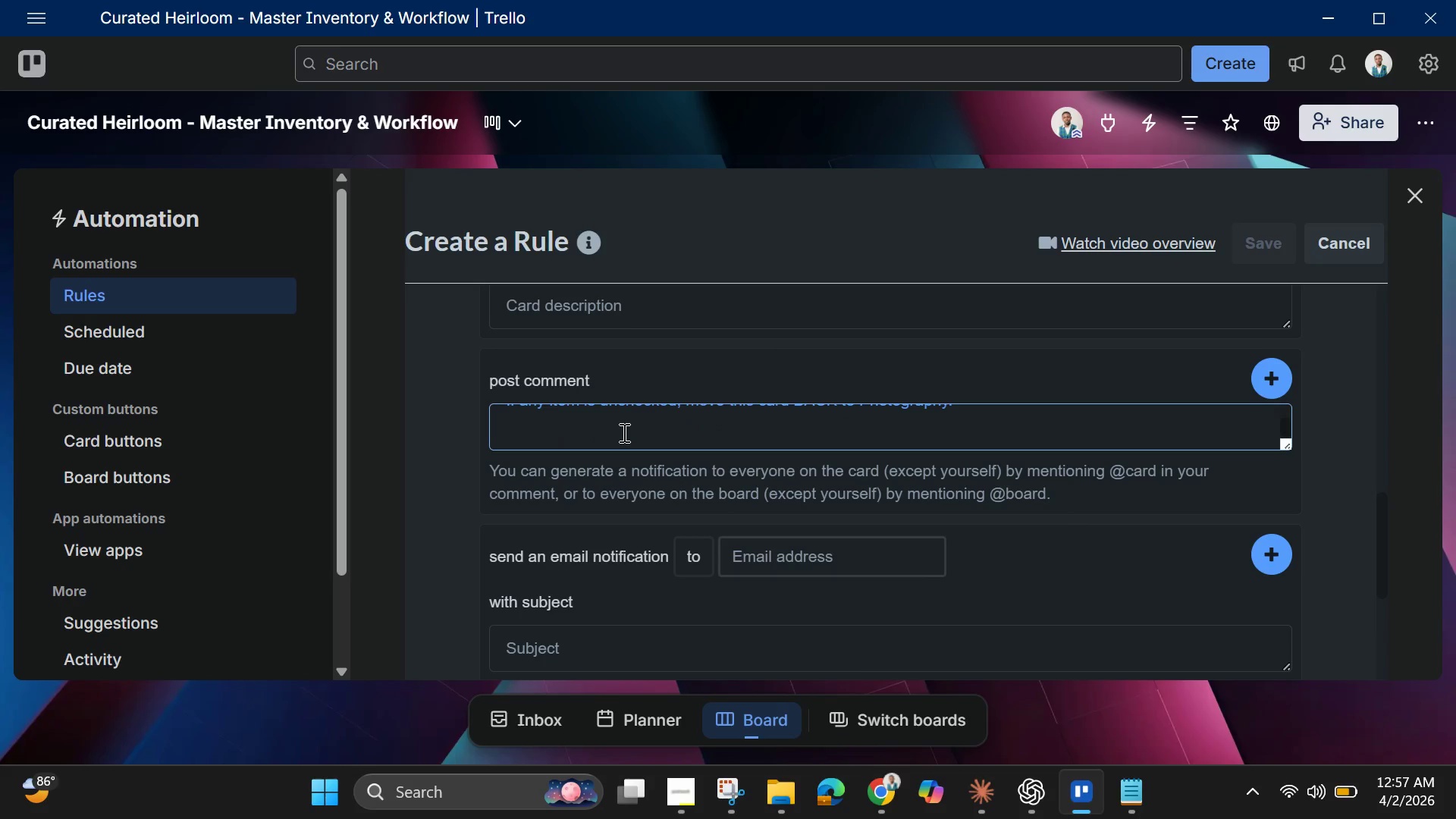 
key(Shift+2)
 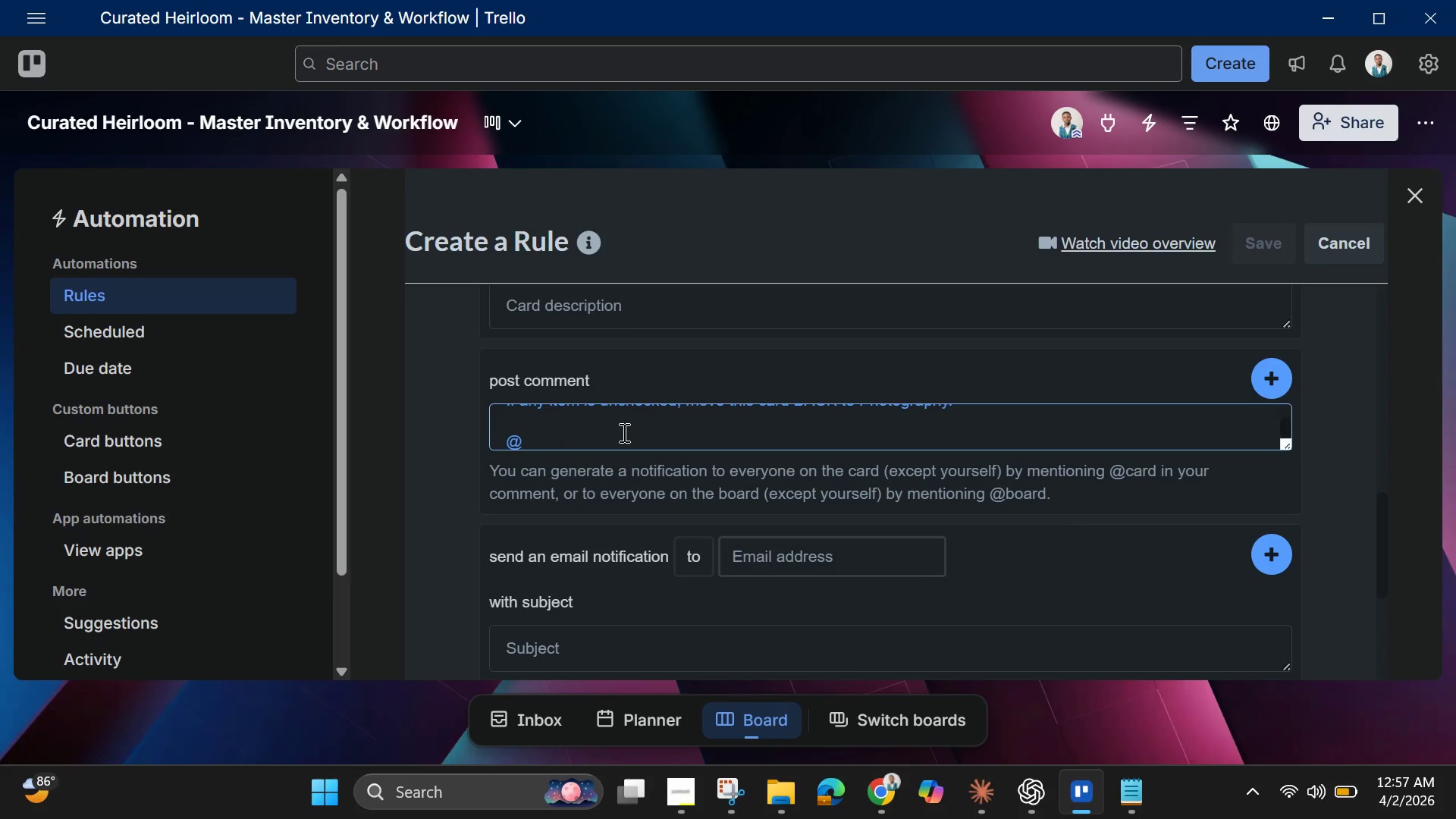 
type(Operations Manager )
key(Backspace)
type(, please review. )
 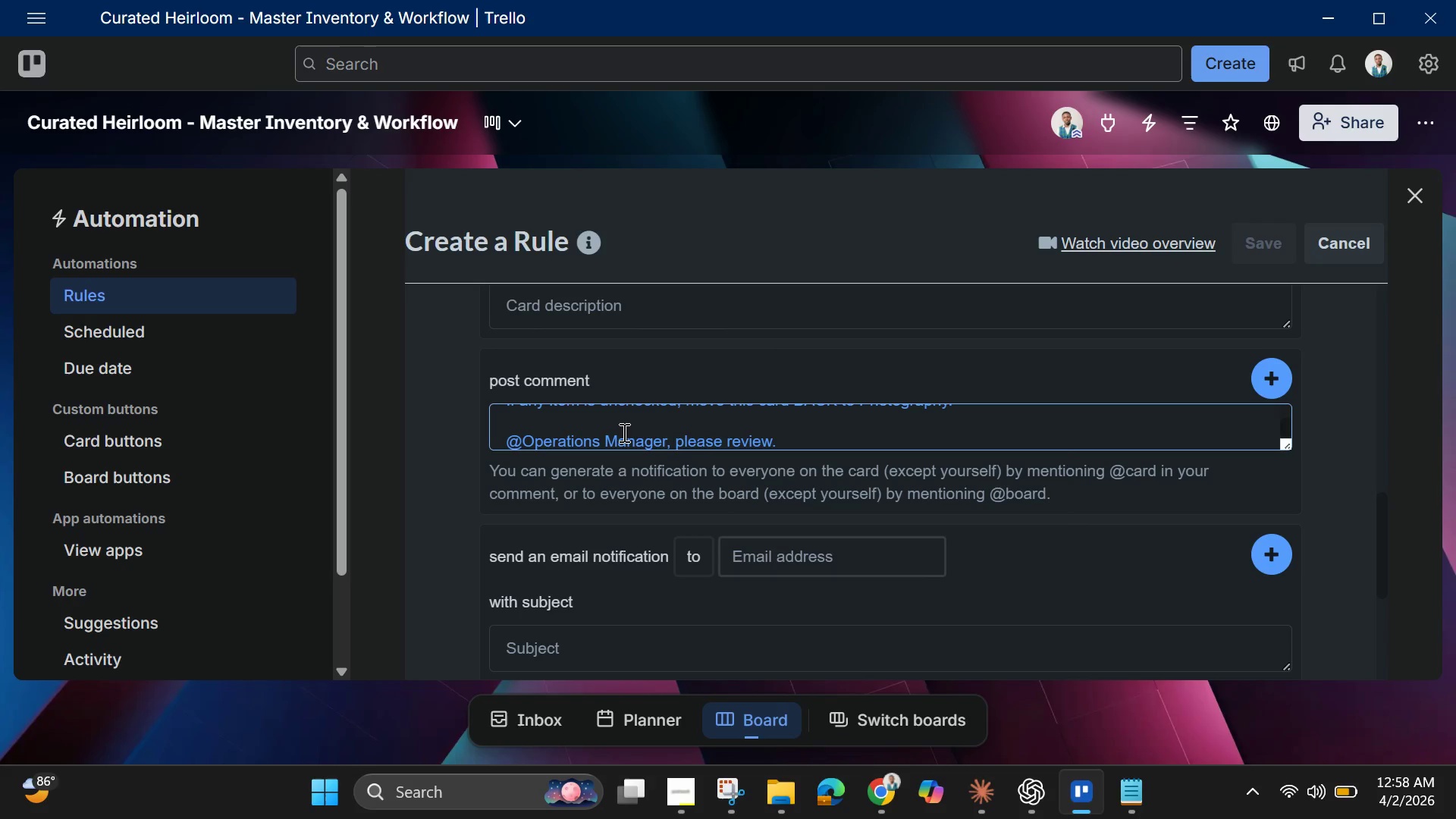 
wait(10.09)
 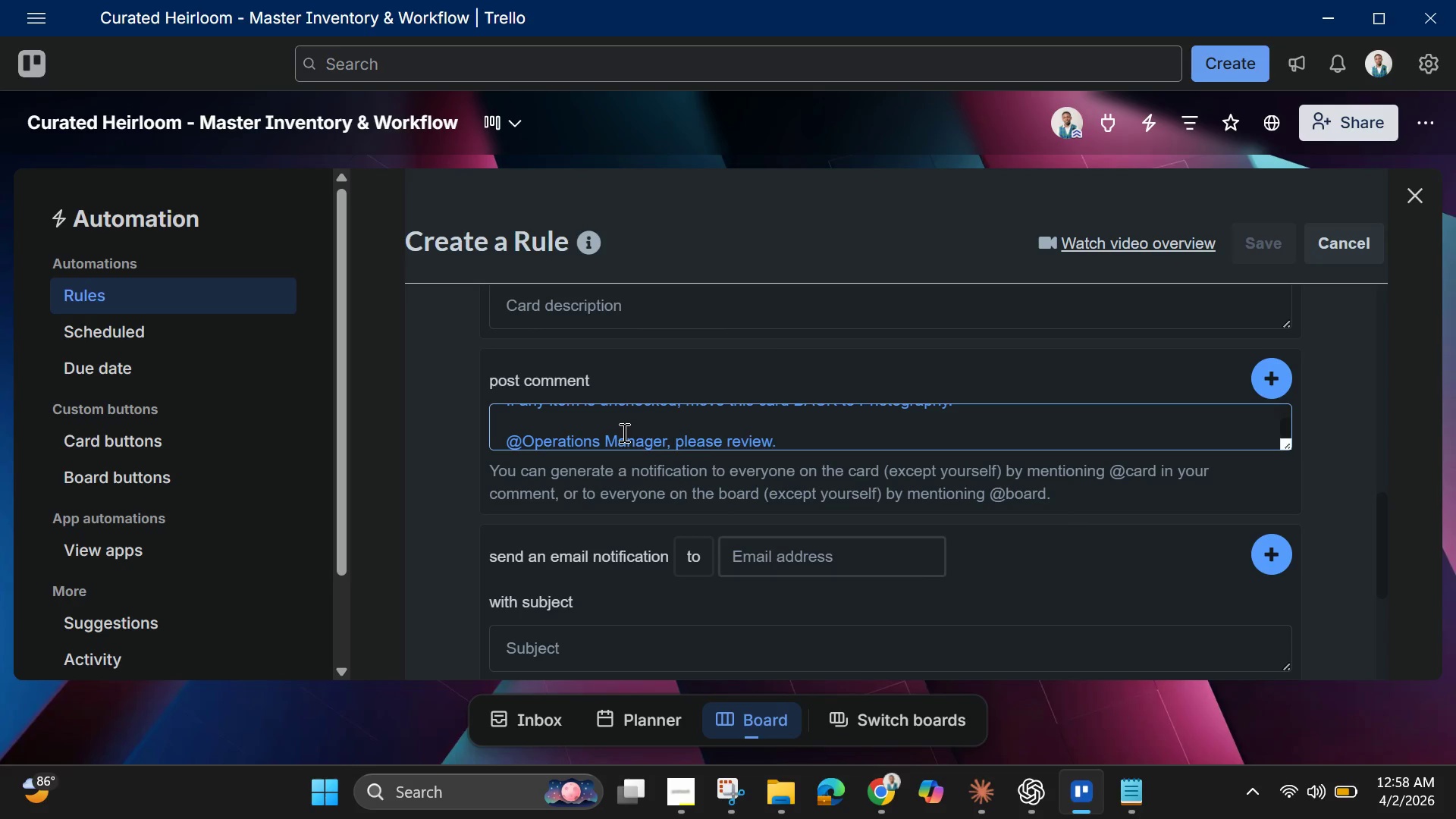 
left_click([1283, 374])
 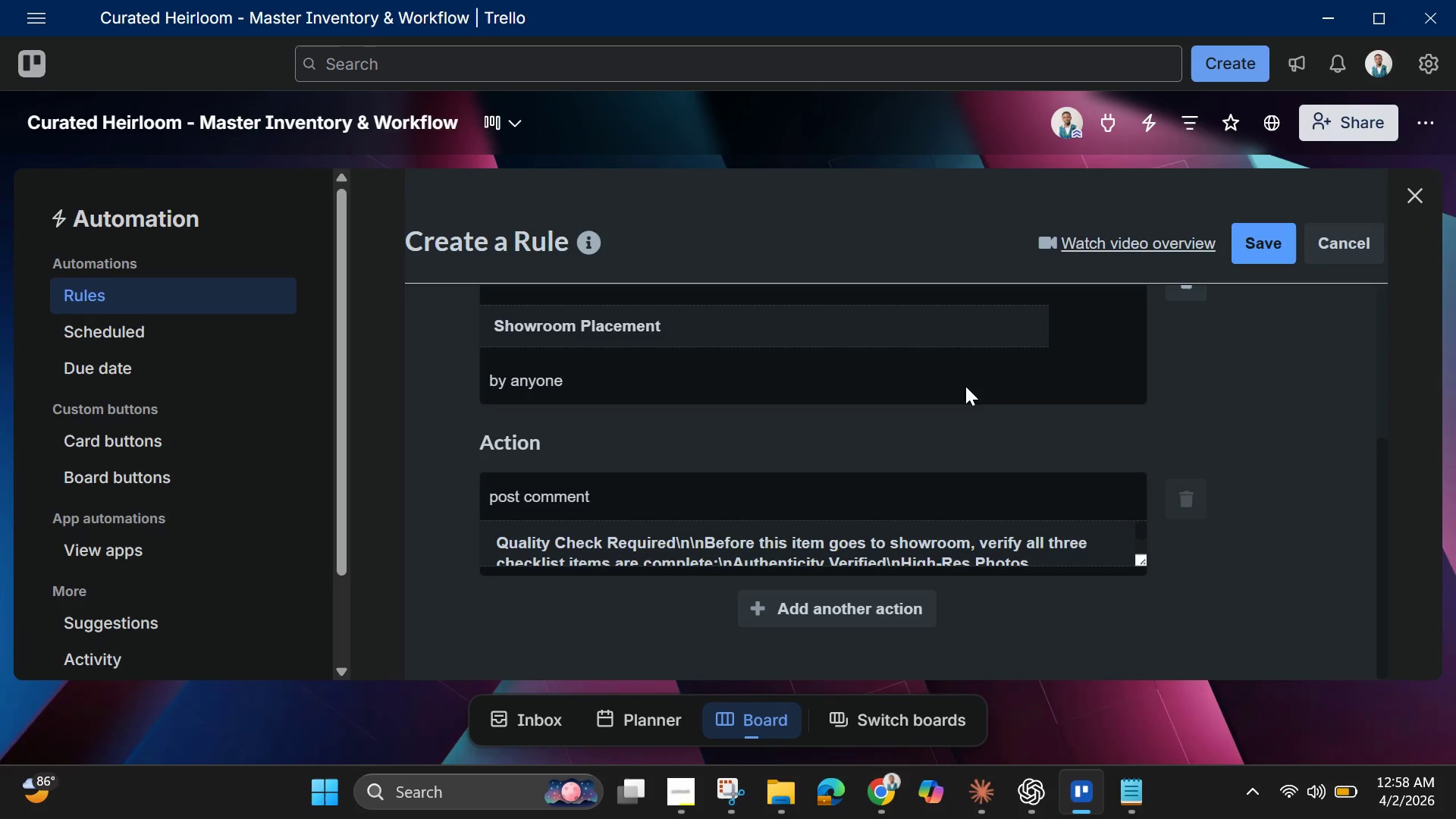 
wait(11.62)
 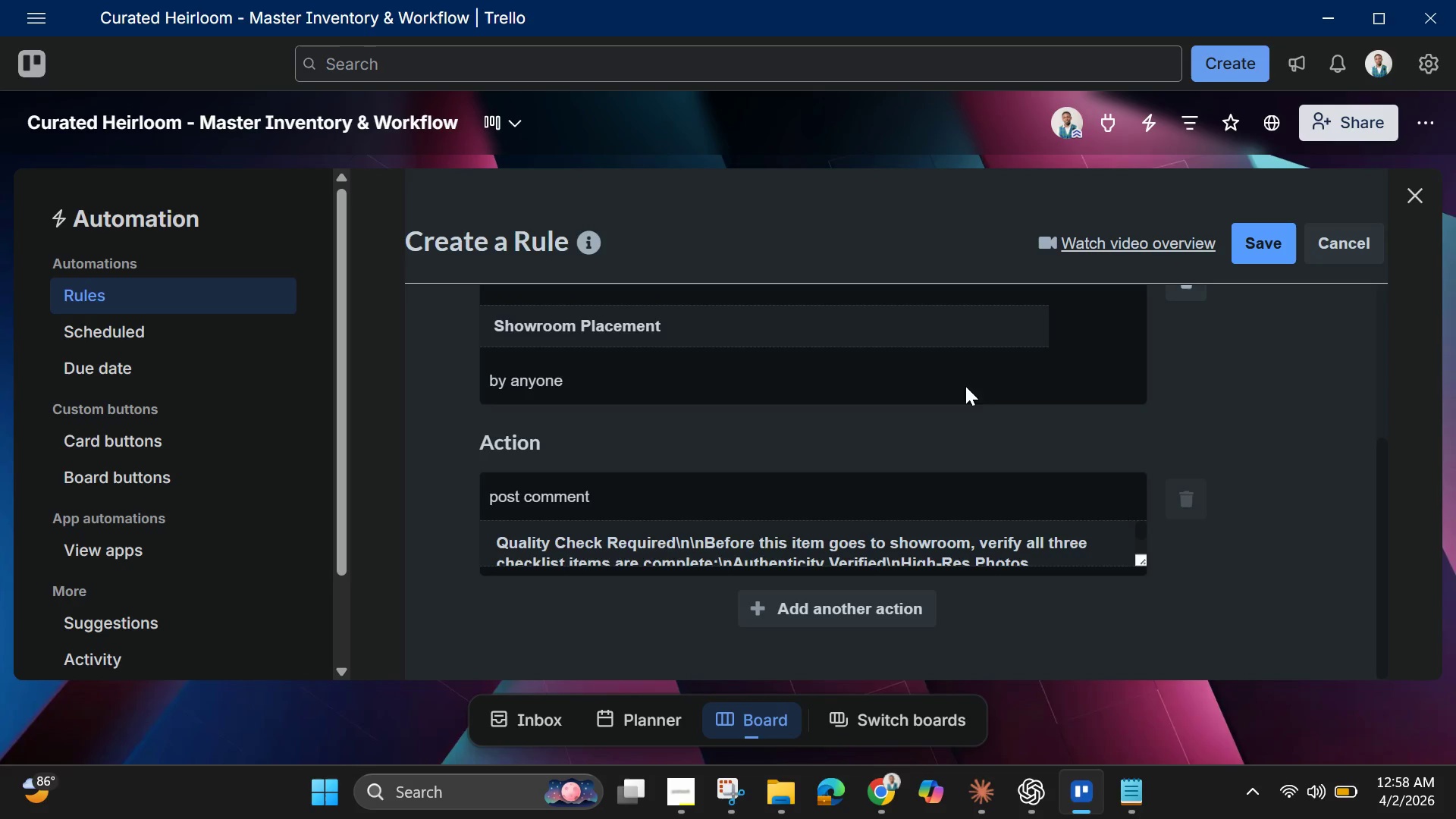 
left_click([1254, 242])
 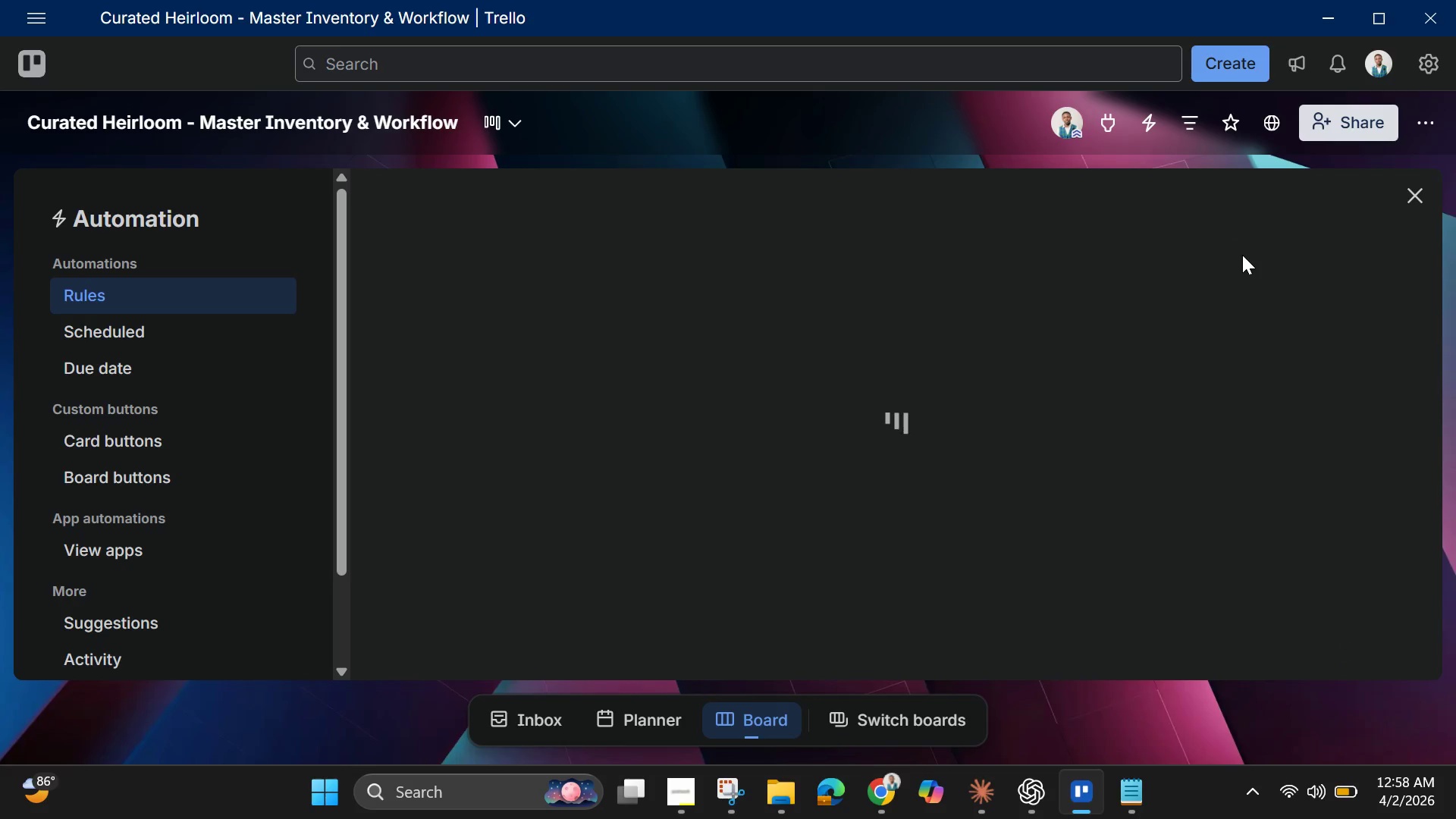 
mouse_move([1224, 275])
 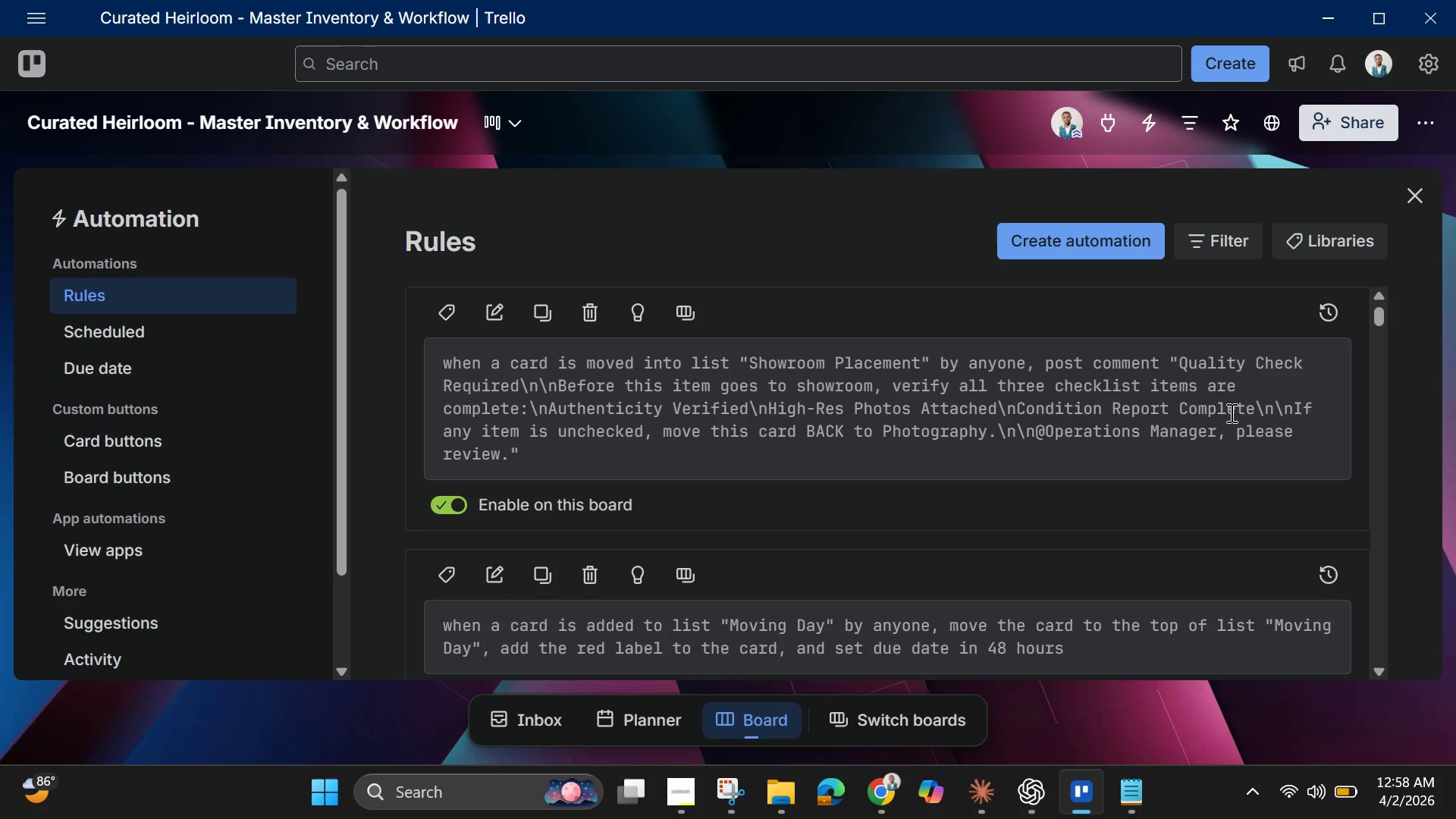 
wait(15.54)
 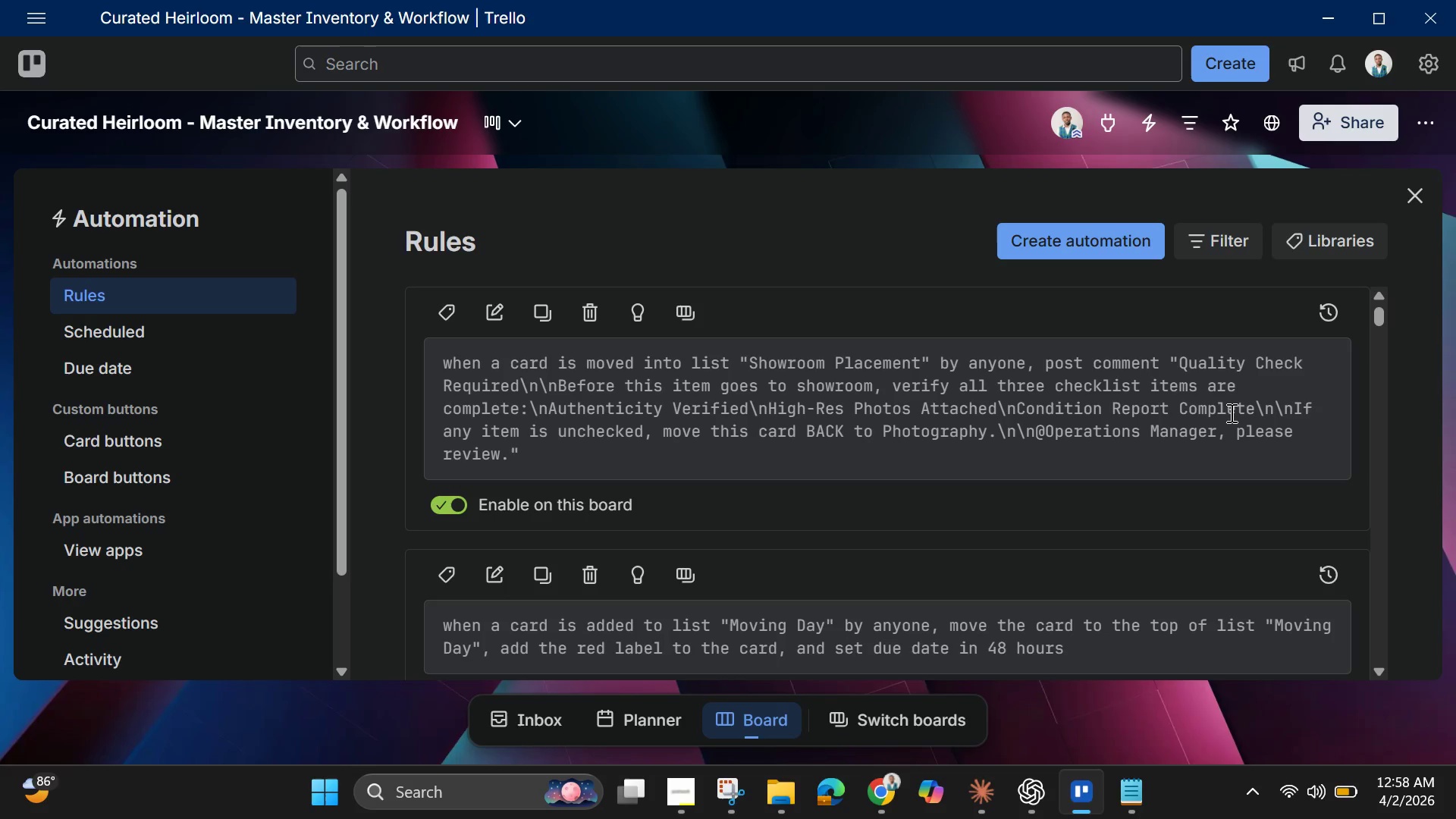 
left_click([1222, 245])
 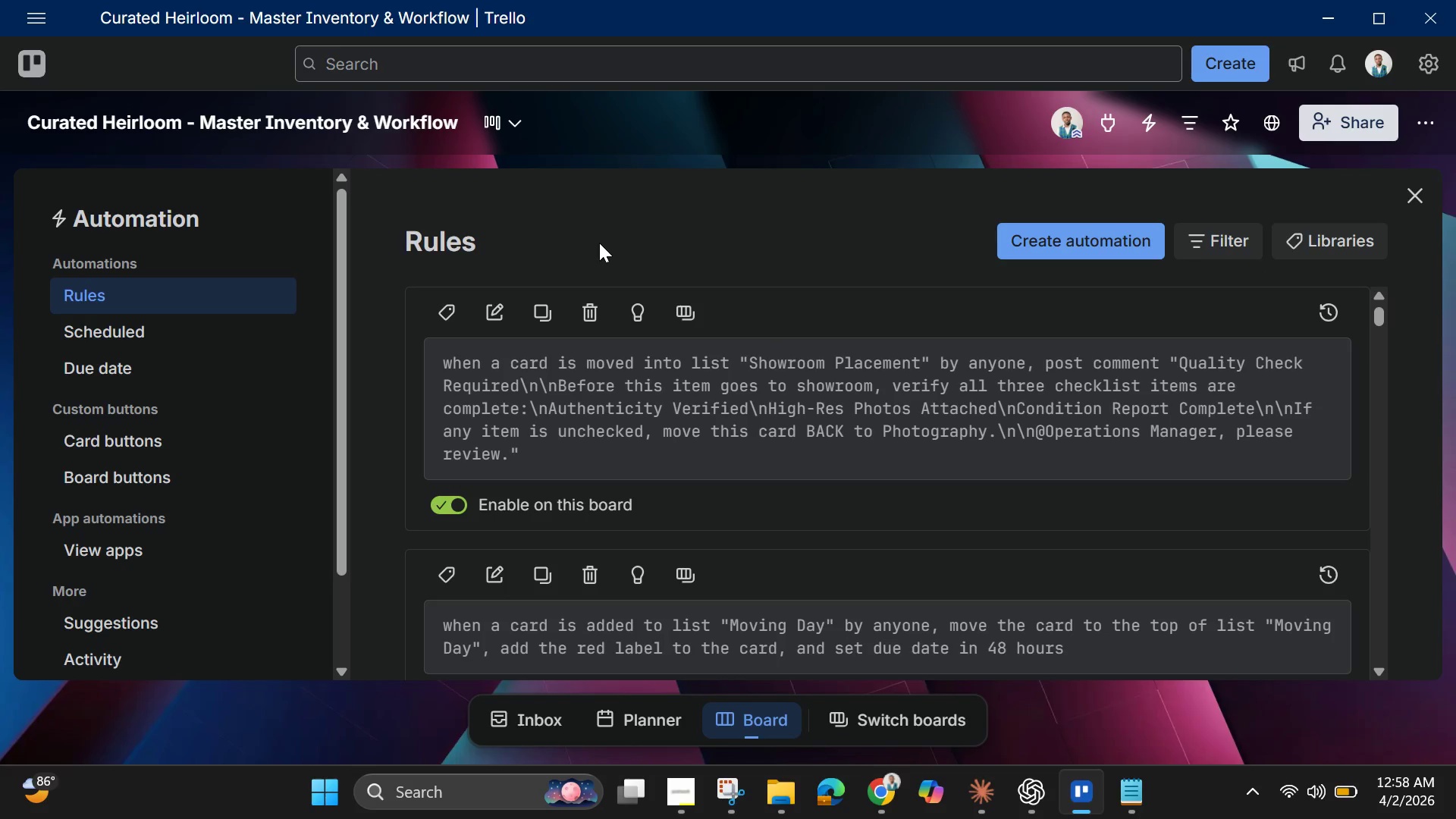 
scroll: coordinate [635, 260], scroll_direction: up, amount: 1.0
 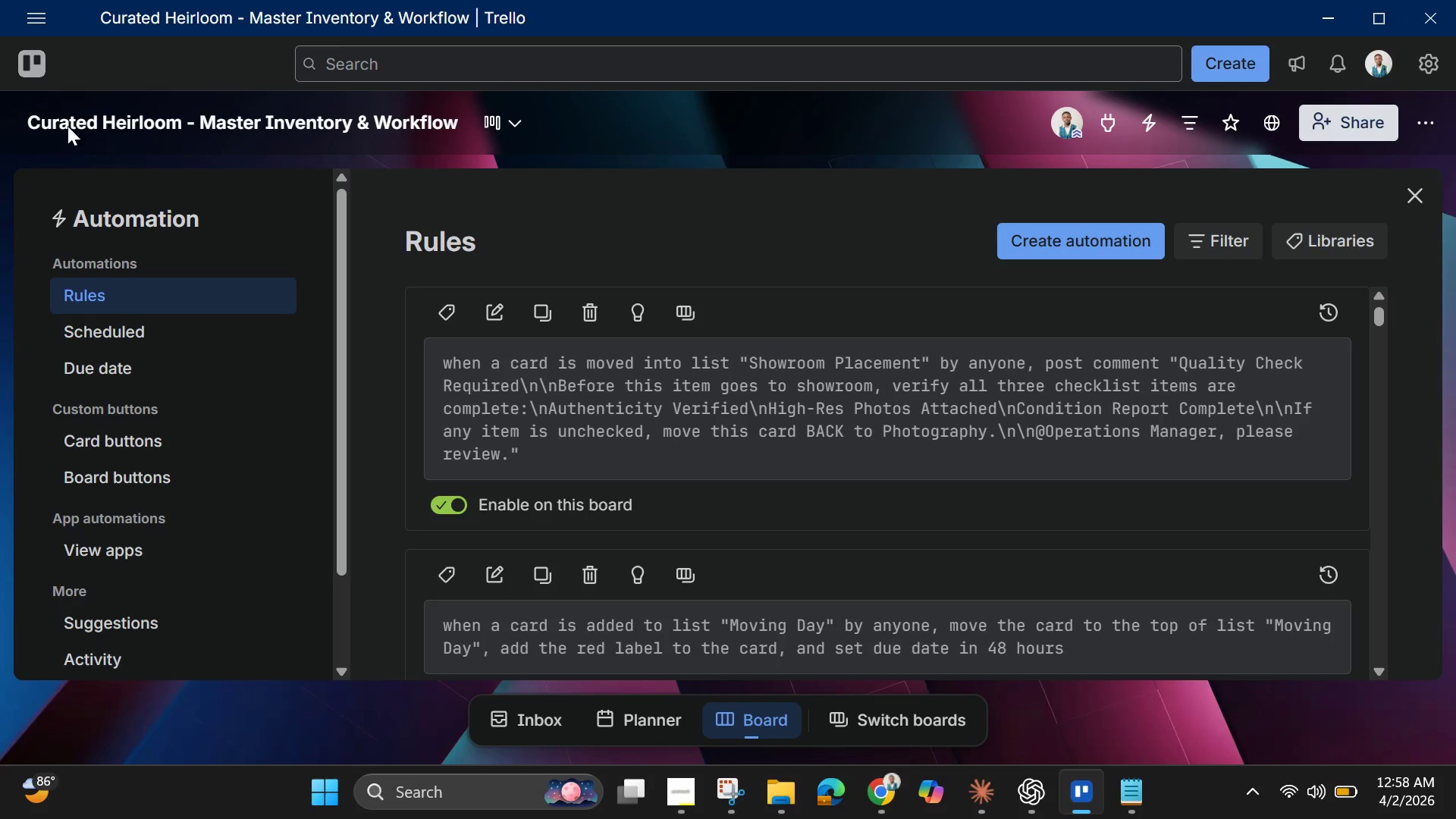 
mouse_move([733, 792])
 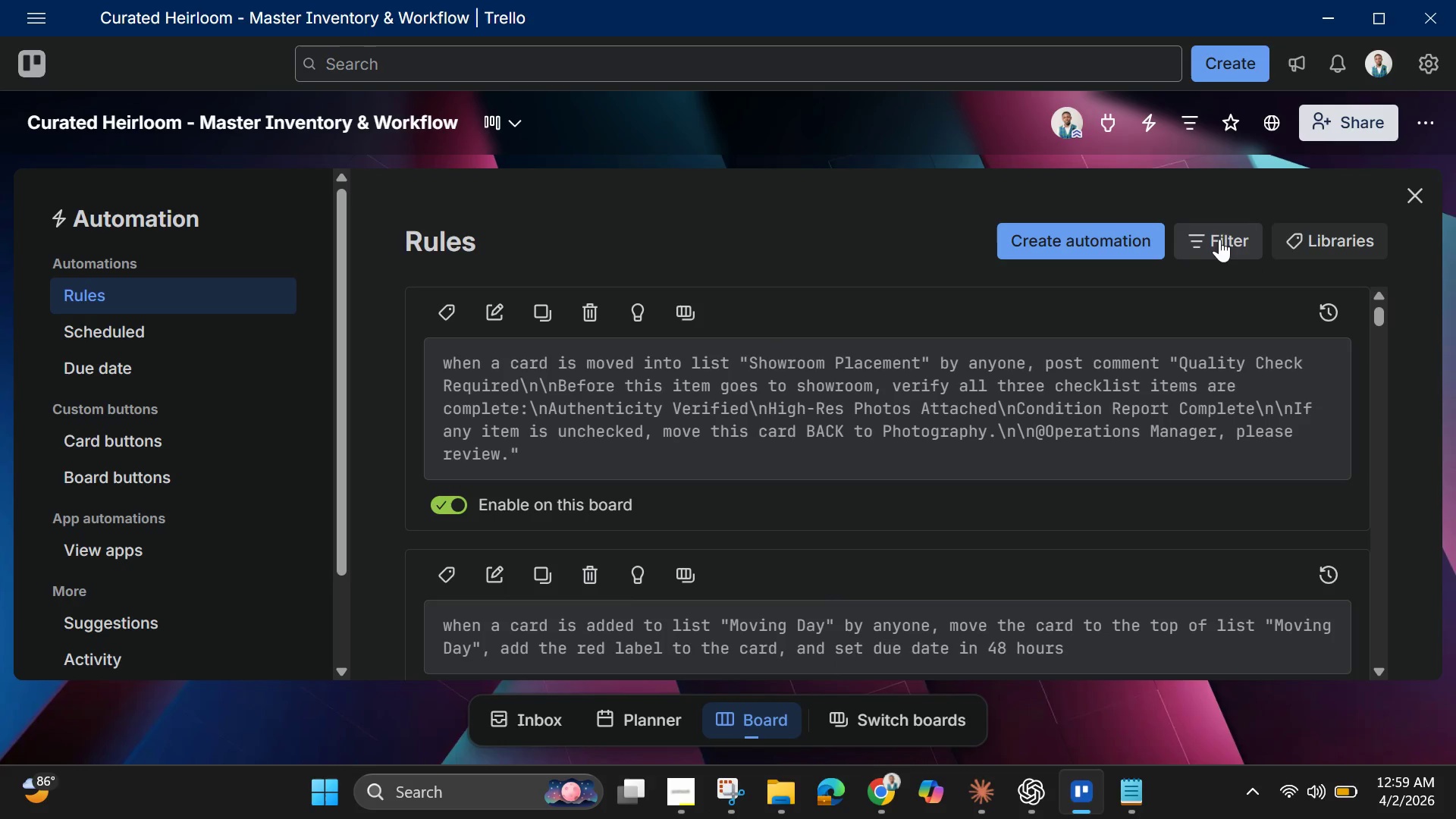 
left_click([1213, 234])
 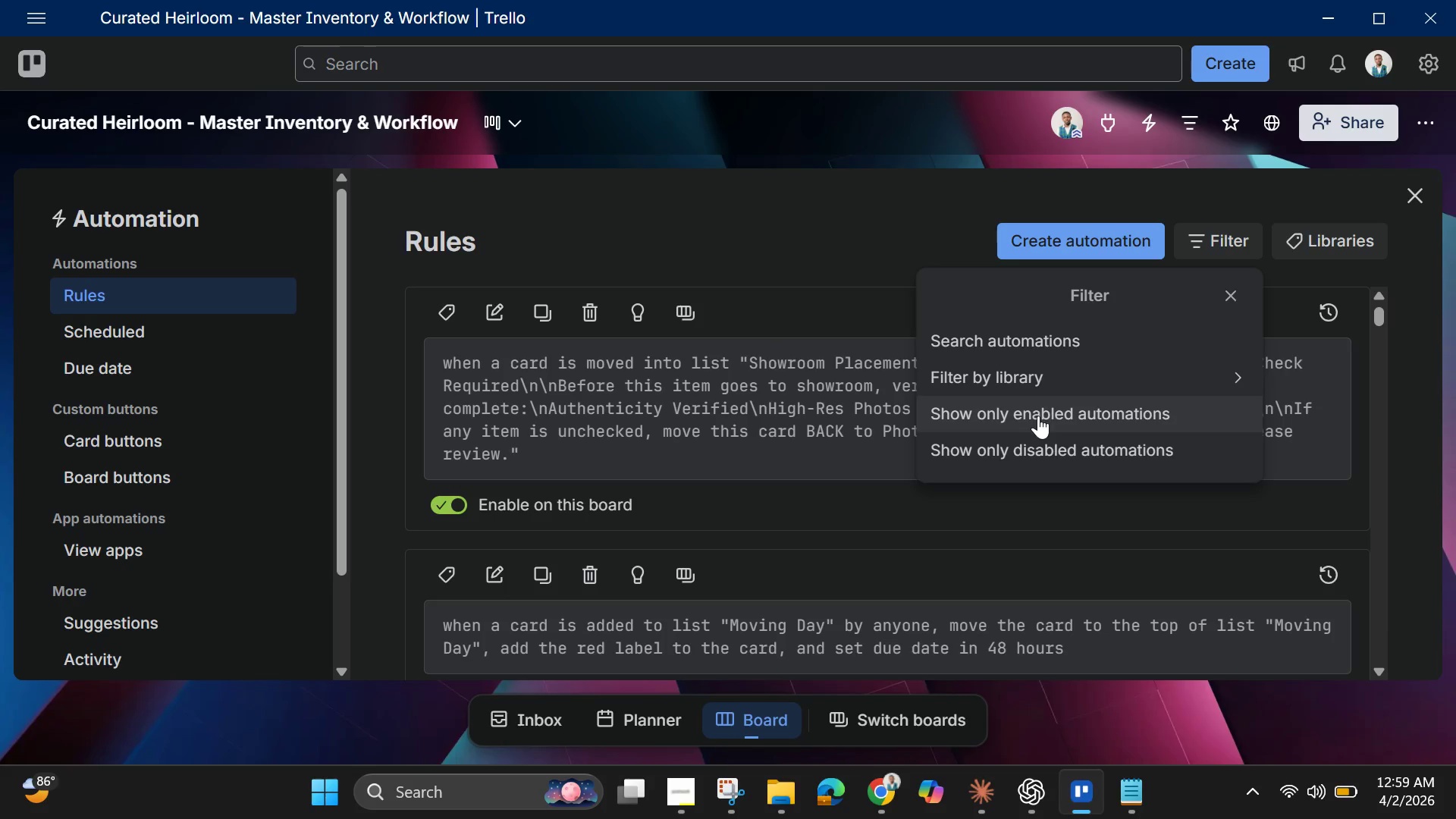 
left_click([1037, 416])
 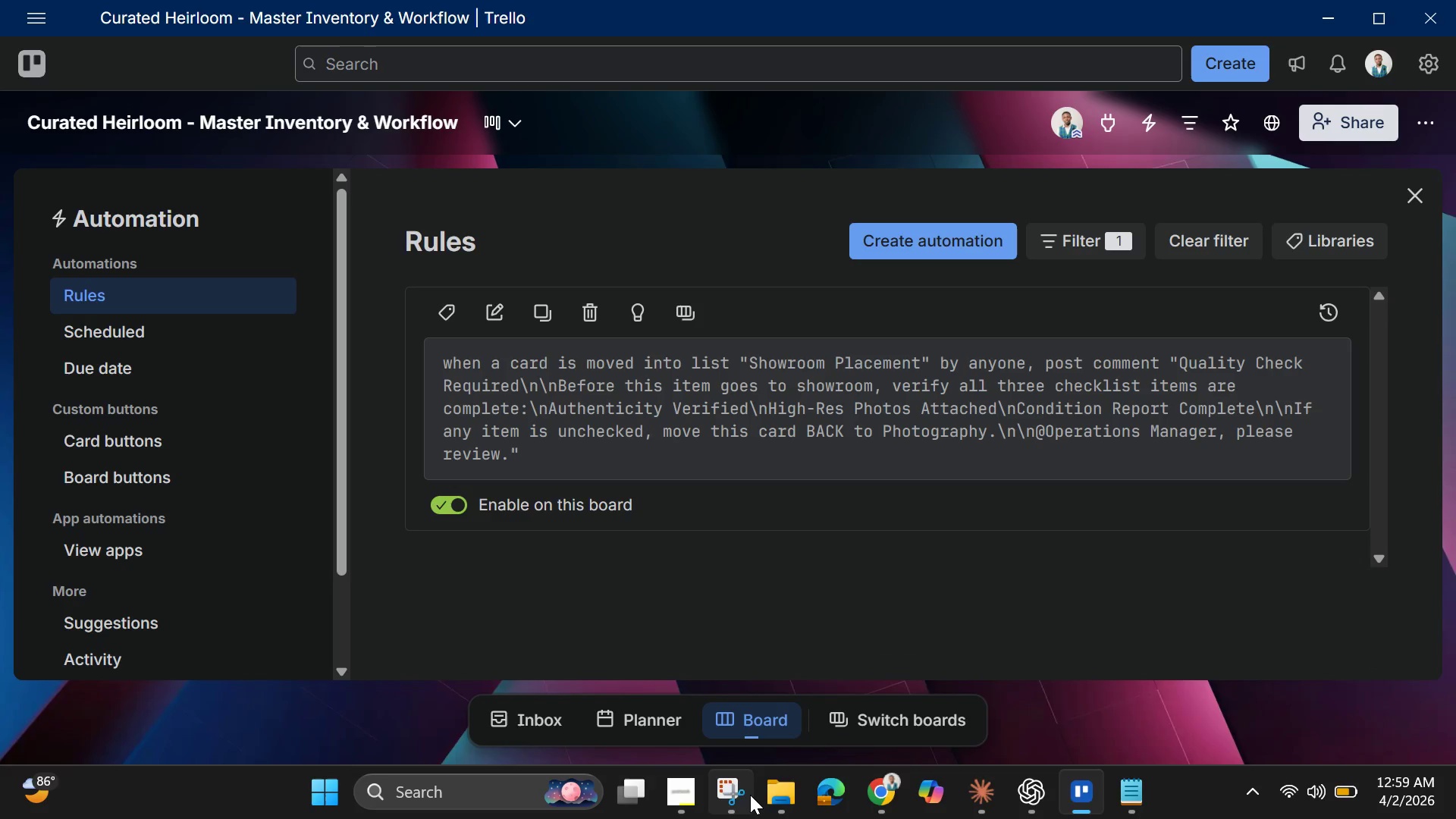 
left_click([730, 789])
 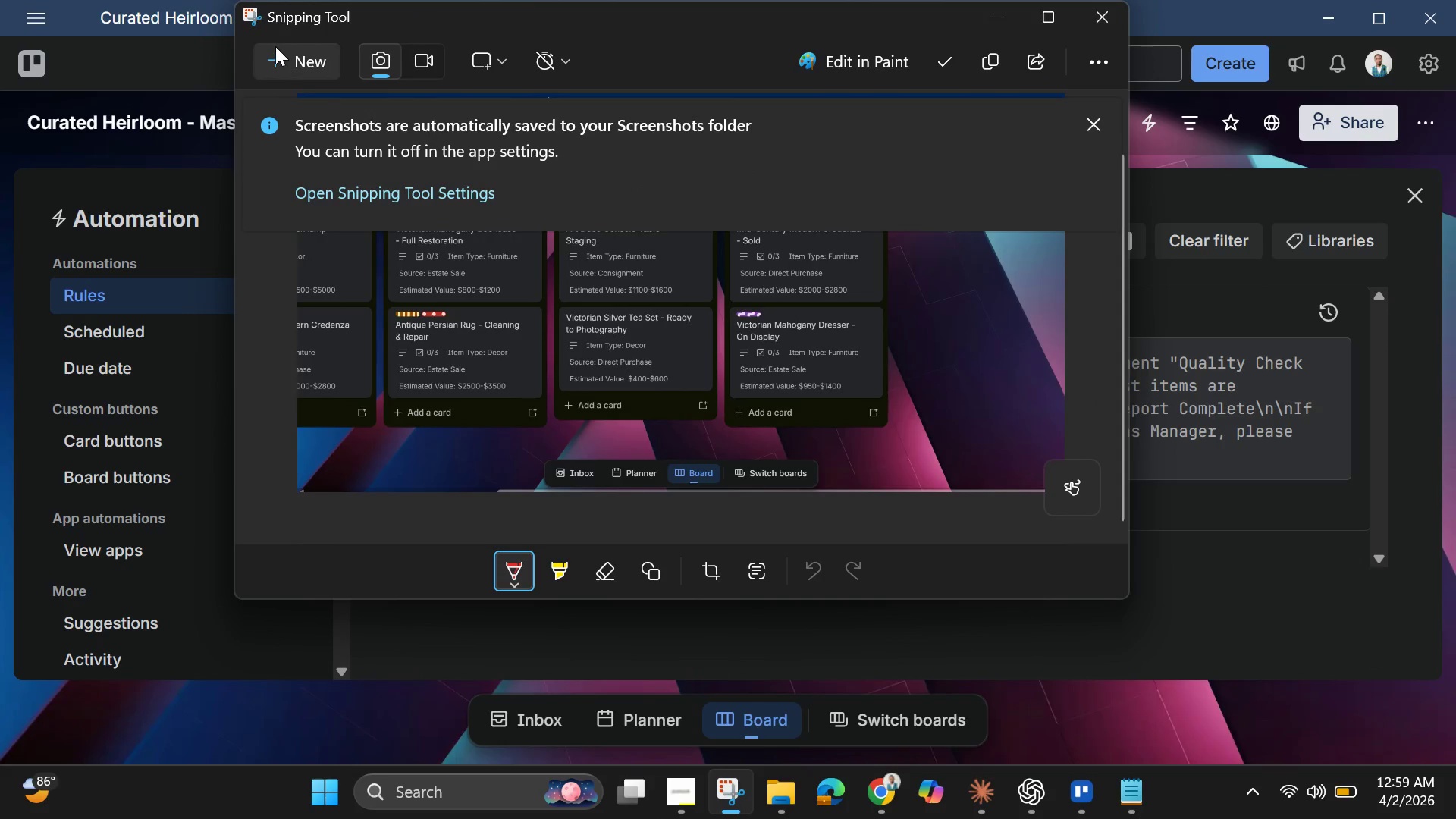 
left_click([286, 57])
 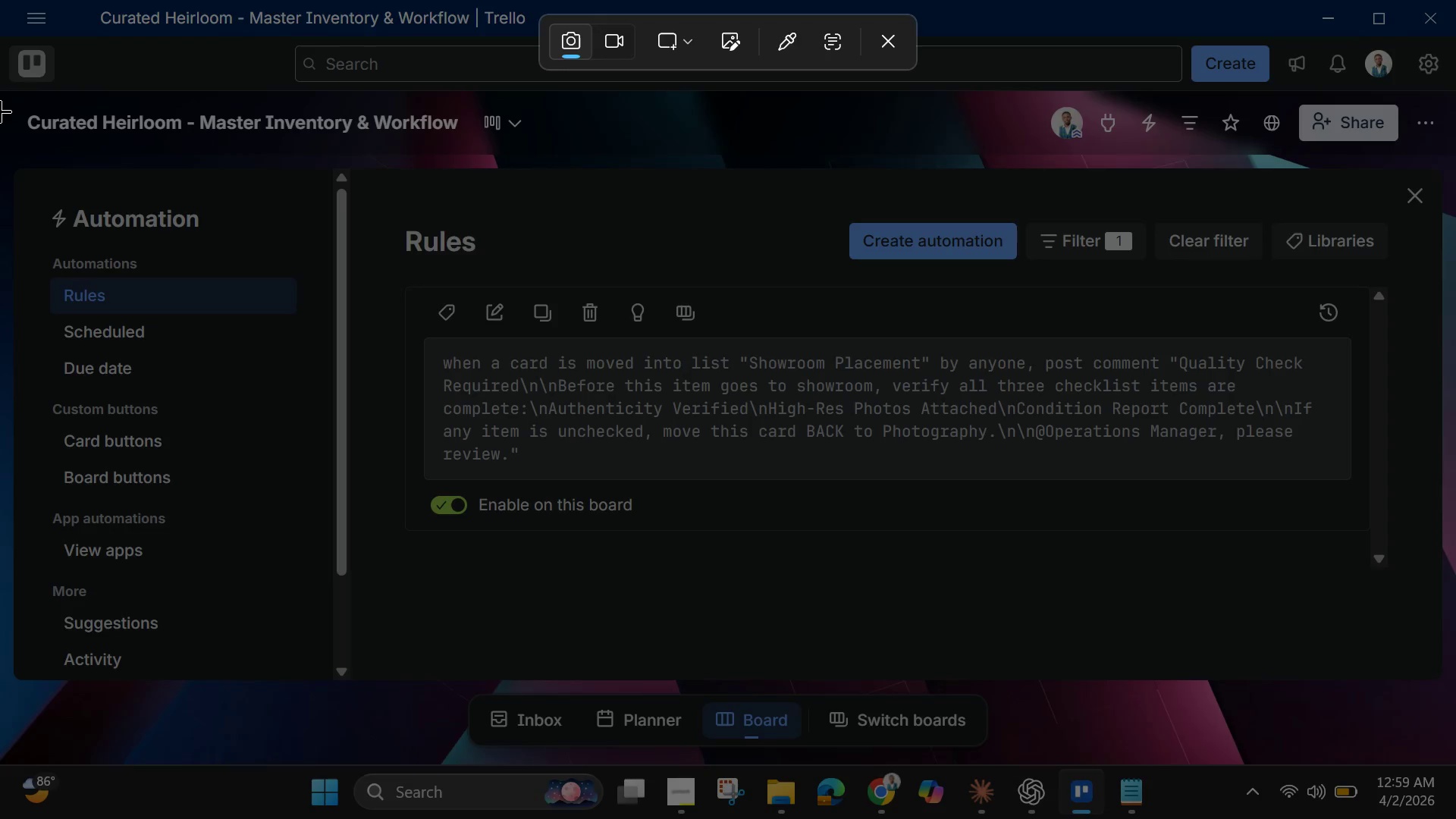 
left_click_drag(start_coordinate=[0, 109], to_coordinate=[1451, 689])
 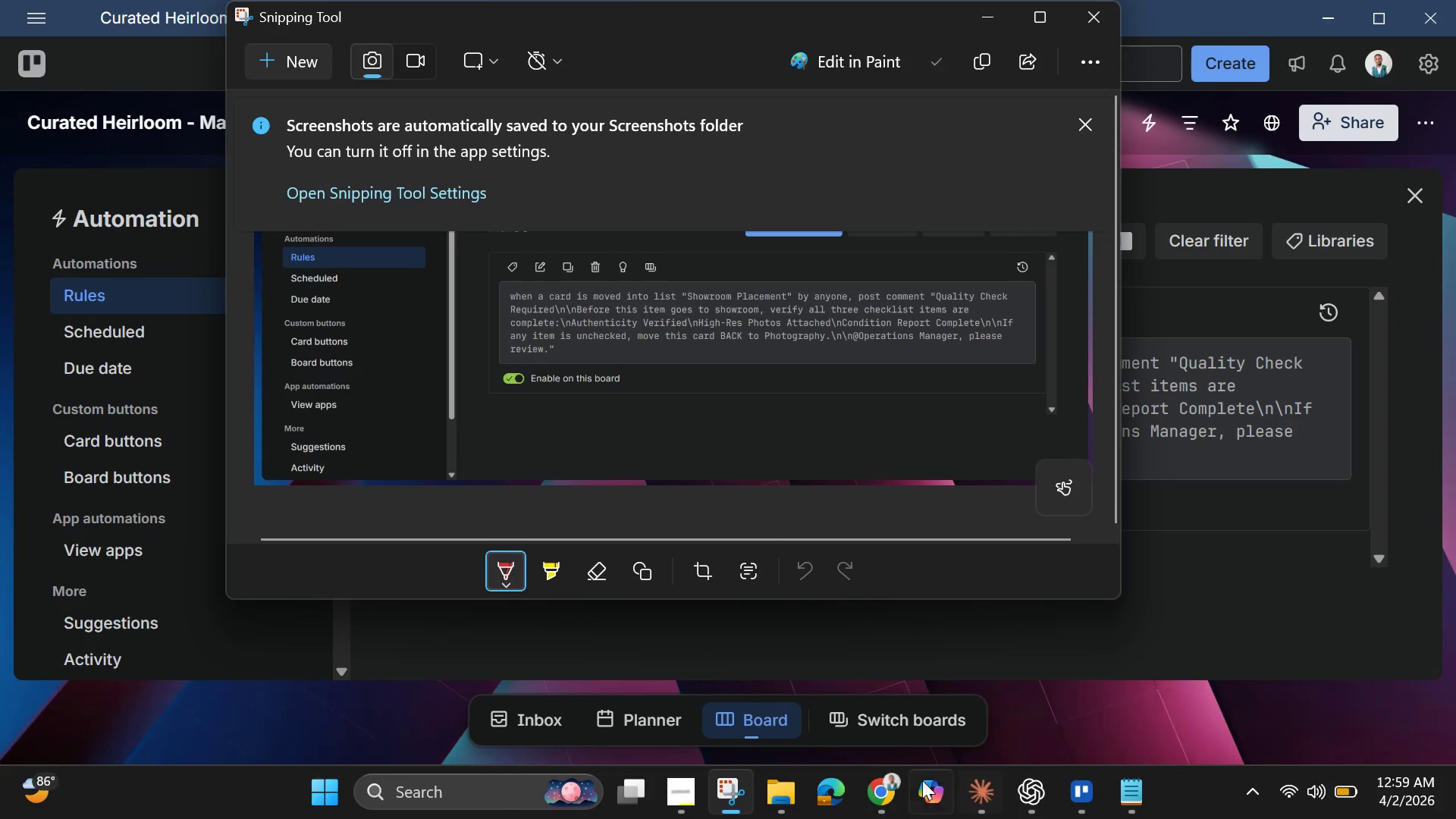 
left_click([887, 789])
 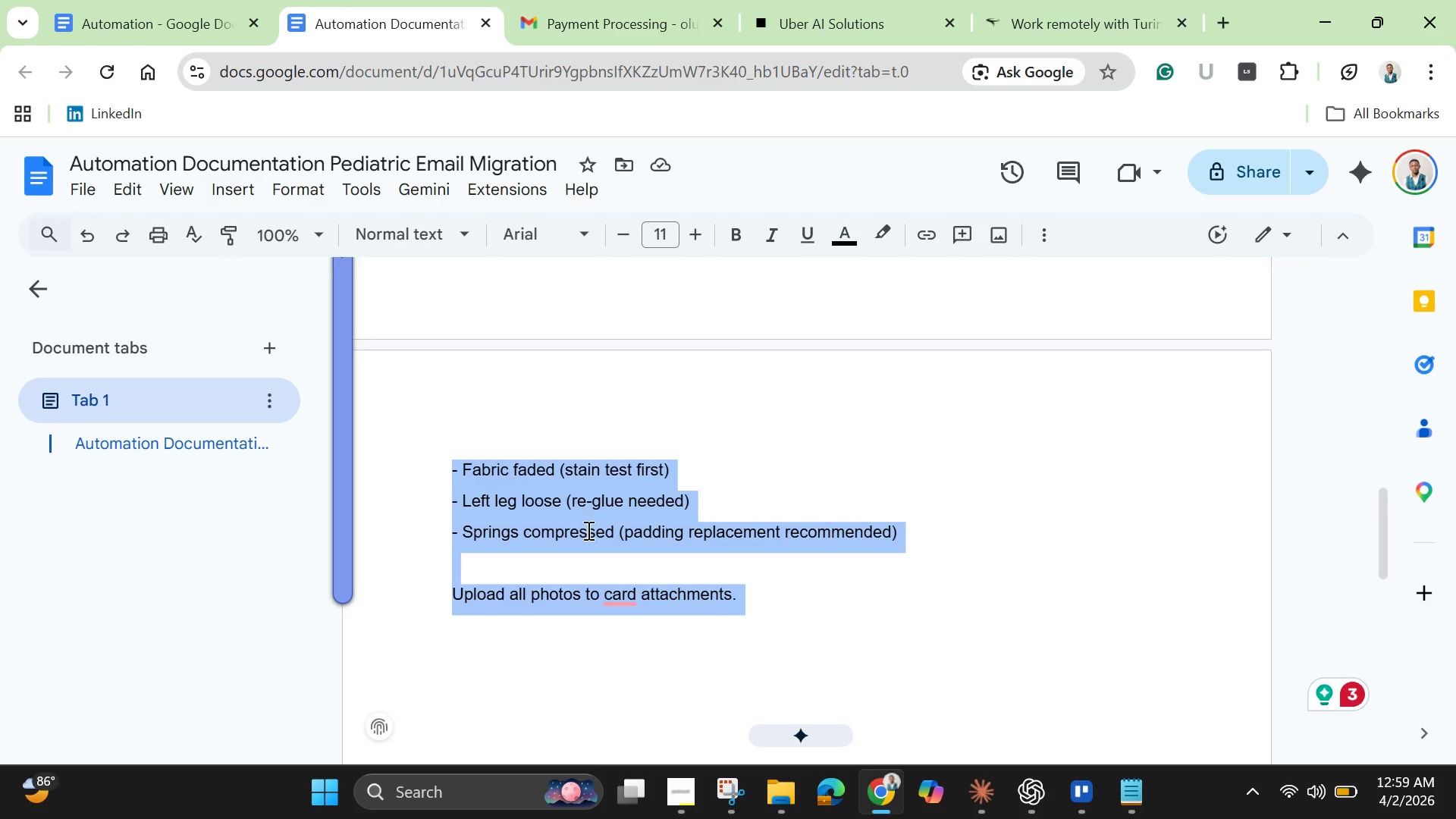 
scroll: coordinate [566, 480], scroll_direction: up, amount: 17.0
 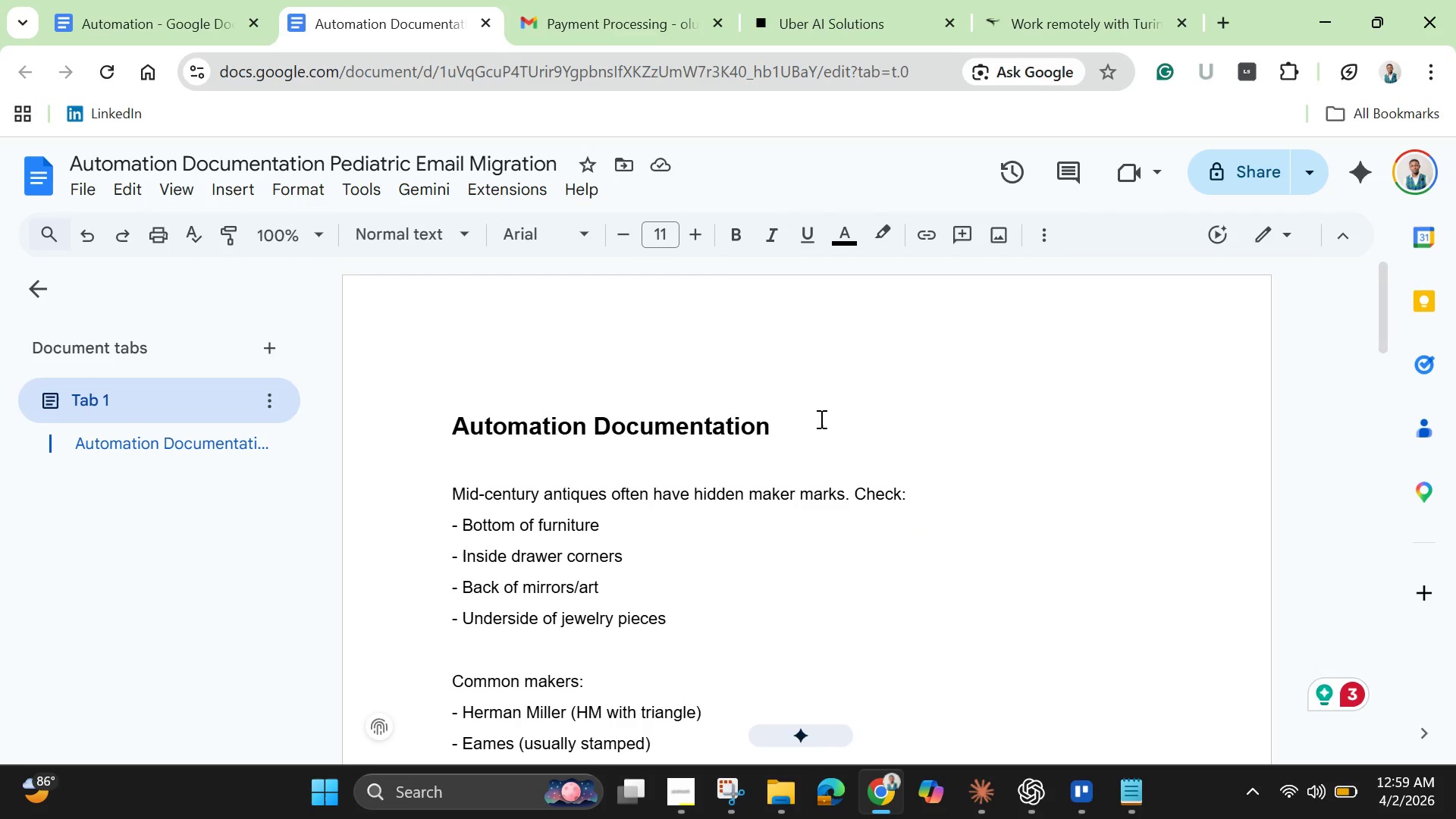 
left_click([822, 419])
 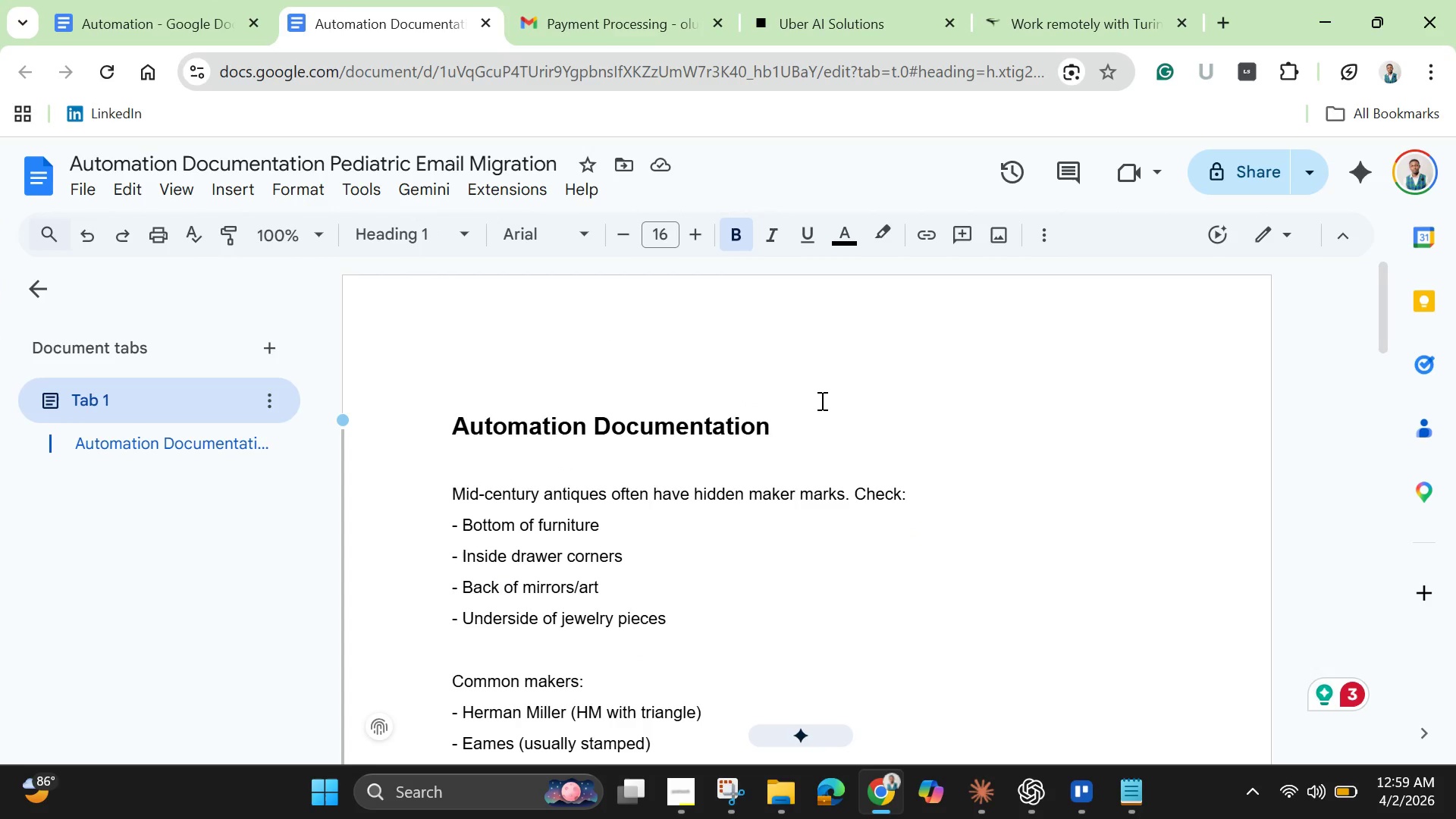 
key(Enter)
 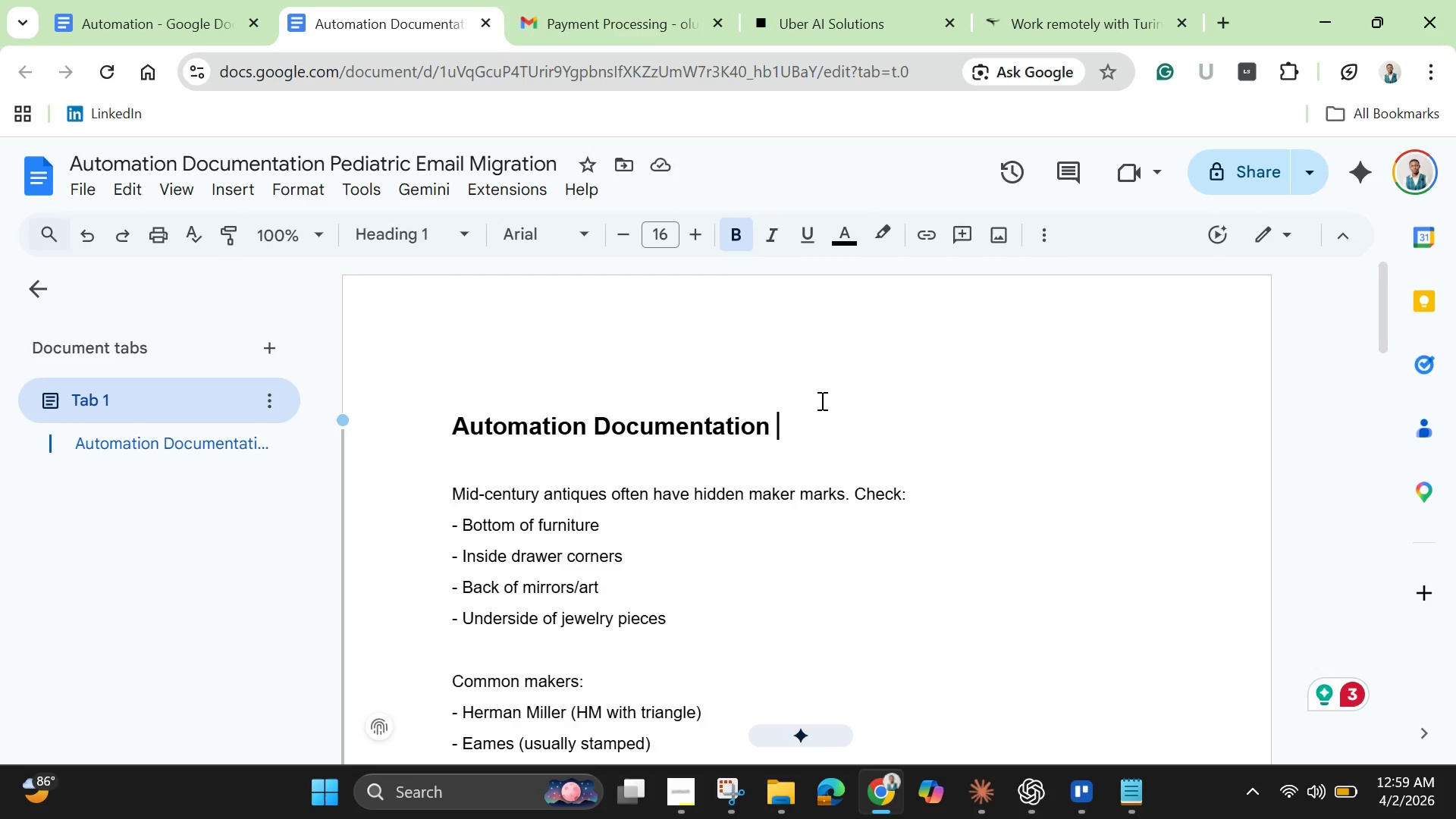 
key(Enter)
 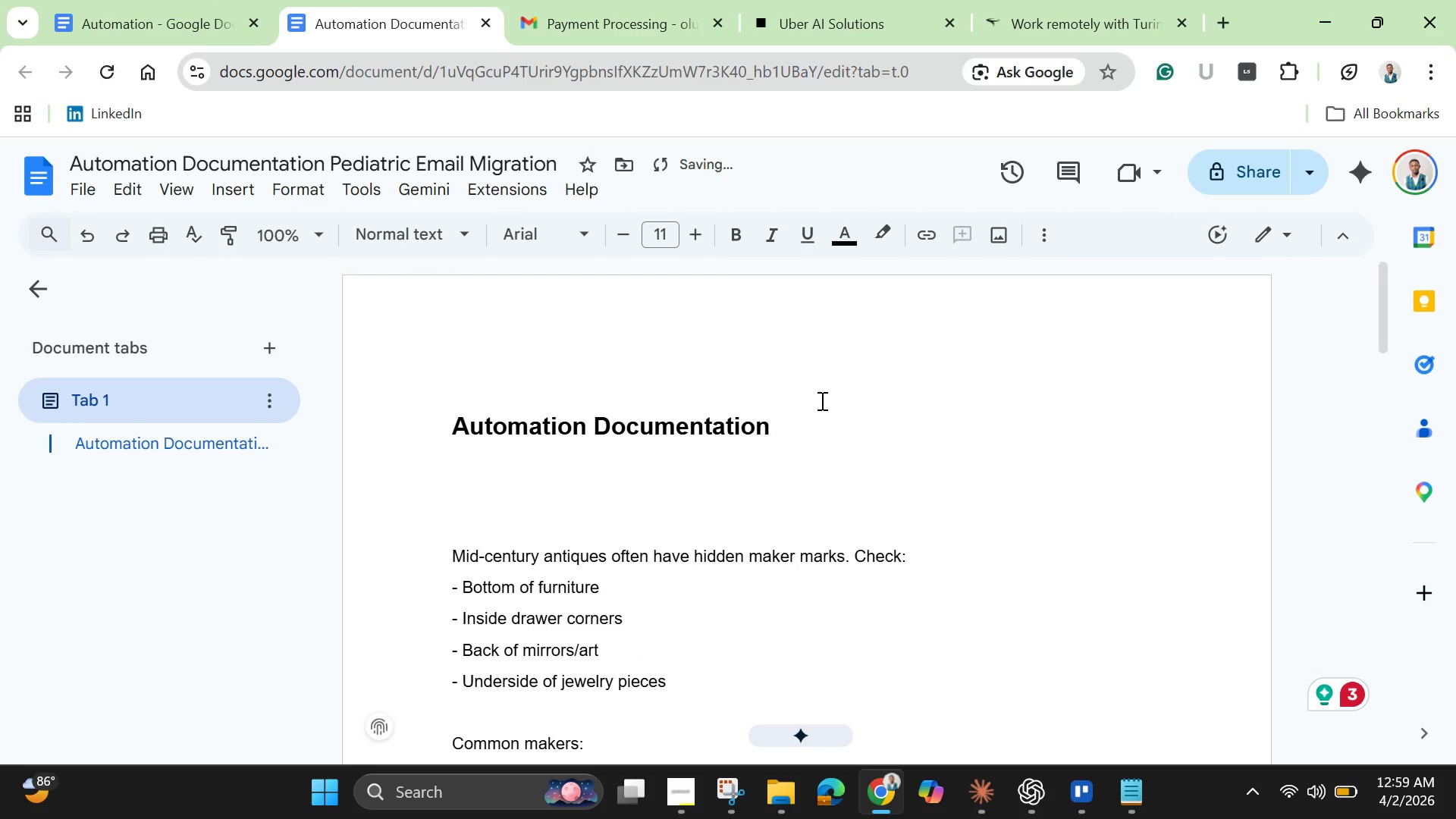 
key(Control+V)
 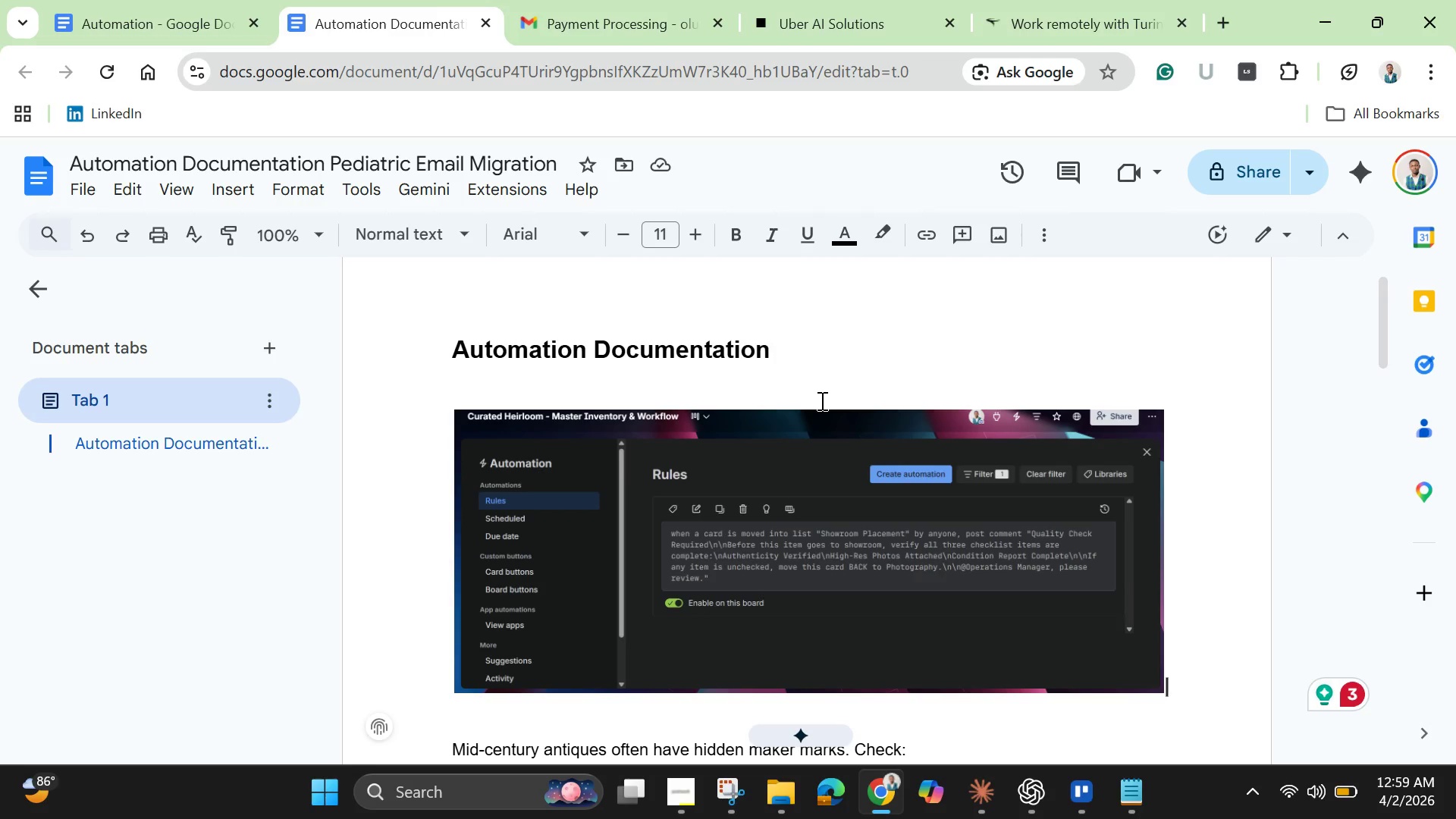 
wait(29.89)
 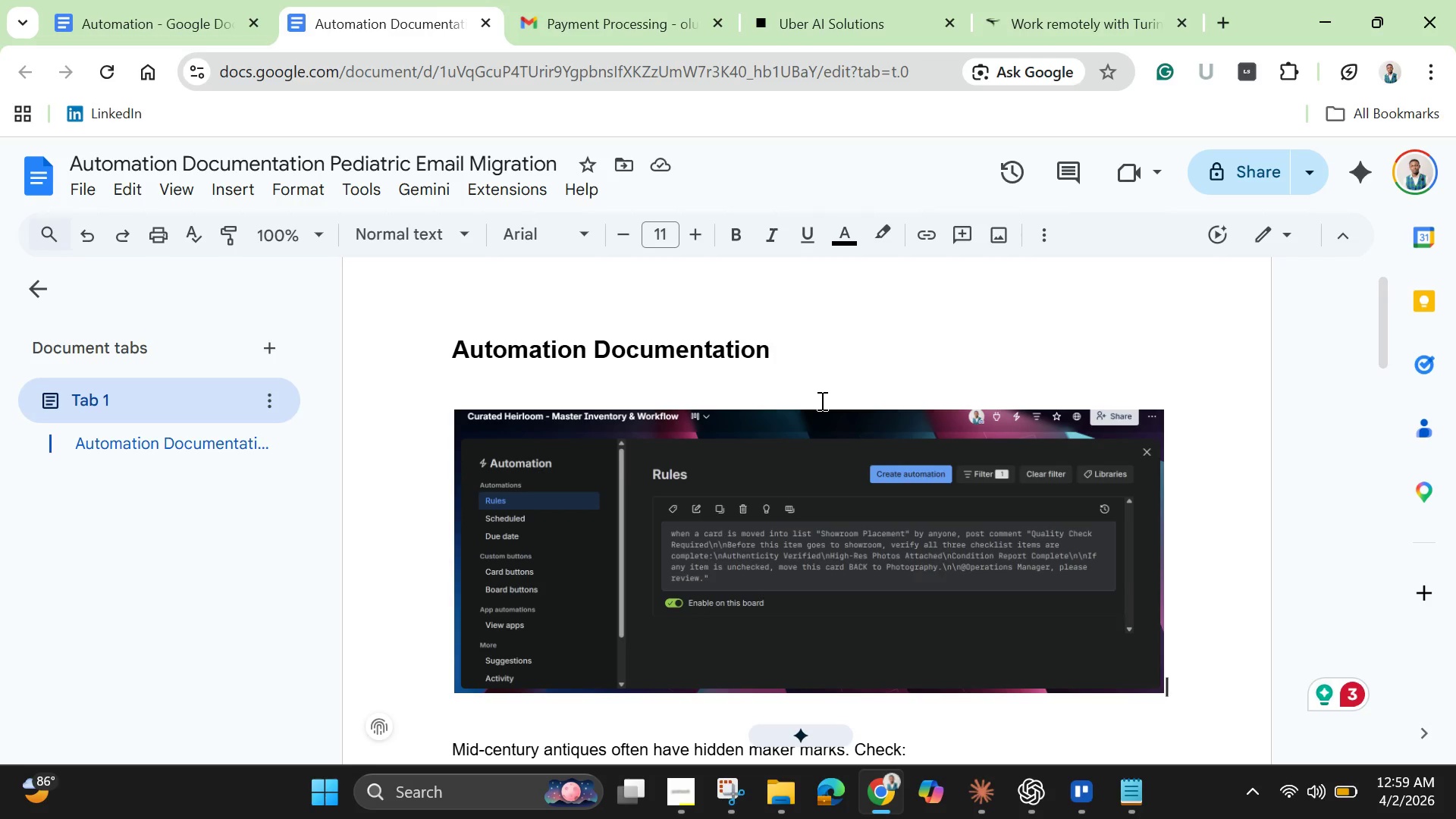 
key(Enter)
 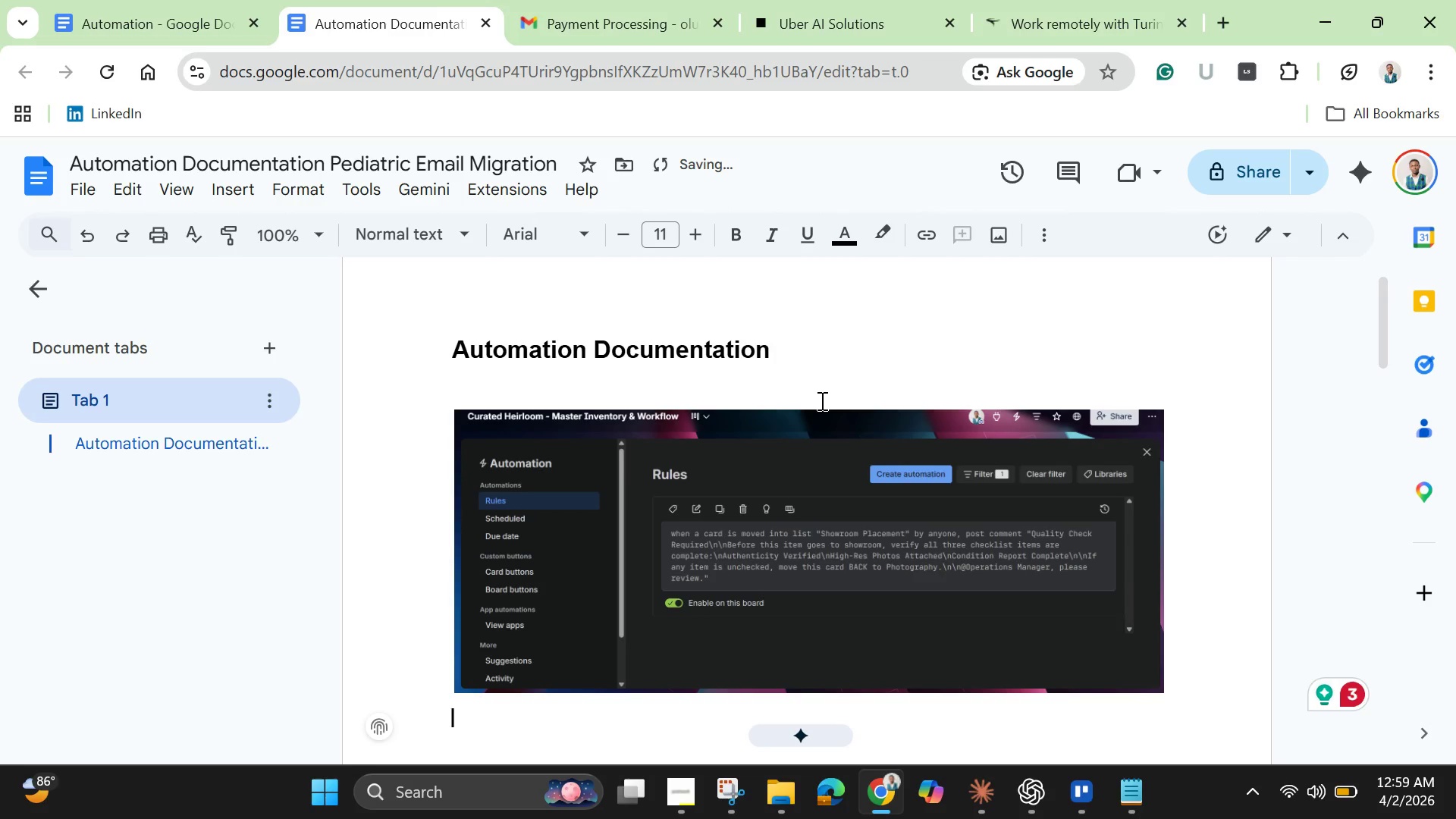 
key(Enter)
 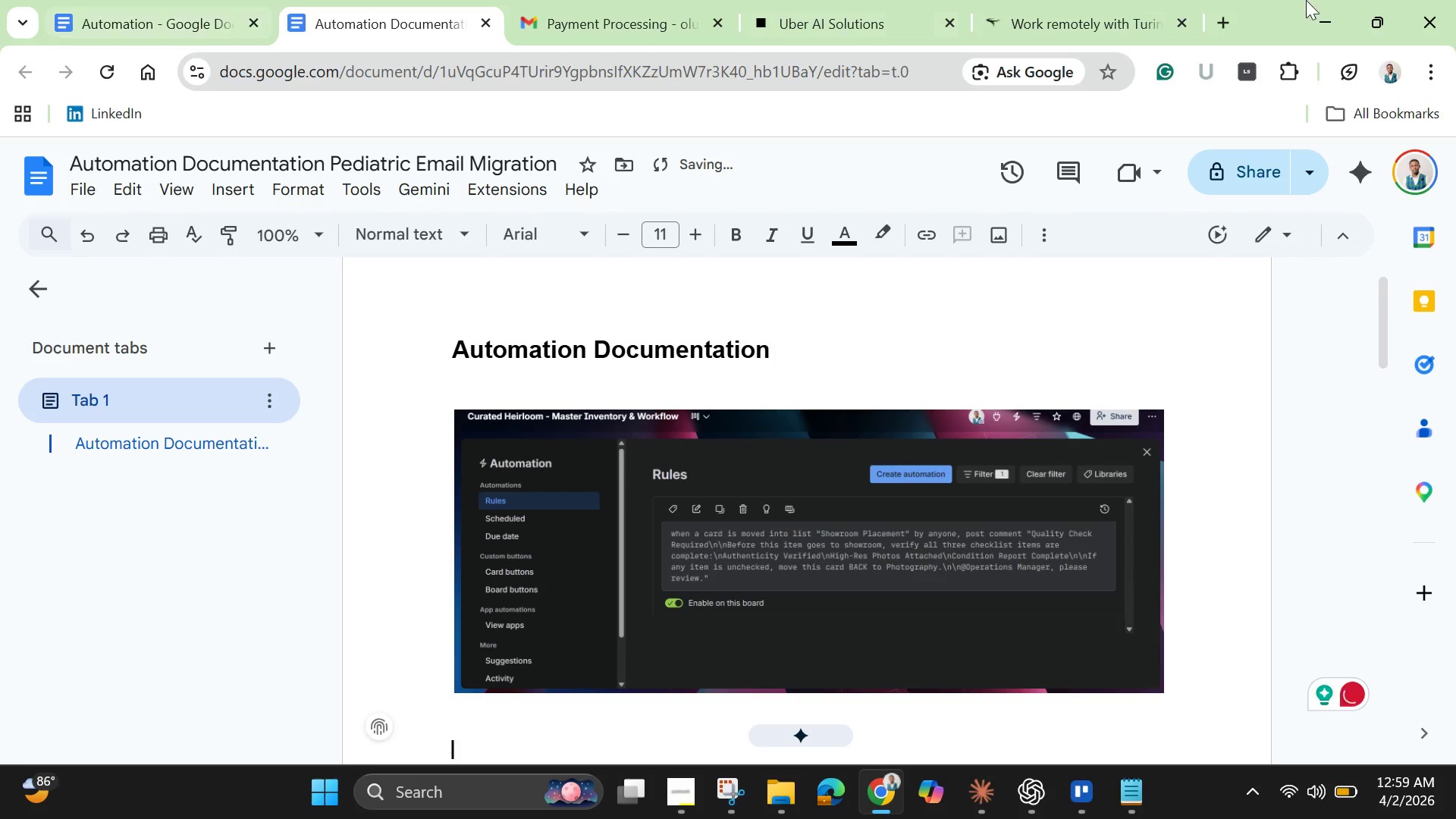 
left_click([1322, 18])
 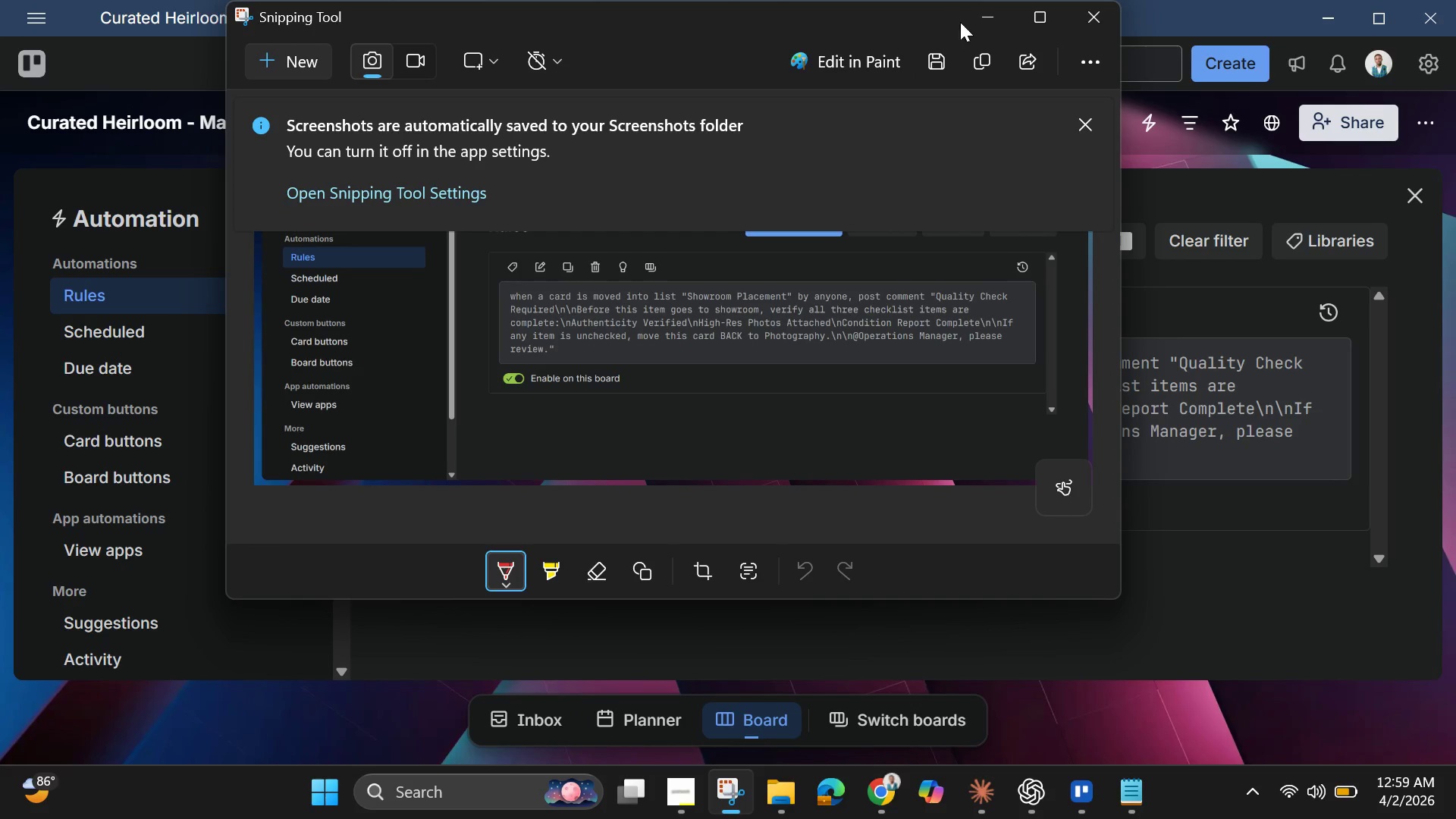 
left_click([988, 14])
 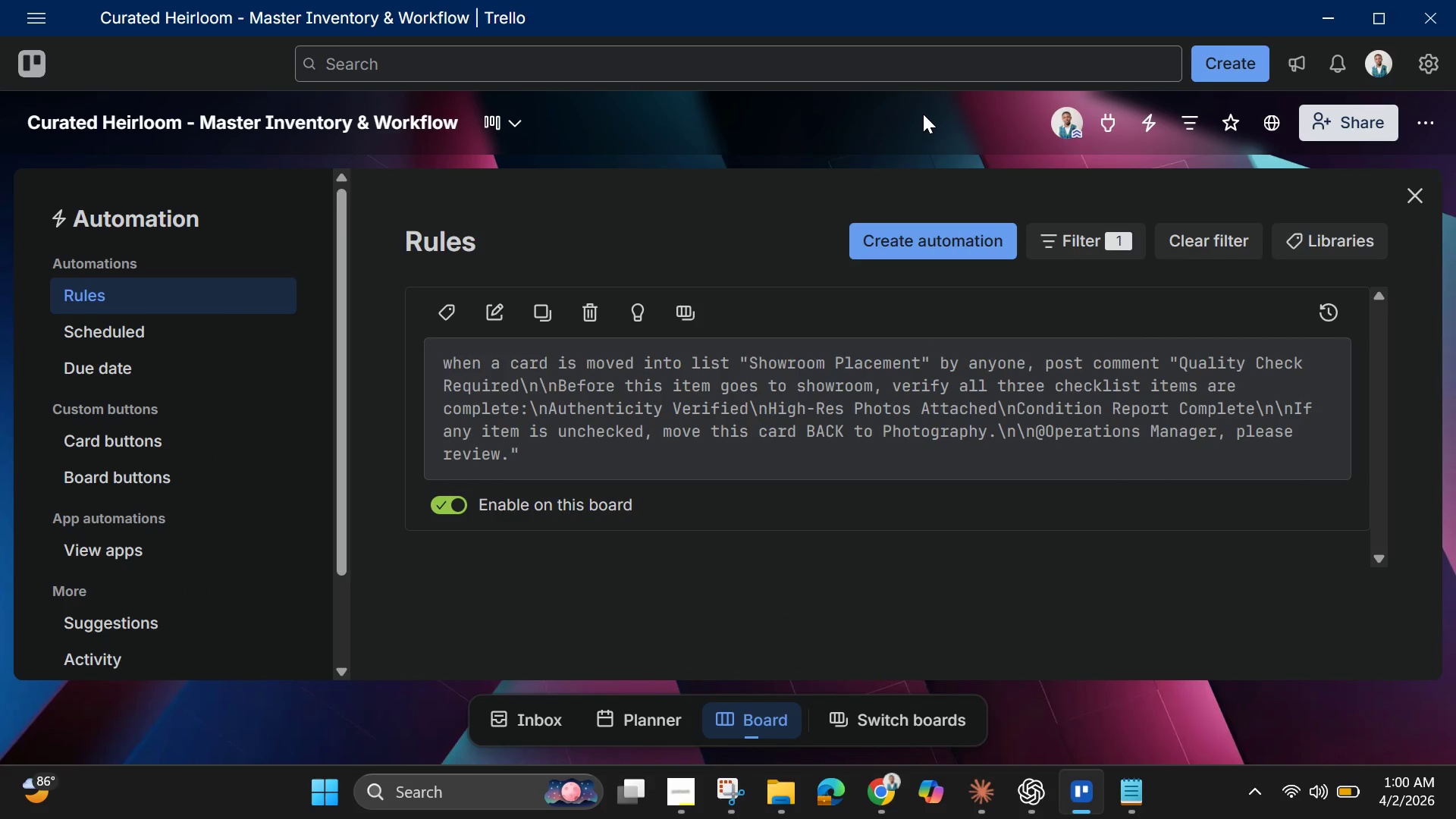 
wait(15.22)
 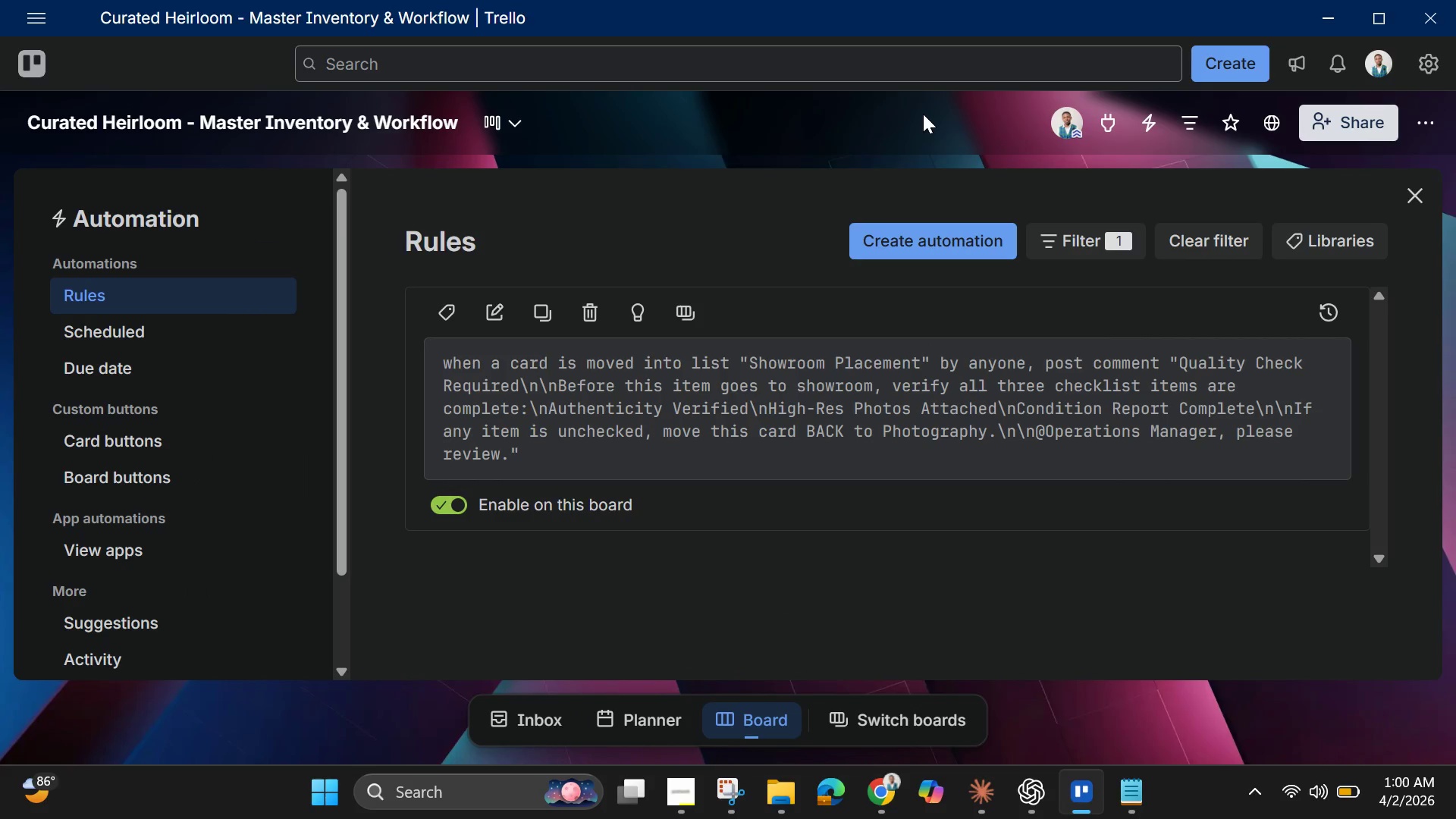 
left_click([938, 246])
 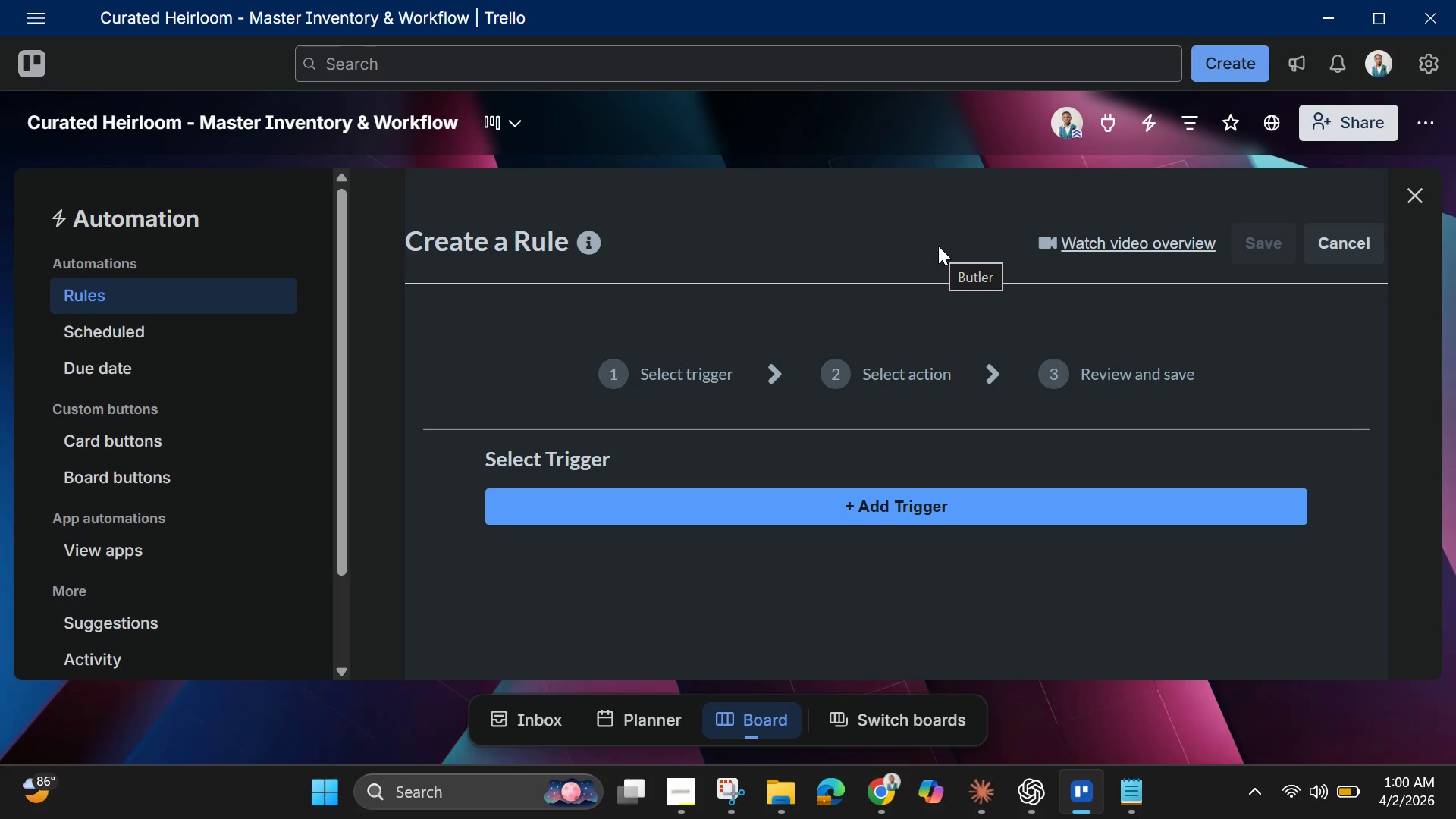 
wait(23.31)
 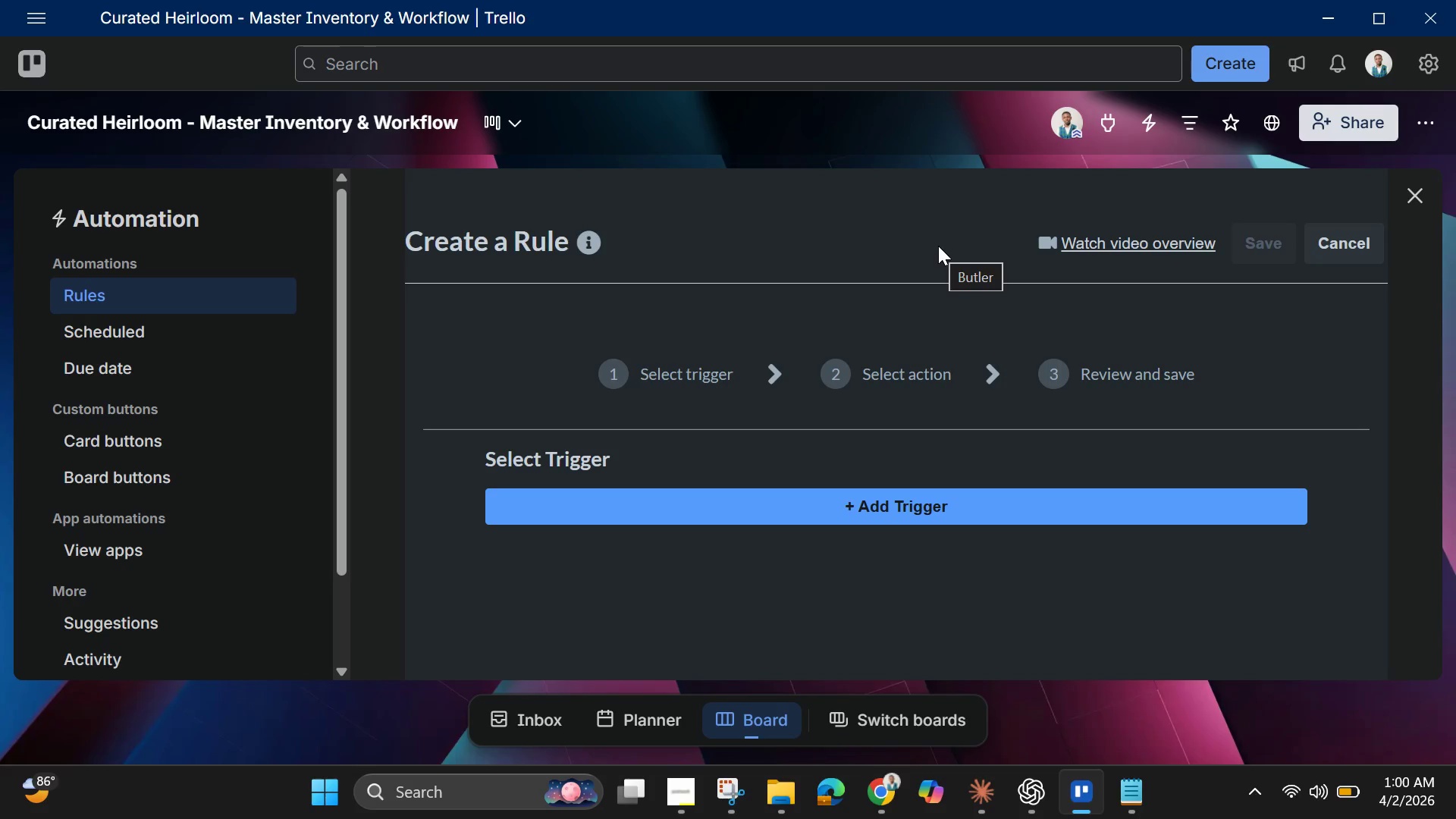 
left_click([895, 510])
 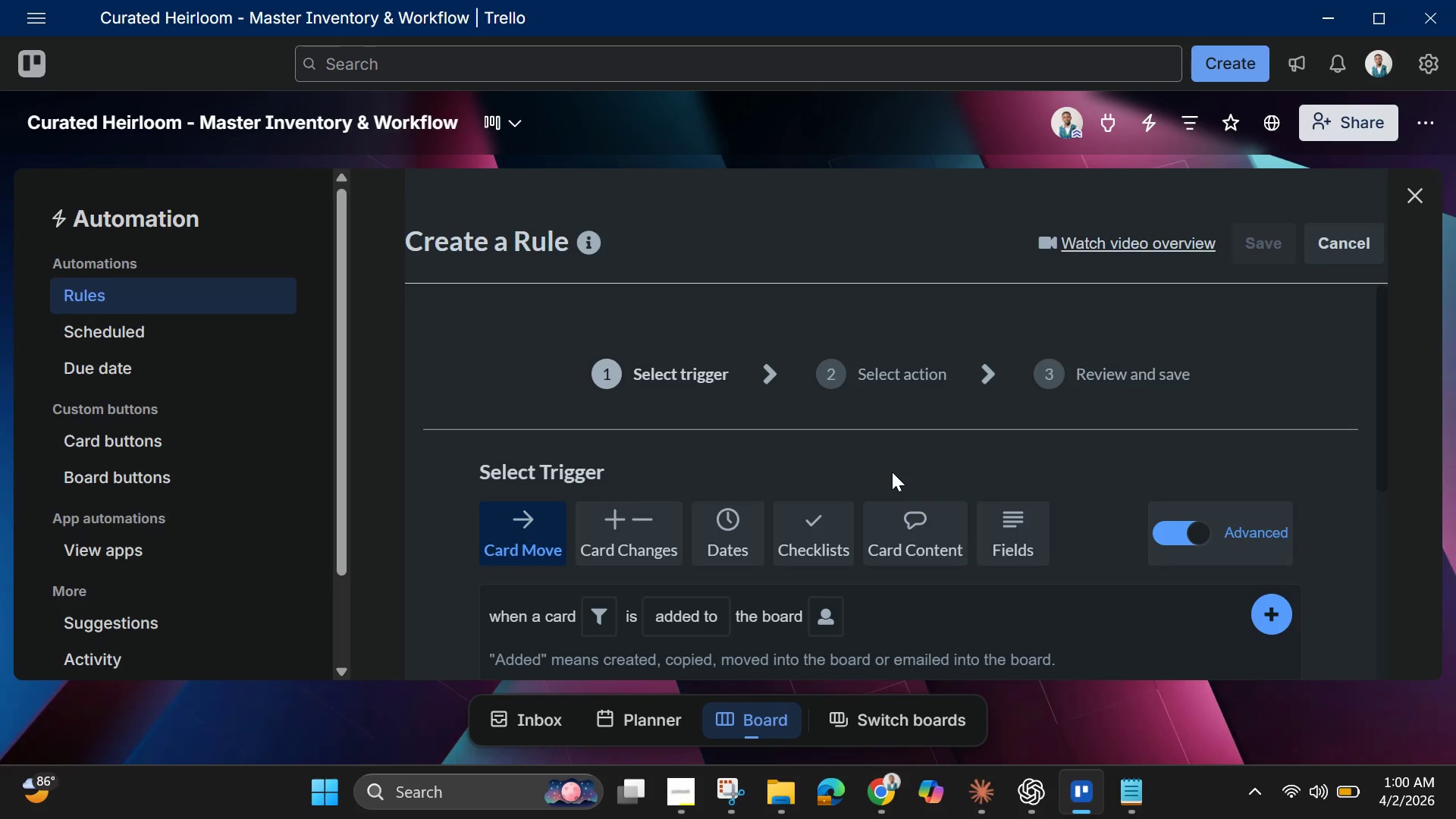 
left_click([1010, 532])
 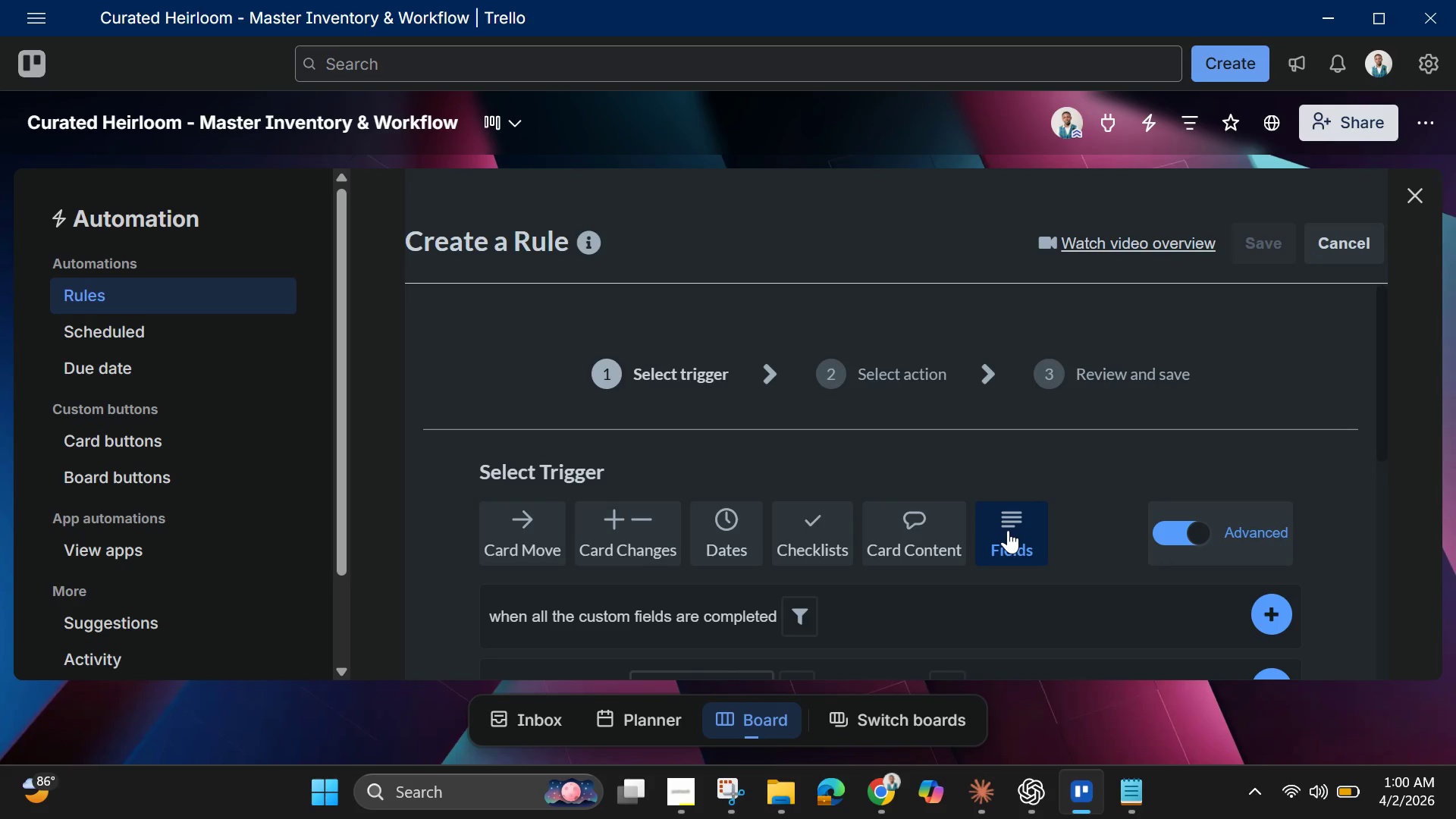 
wait(6.77)
 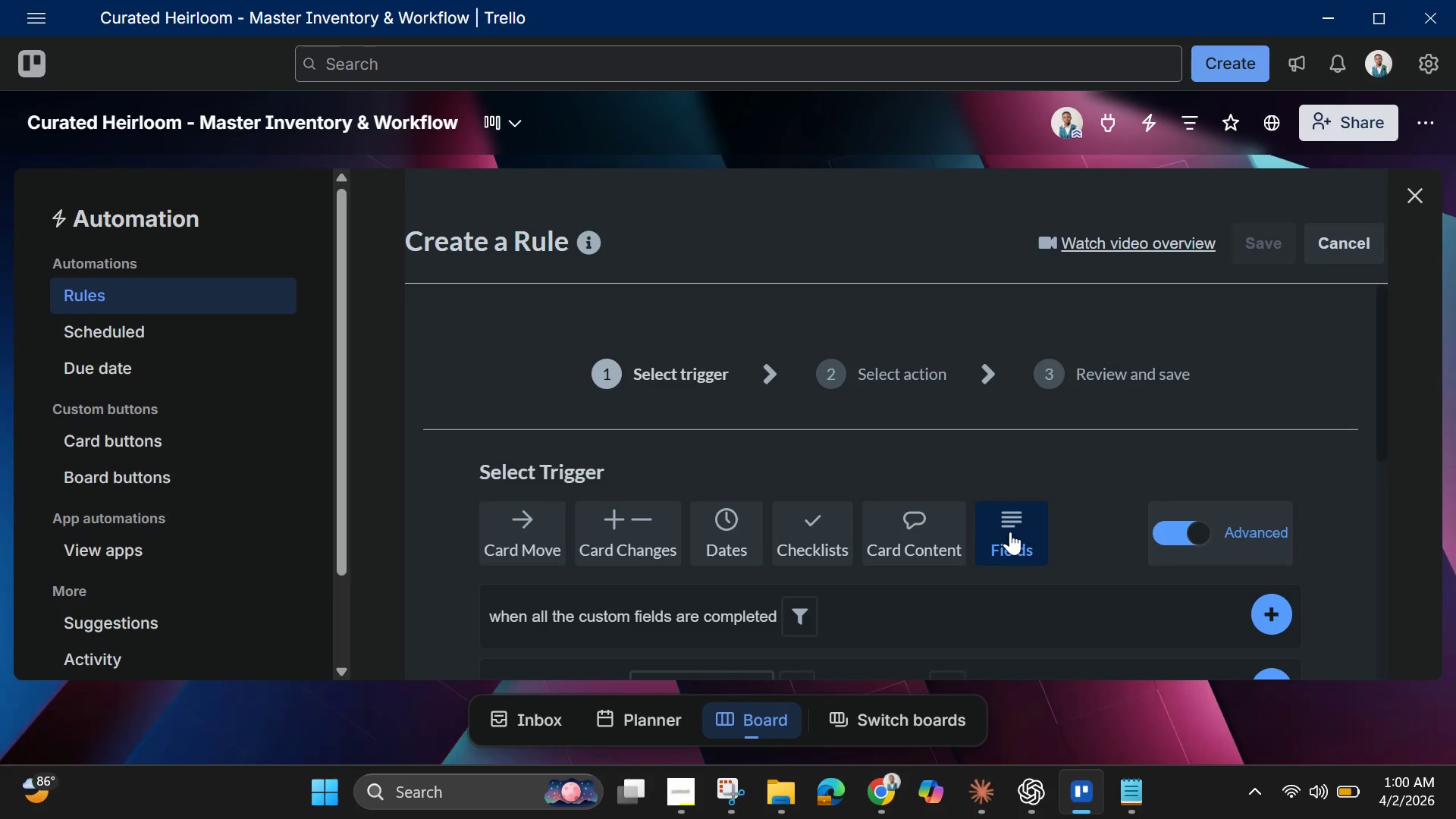 
scroll: coordinate [1008, 530], scroll_direction: down, amount: 2.0
 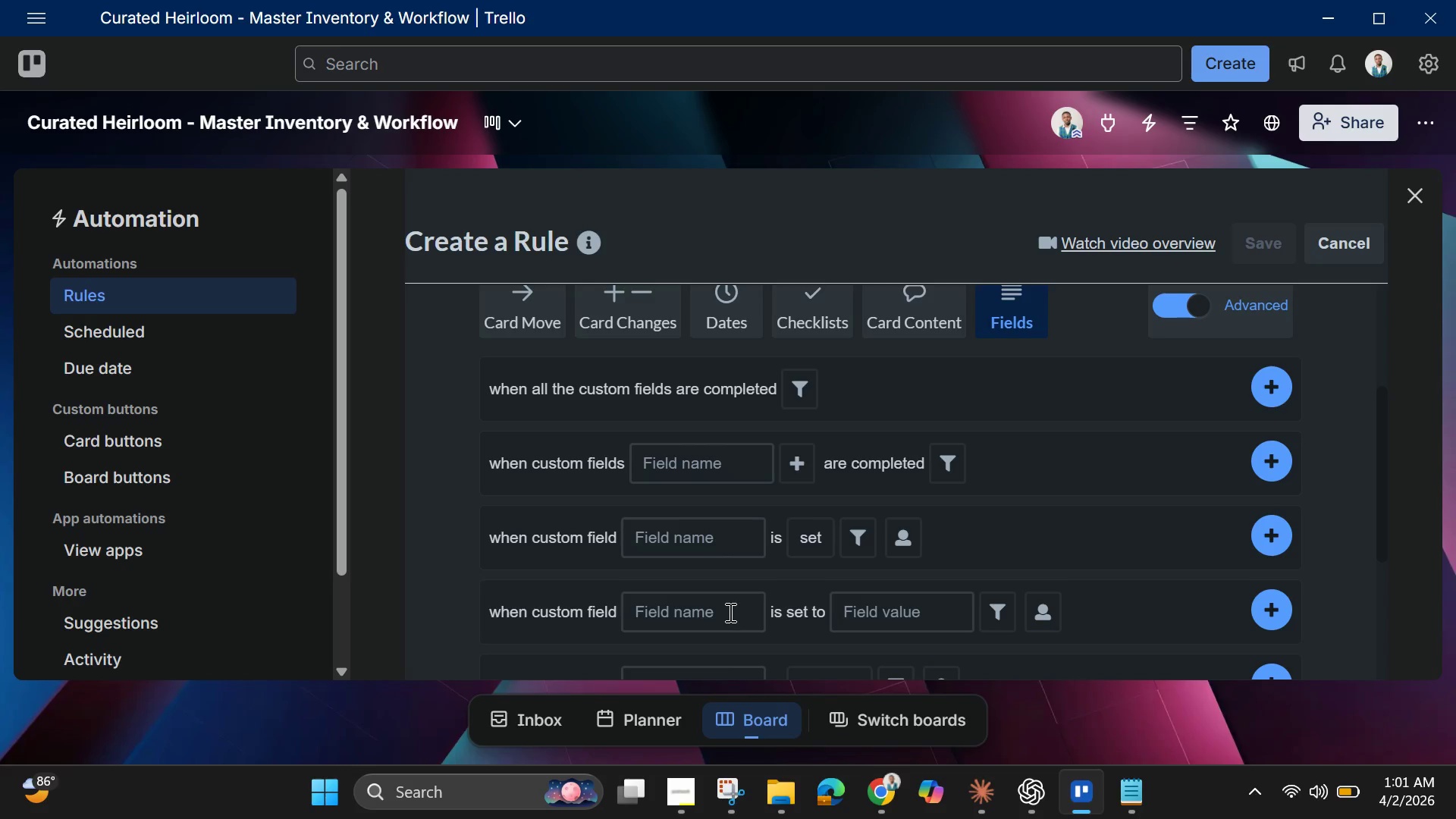 
wait(41.15)
 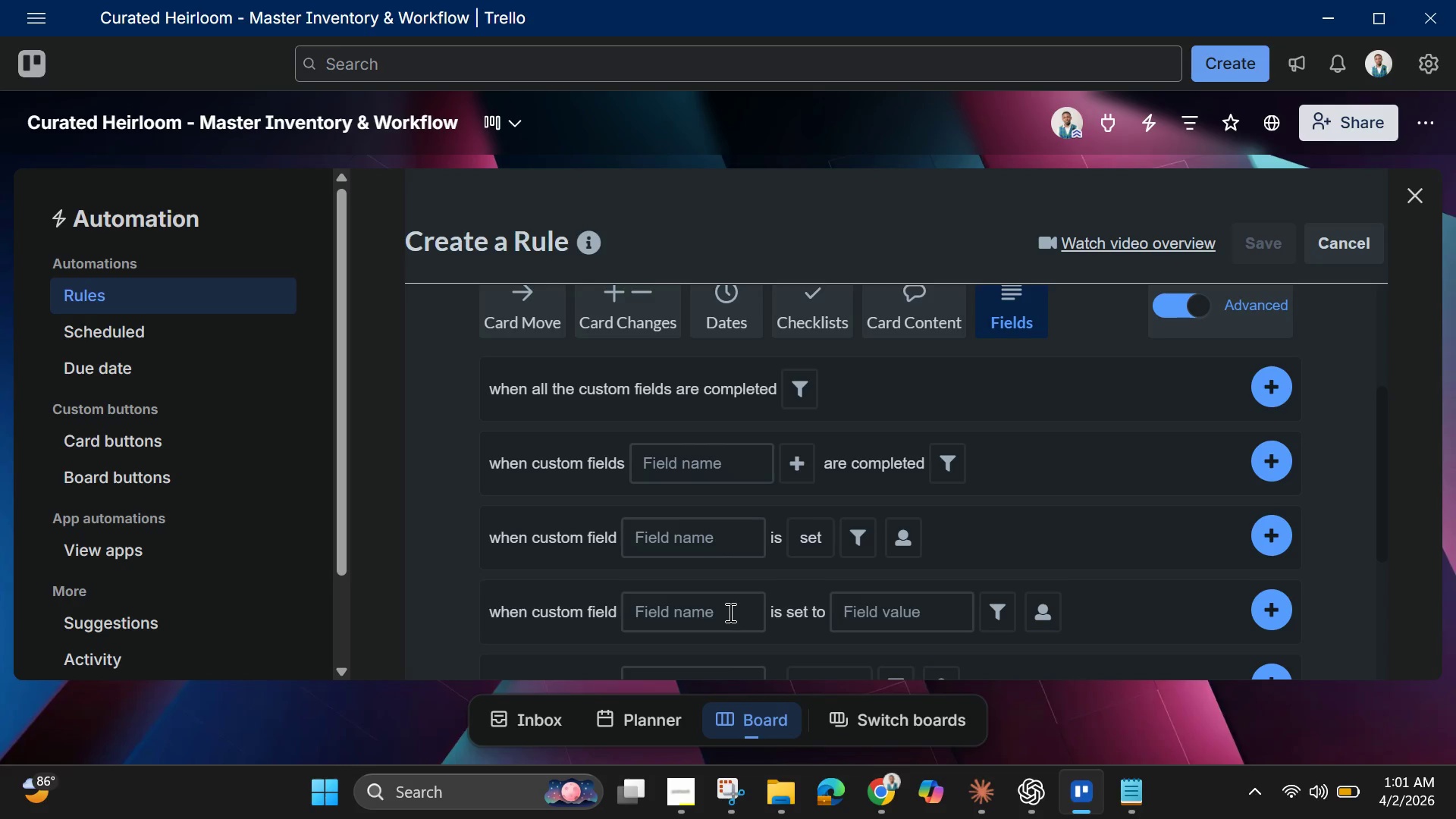 
scroll: coordinate [729, 612], scroll_direction: down, amount: 4.0
 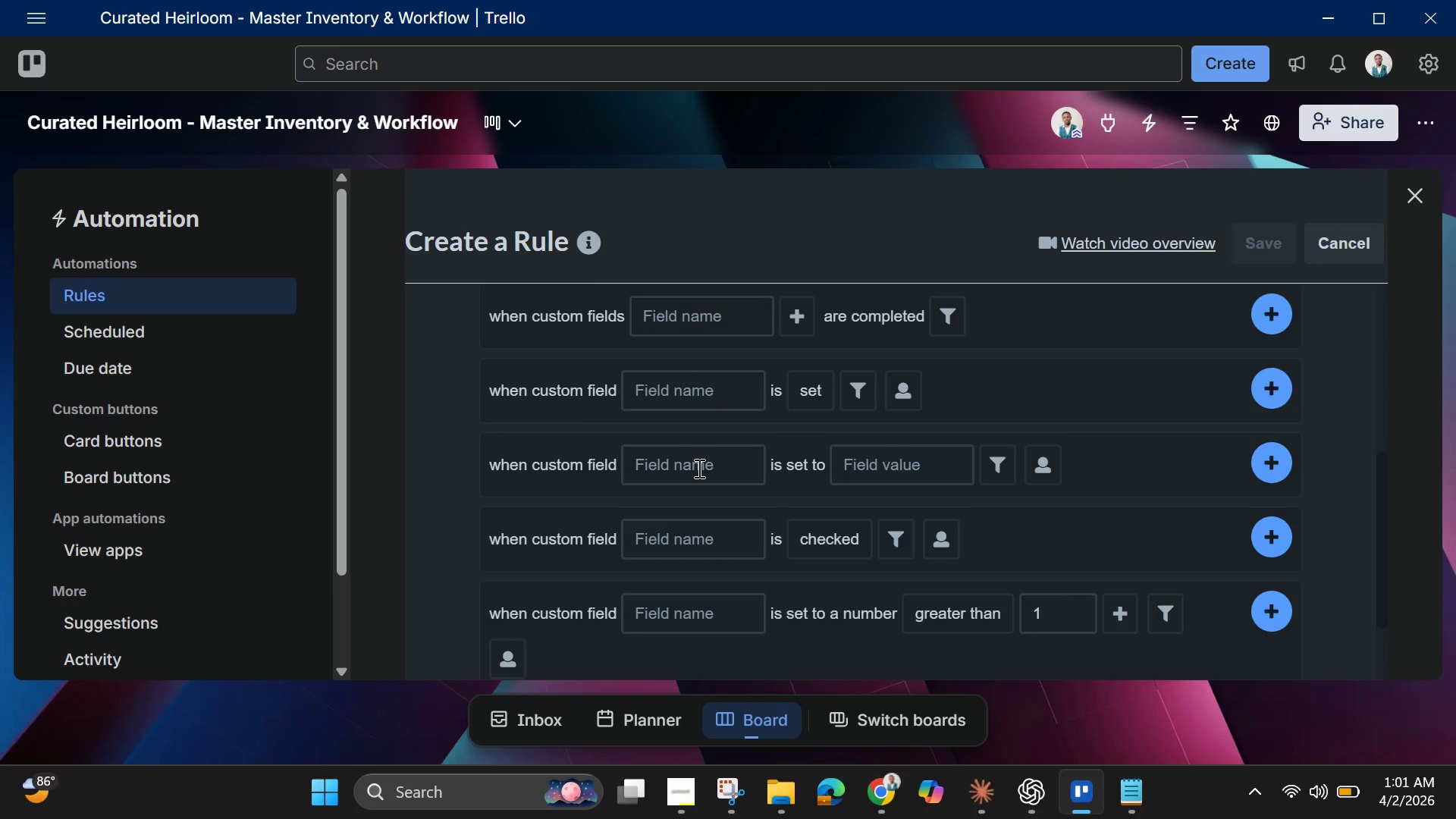 
left_click([698, 468])
 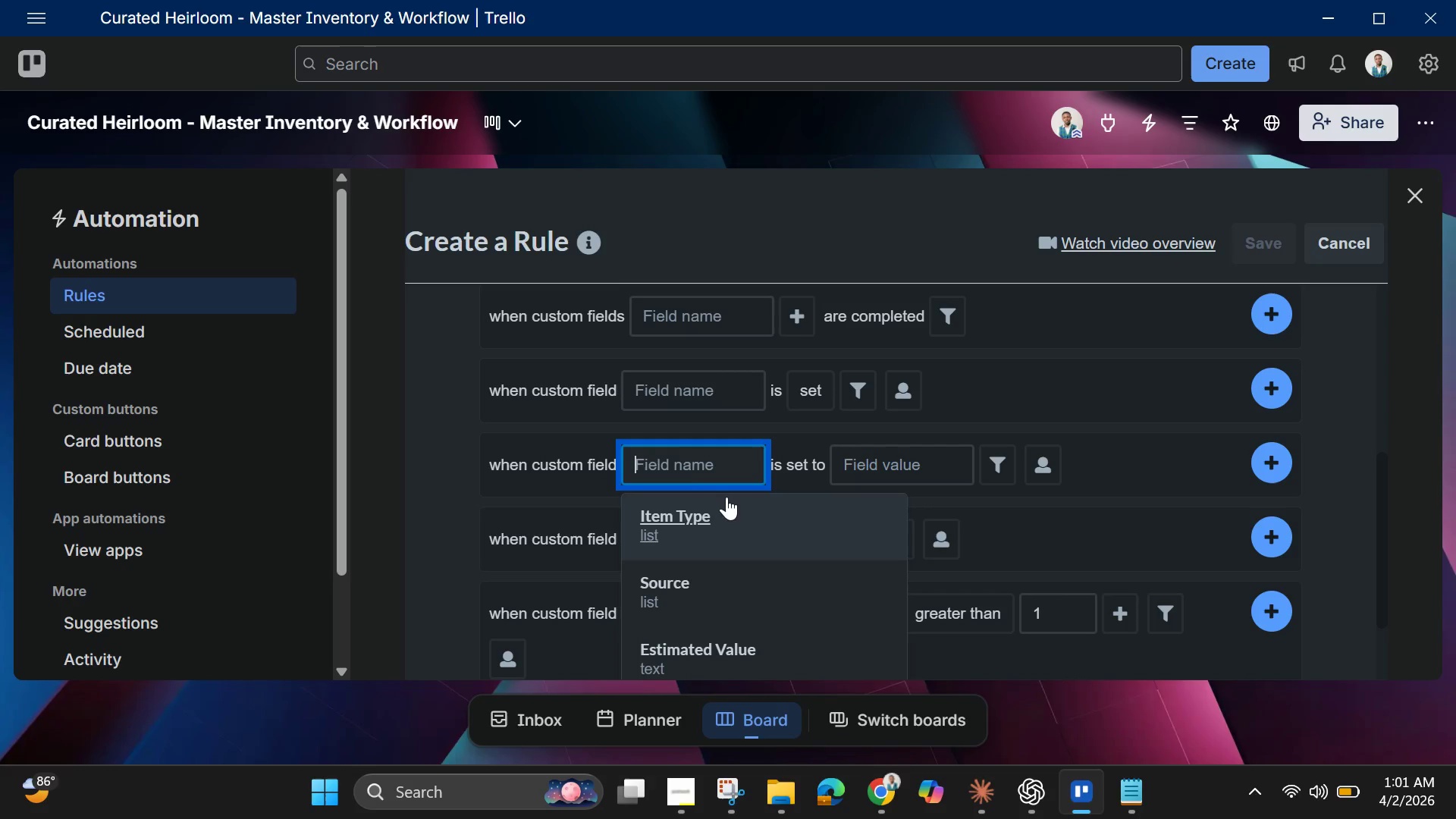 
wait(20.03)
 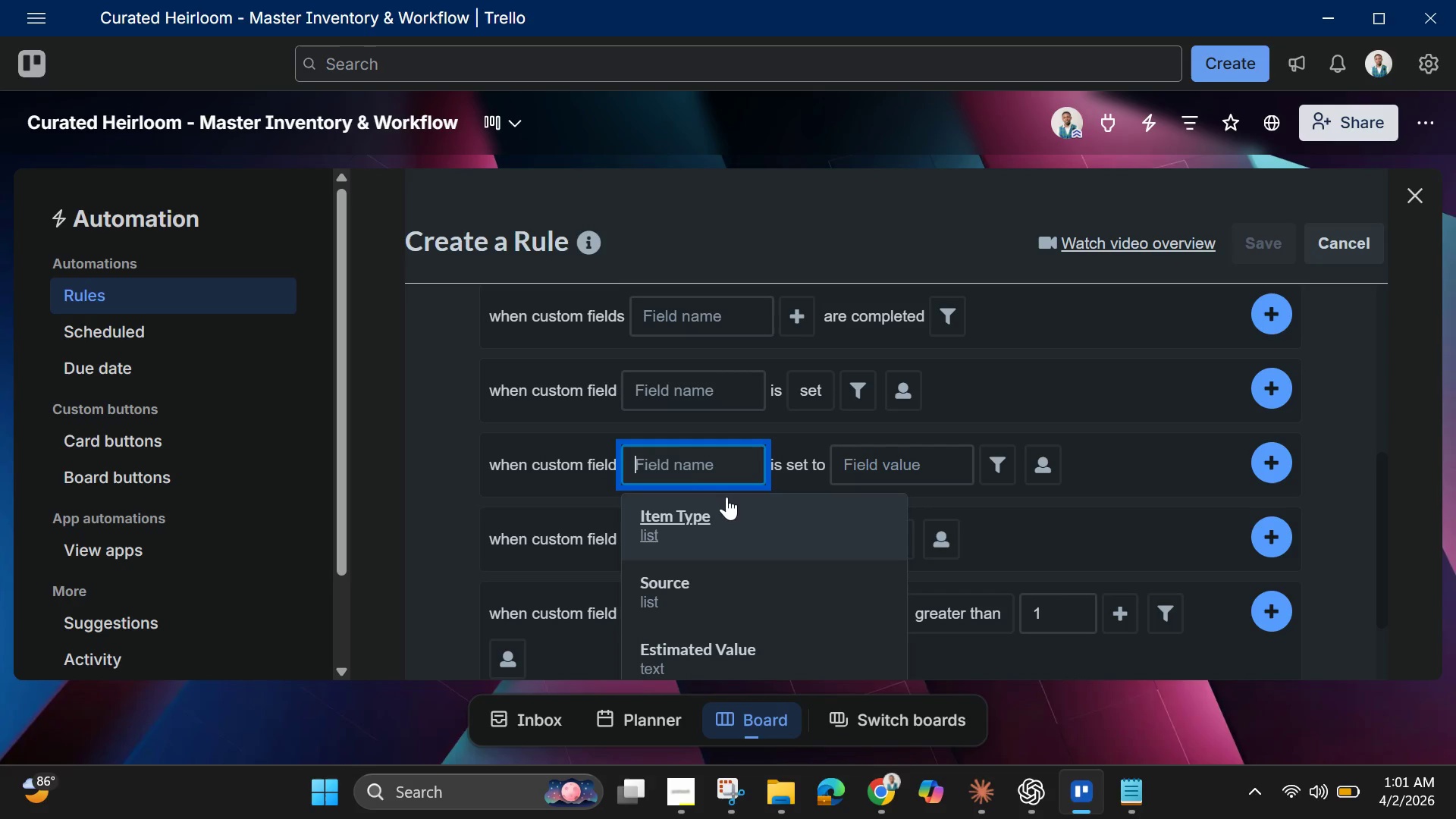 
scroll: coordinate [758, 598], scroll_direction: down, amount: 2.0
 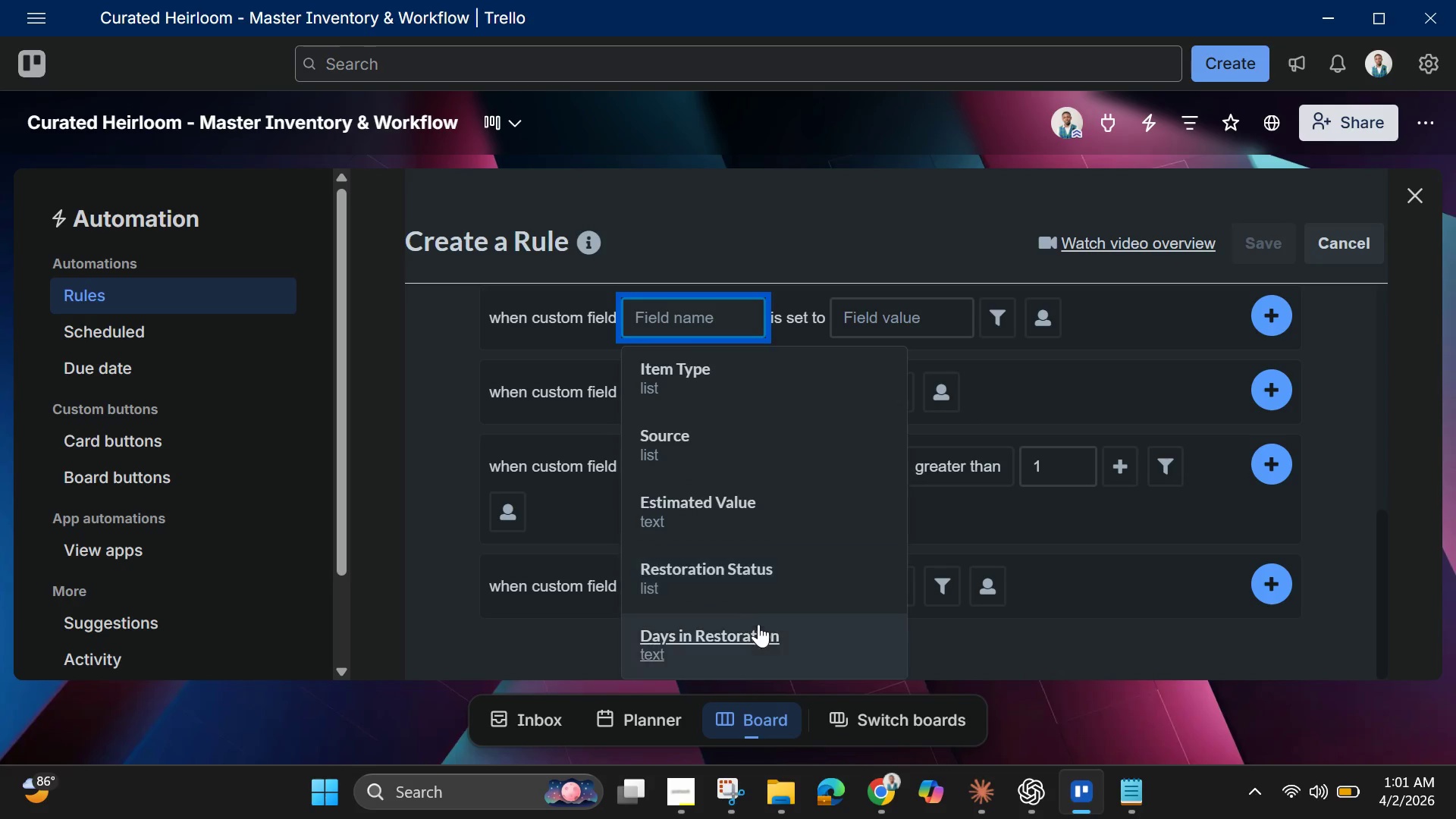 
mouse_move([741, 629])
 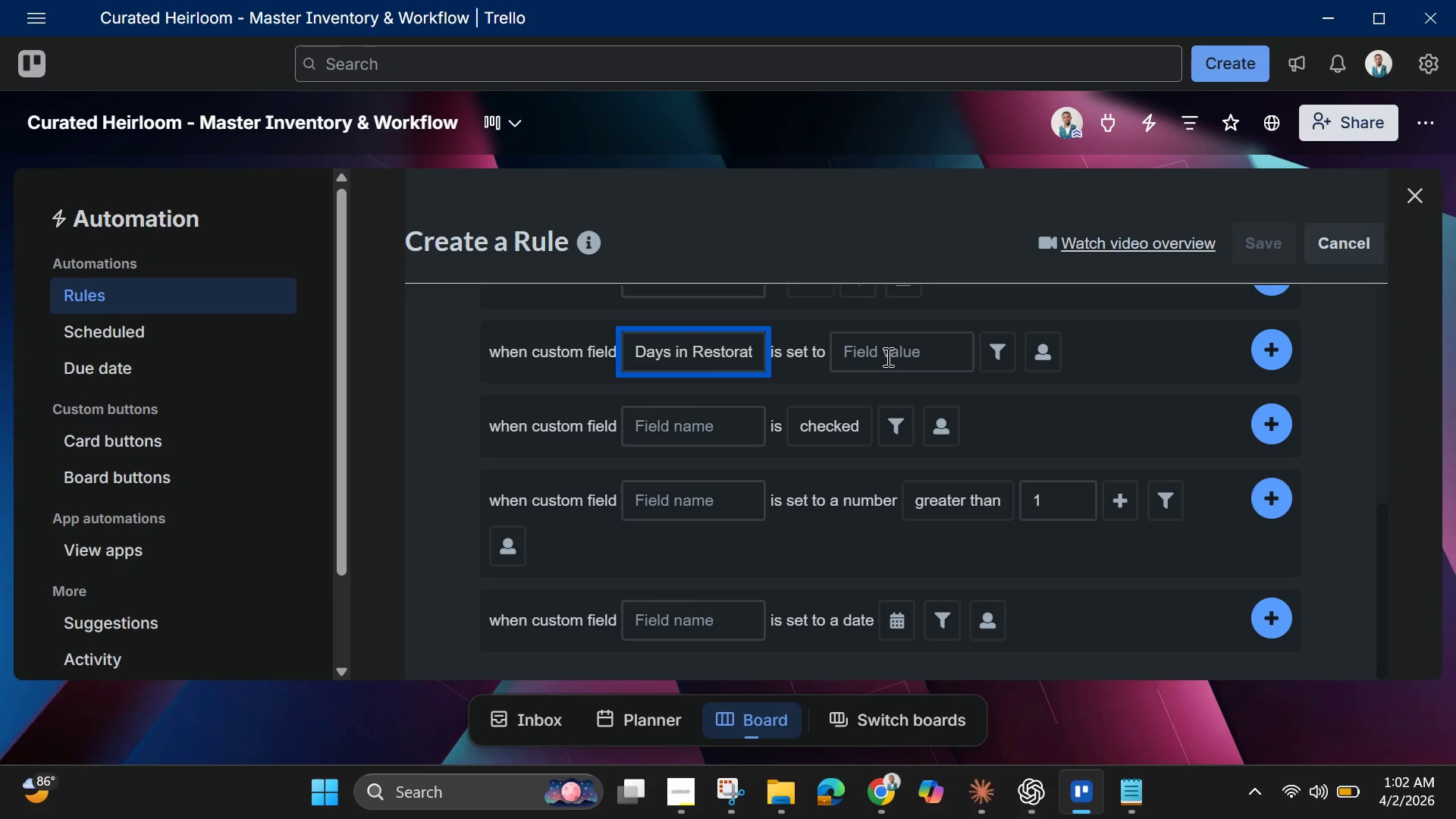 
wait(22.87)
 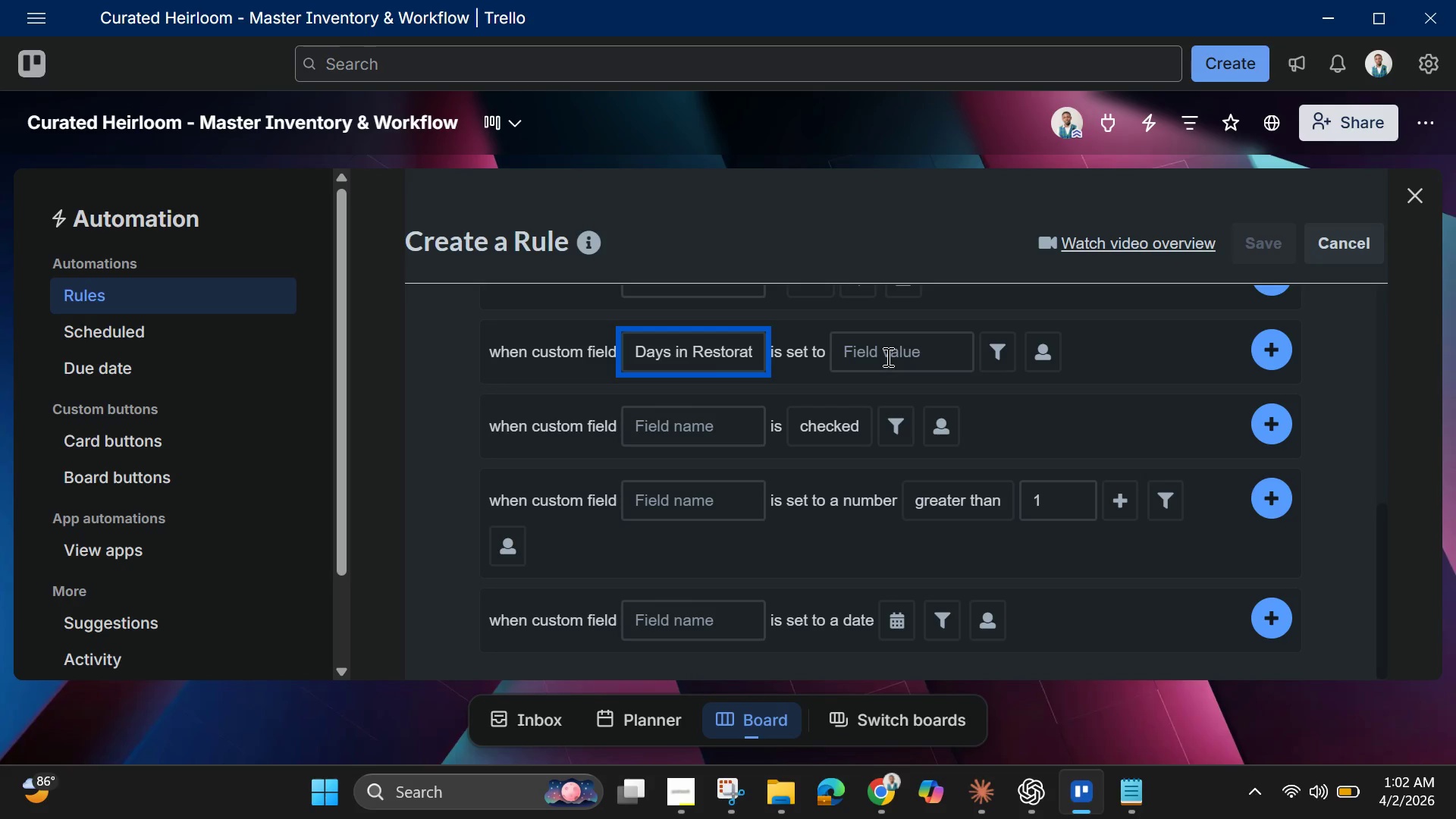 
scroll: coordinate [801, 323], scroll_direction: up, amount: 2.0
 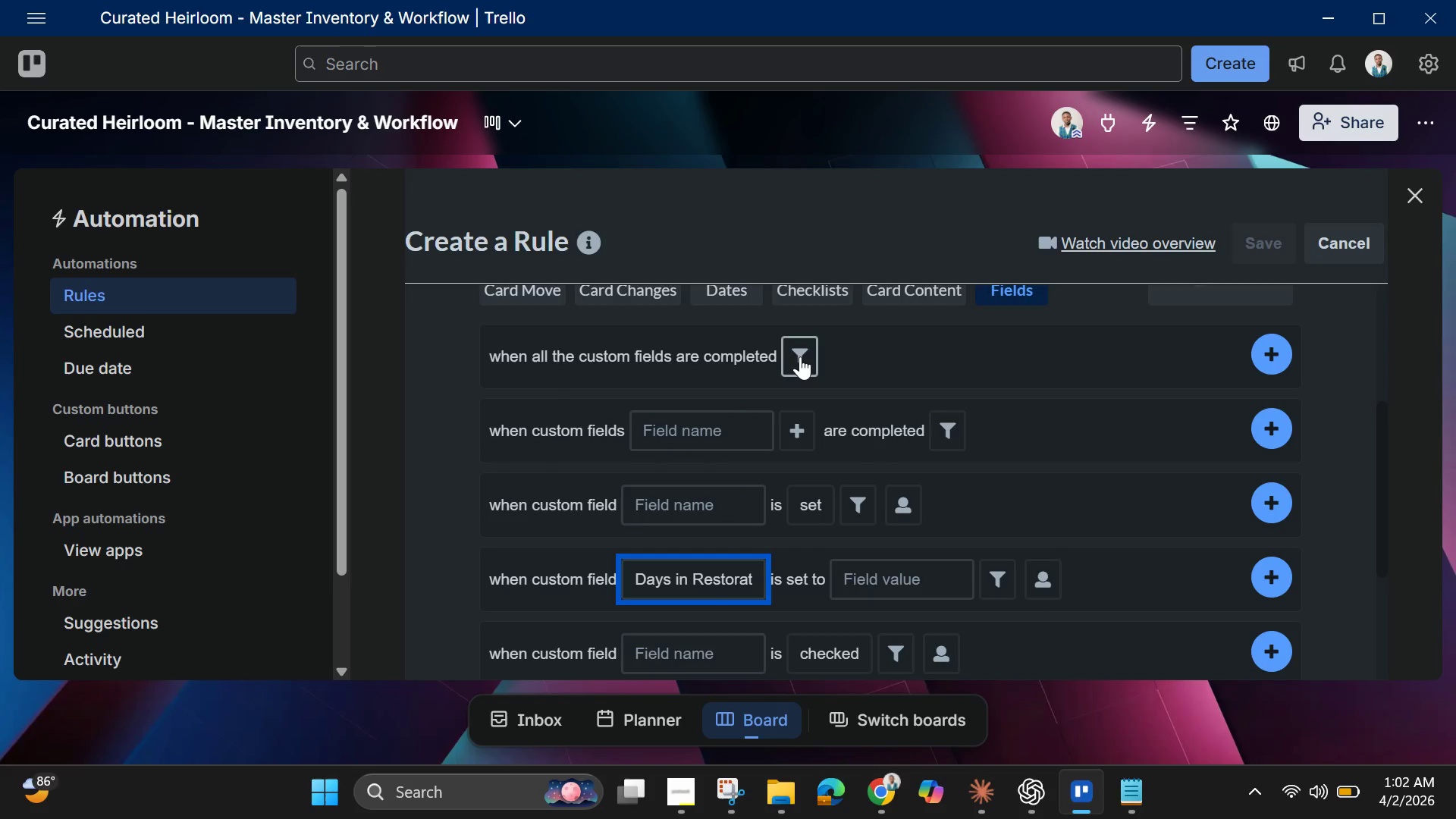 
left_click([800, 356])
 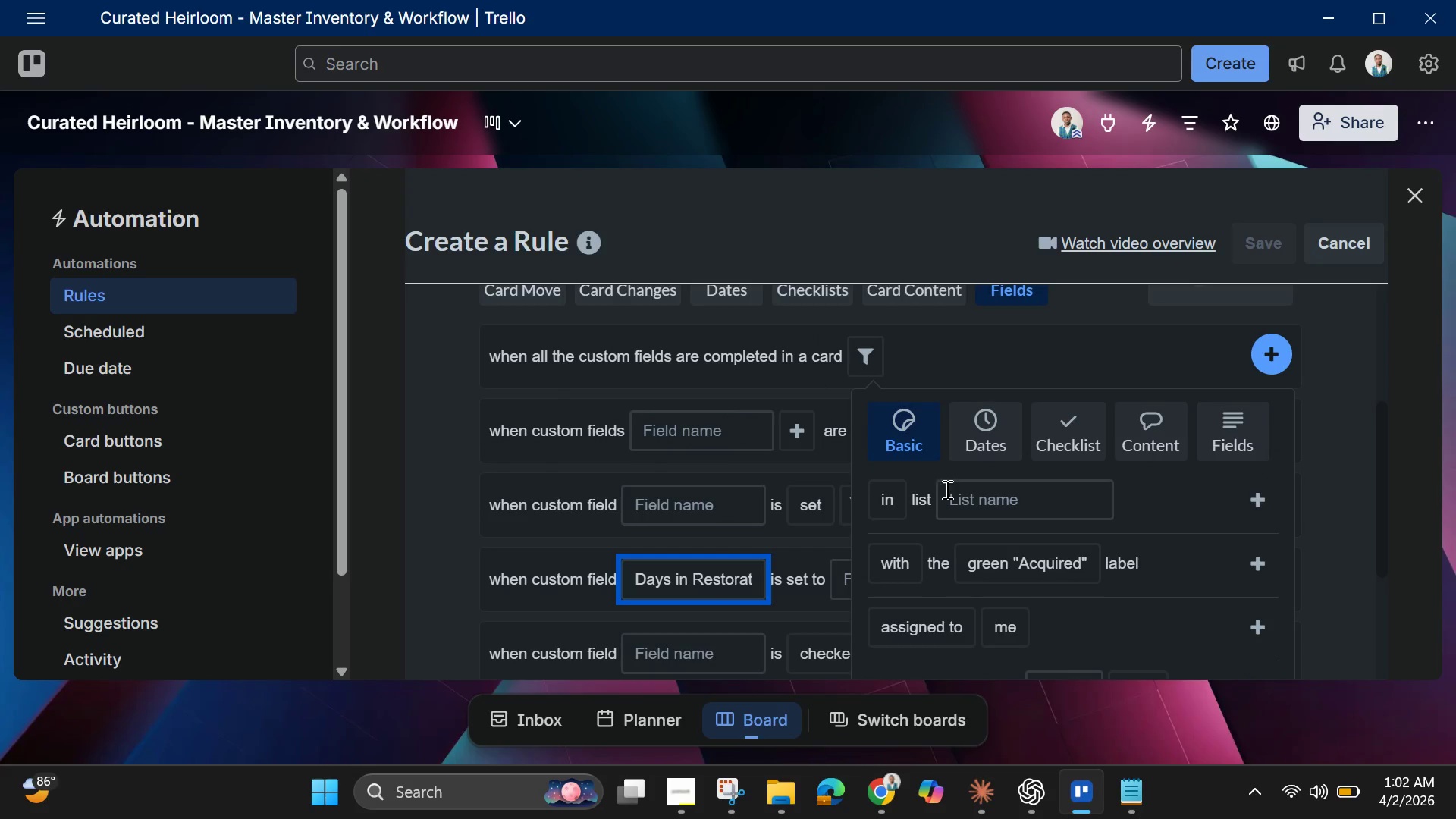 
scroll: coordinate [983, 538], scroll_direction: down, amount: 2.0
 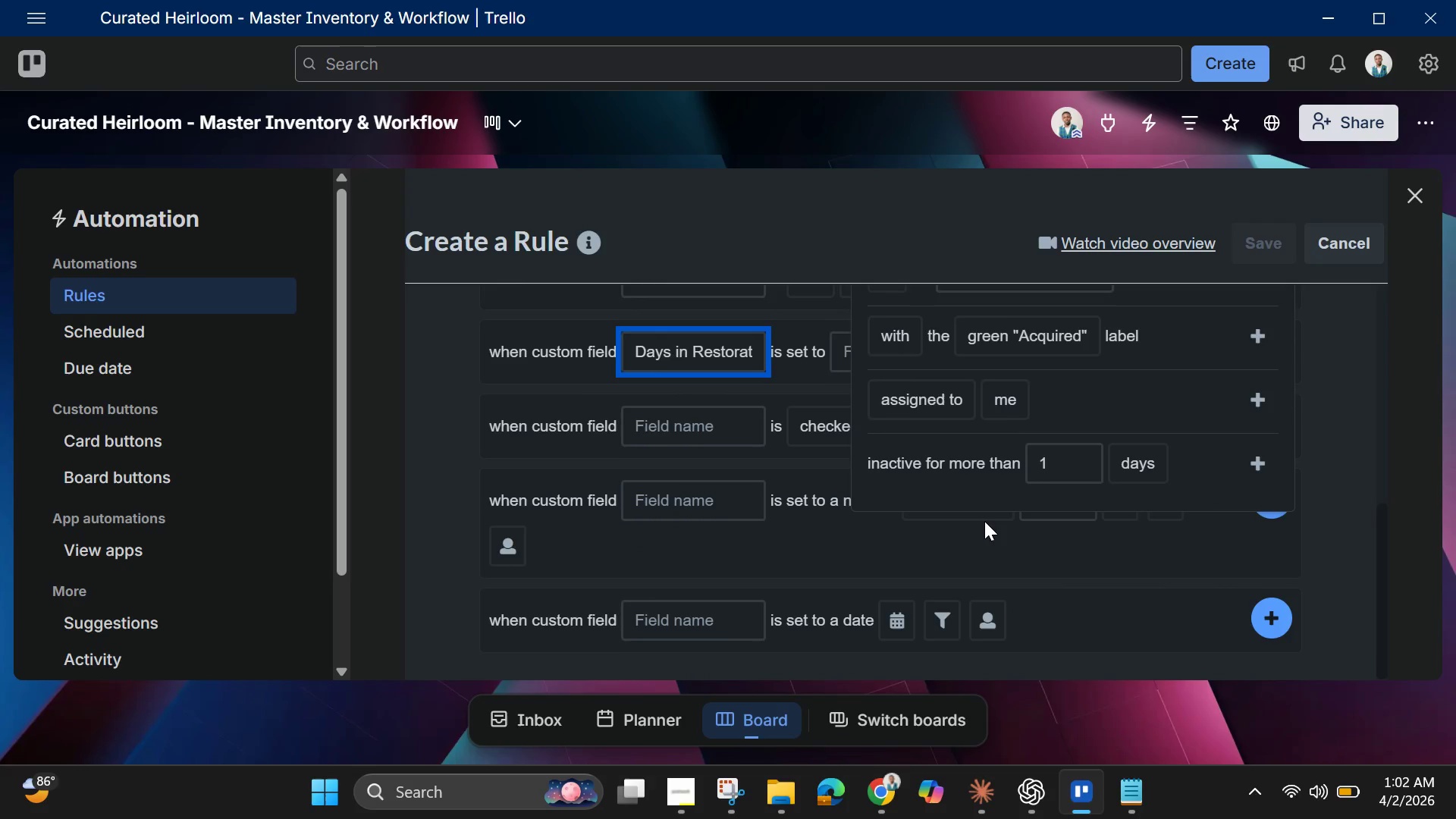 
scroll: coordinate [984, 521], scroll_direction: up, amount: 2.0
 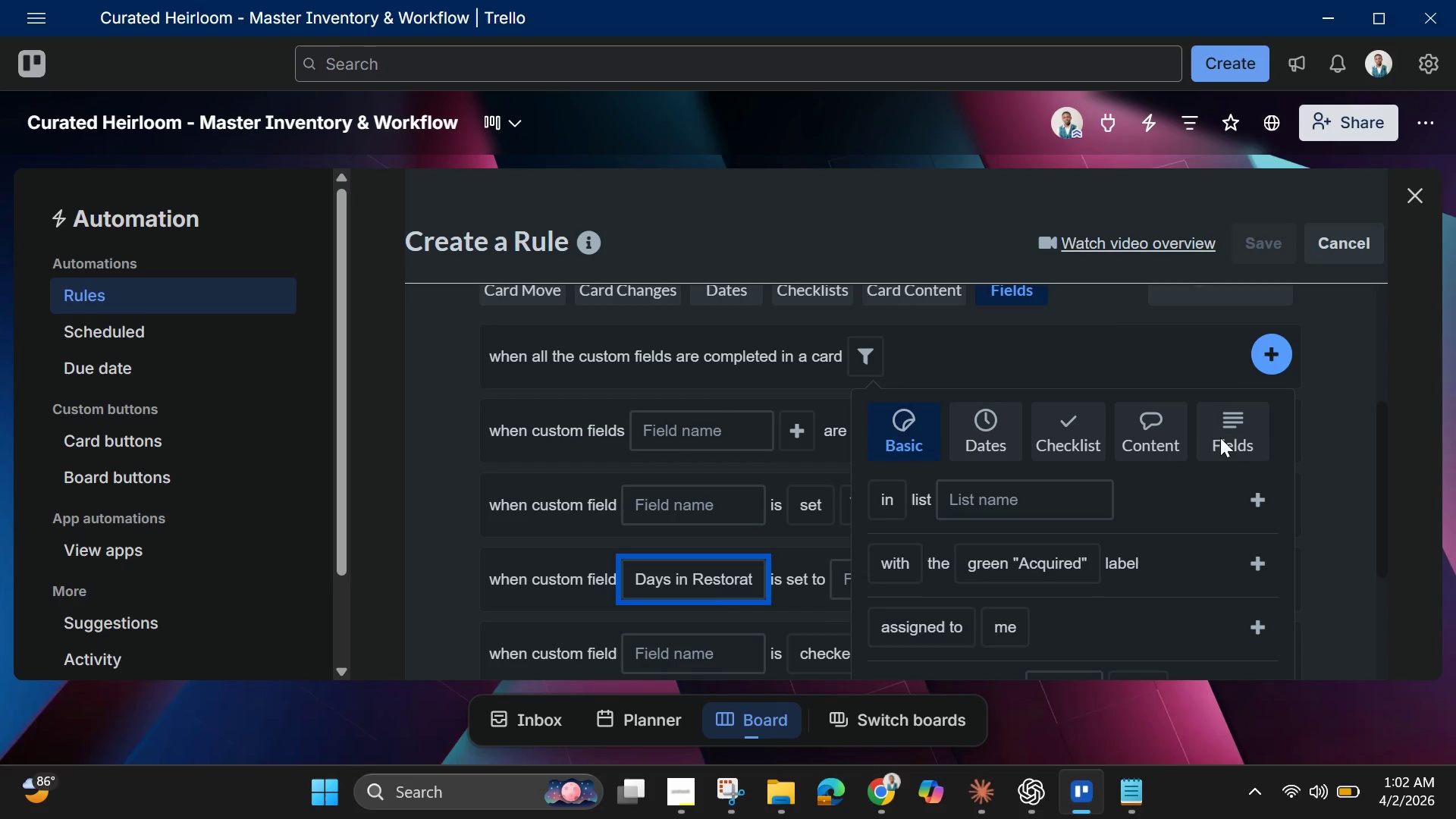 
scroll: coordinate [1201, 462], scroll_direction: down, amount: 1.0
 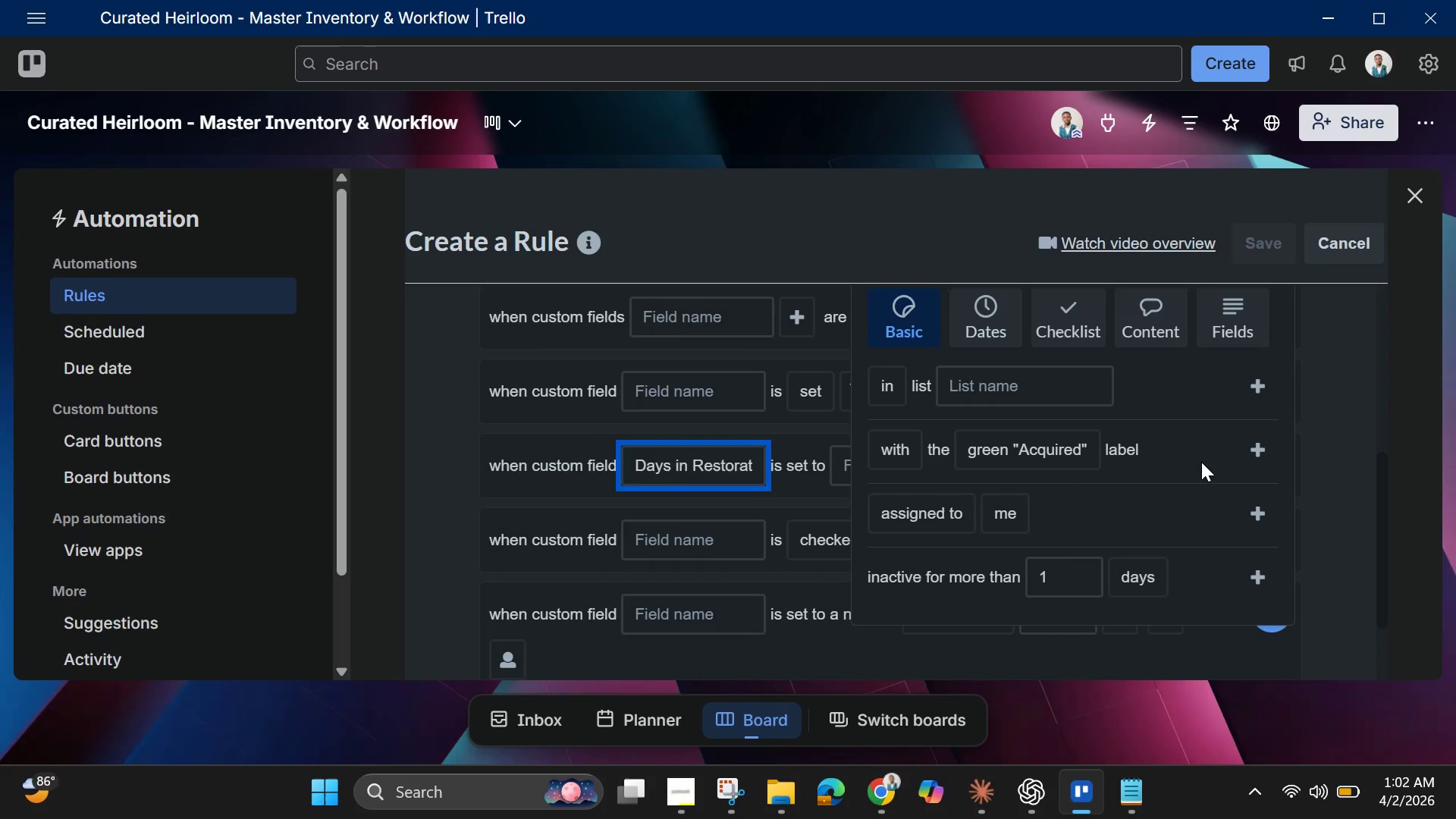 
wait(8.14)
 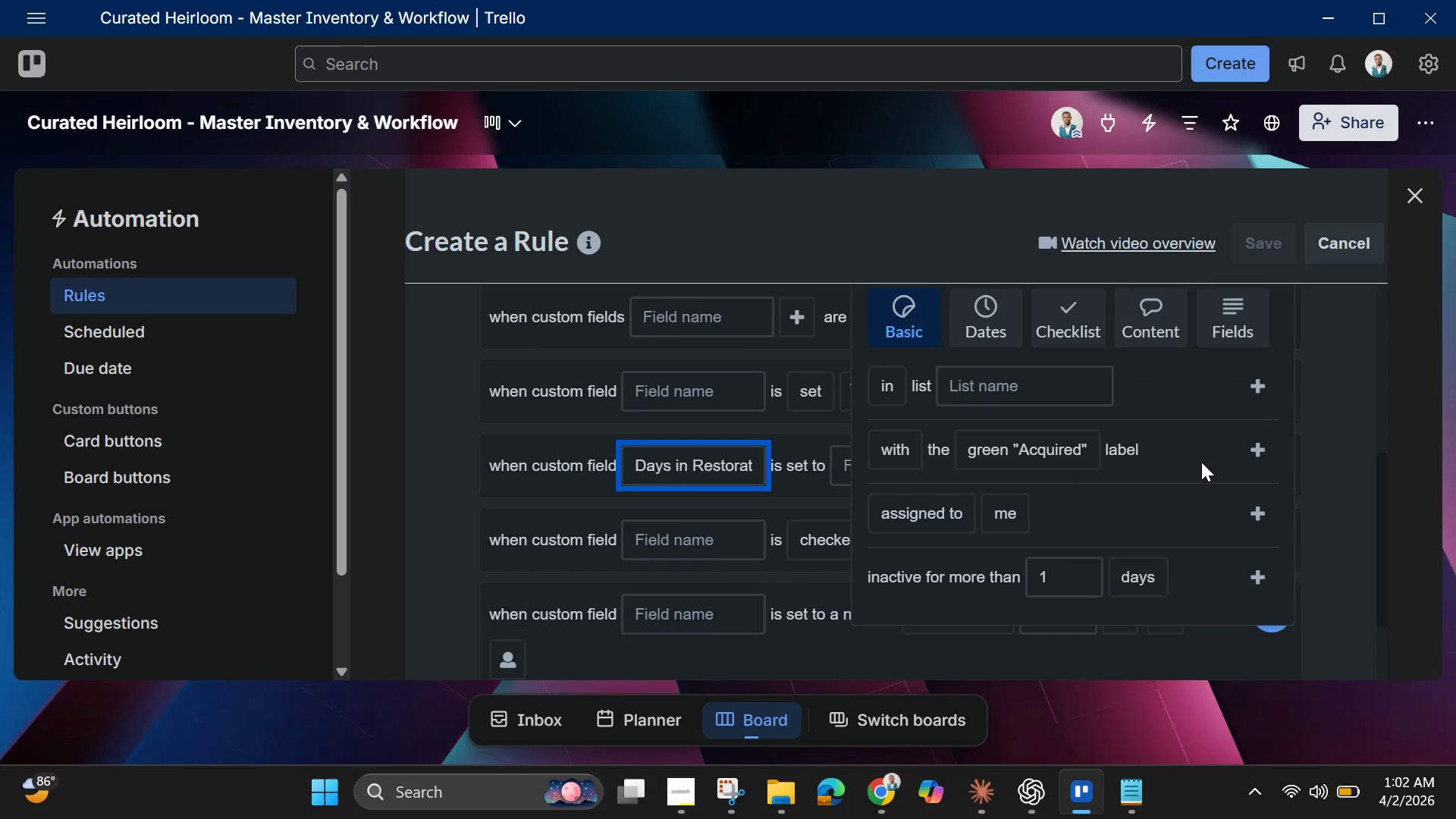 
left_click([1223, 317])
 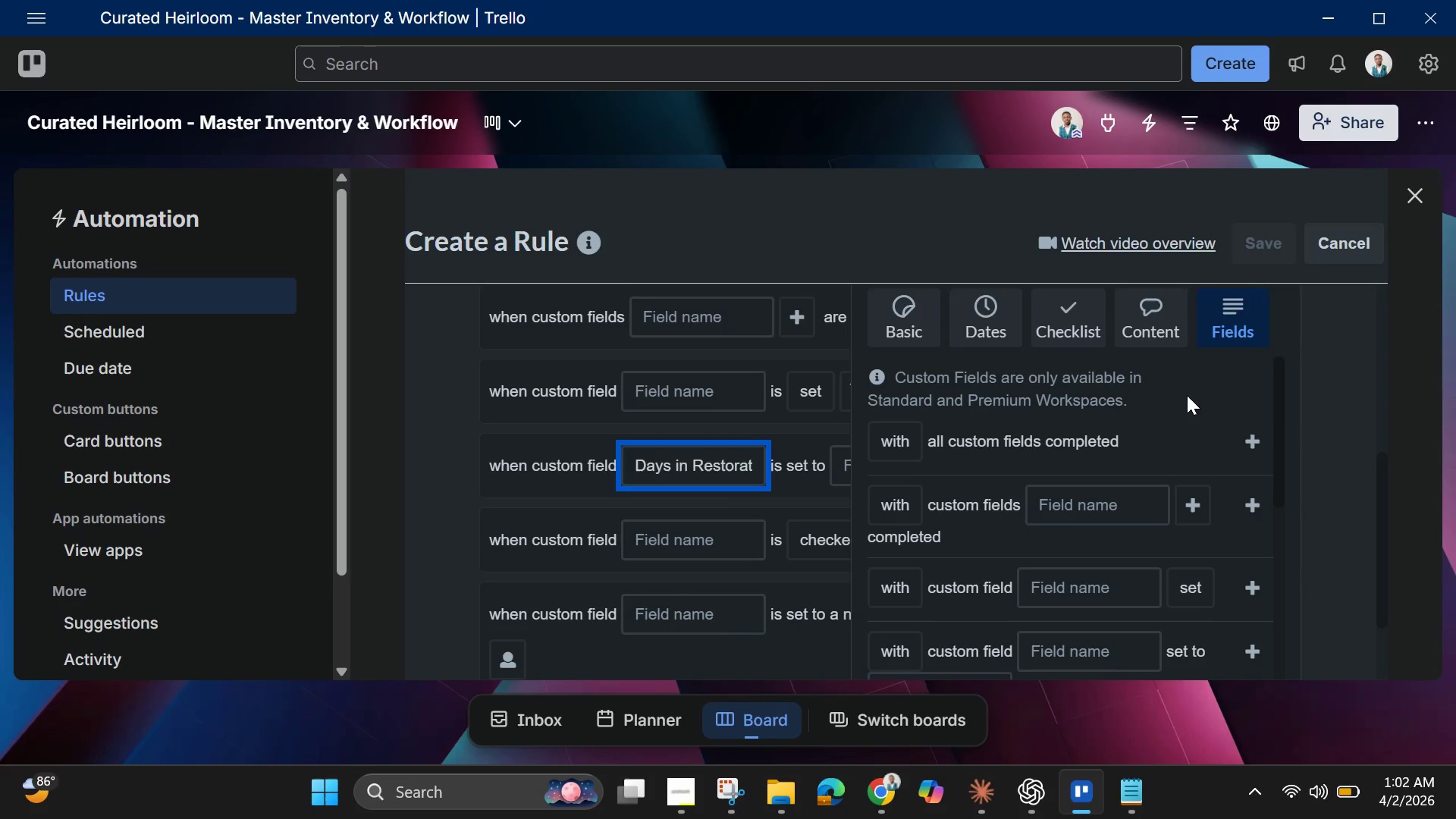 
scroll: coordinate [1187, 399], scroll_direction: down, amount: 4.0
 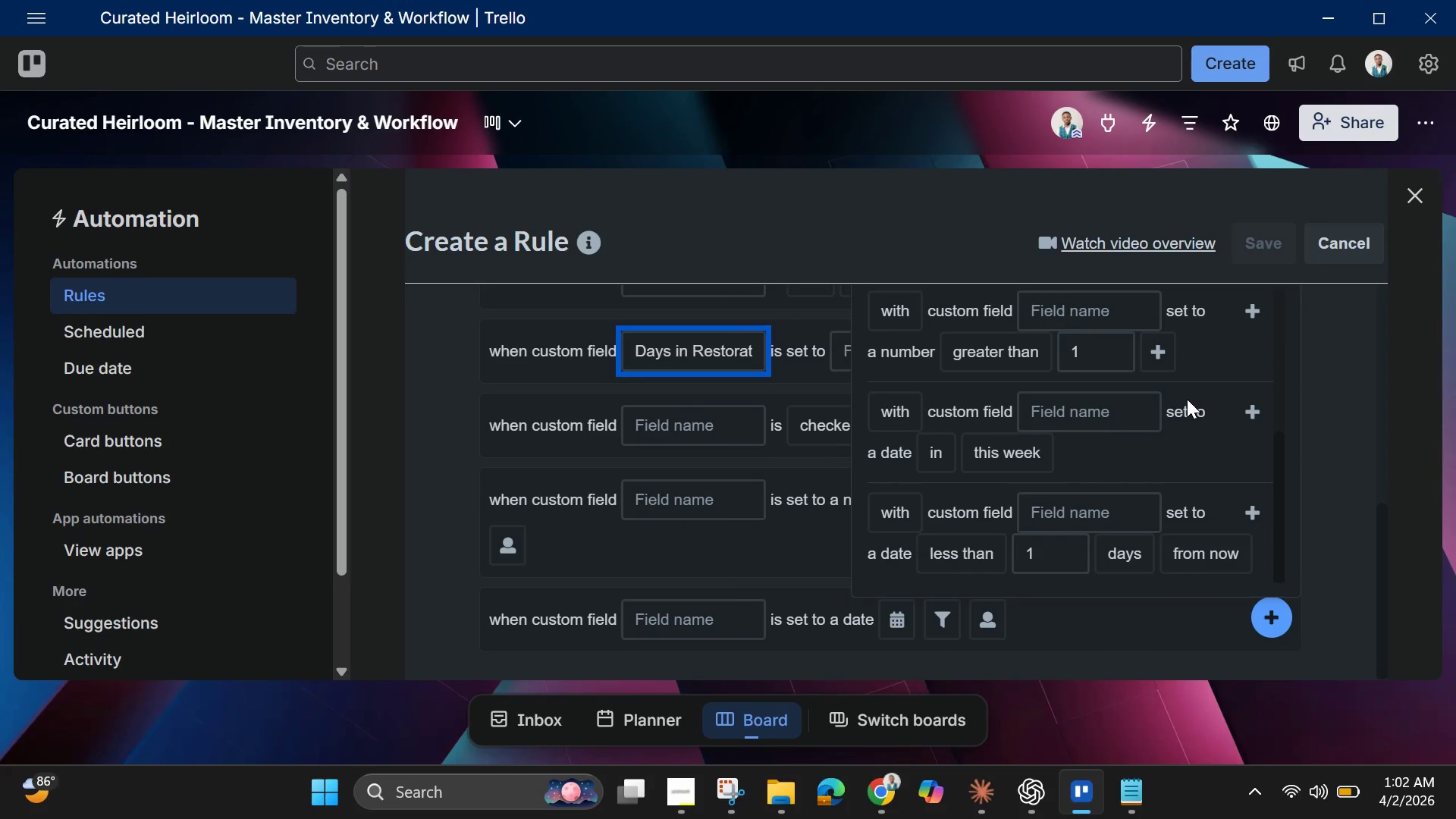 
scroll: coordinate [1187, 399], scroll_direction: up, amount: 4.0
 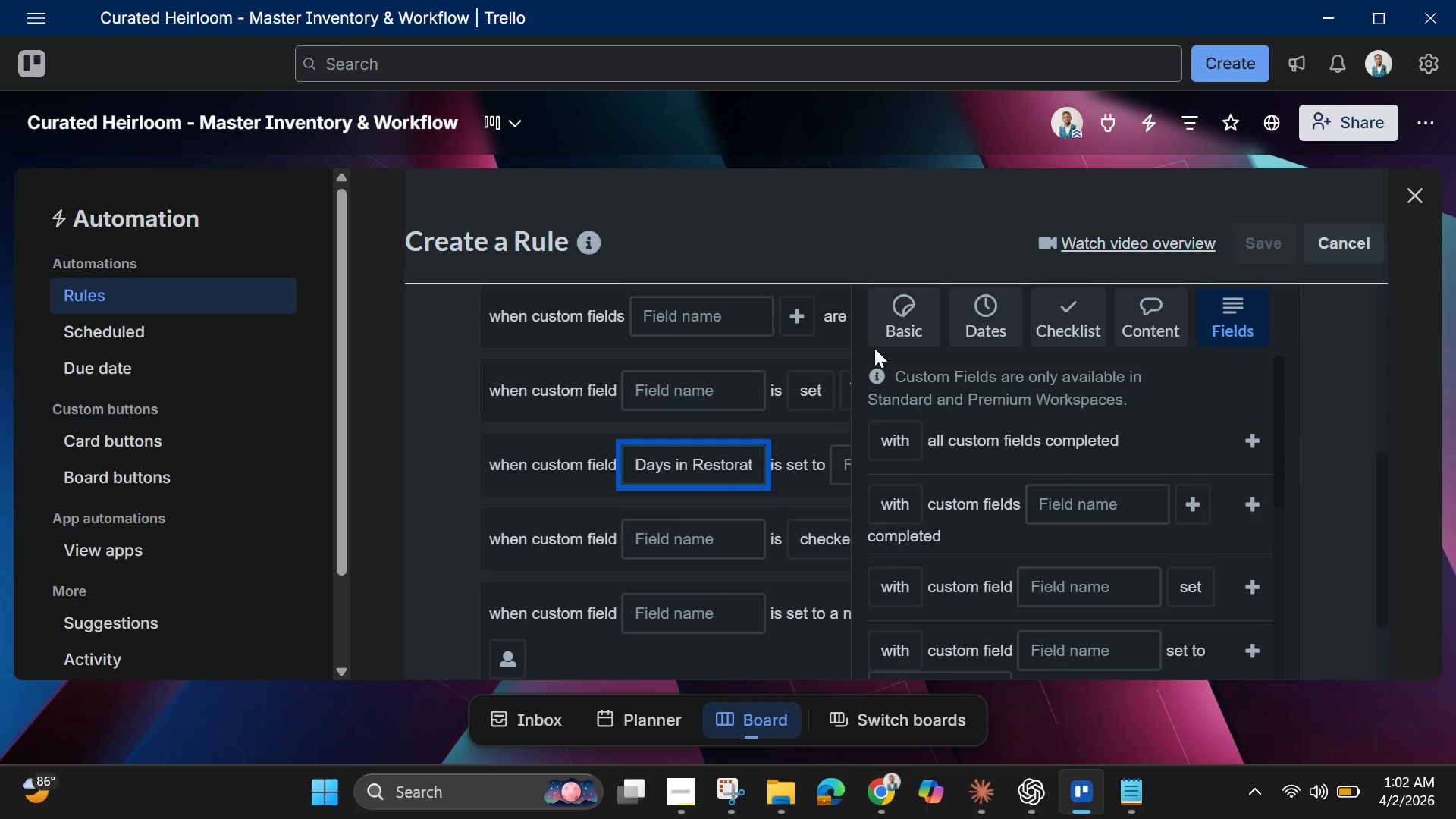 
left_click_drag(start_coordinate=[870, 355], to_coordinate=[1264, 563])
 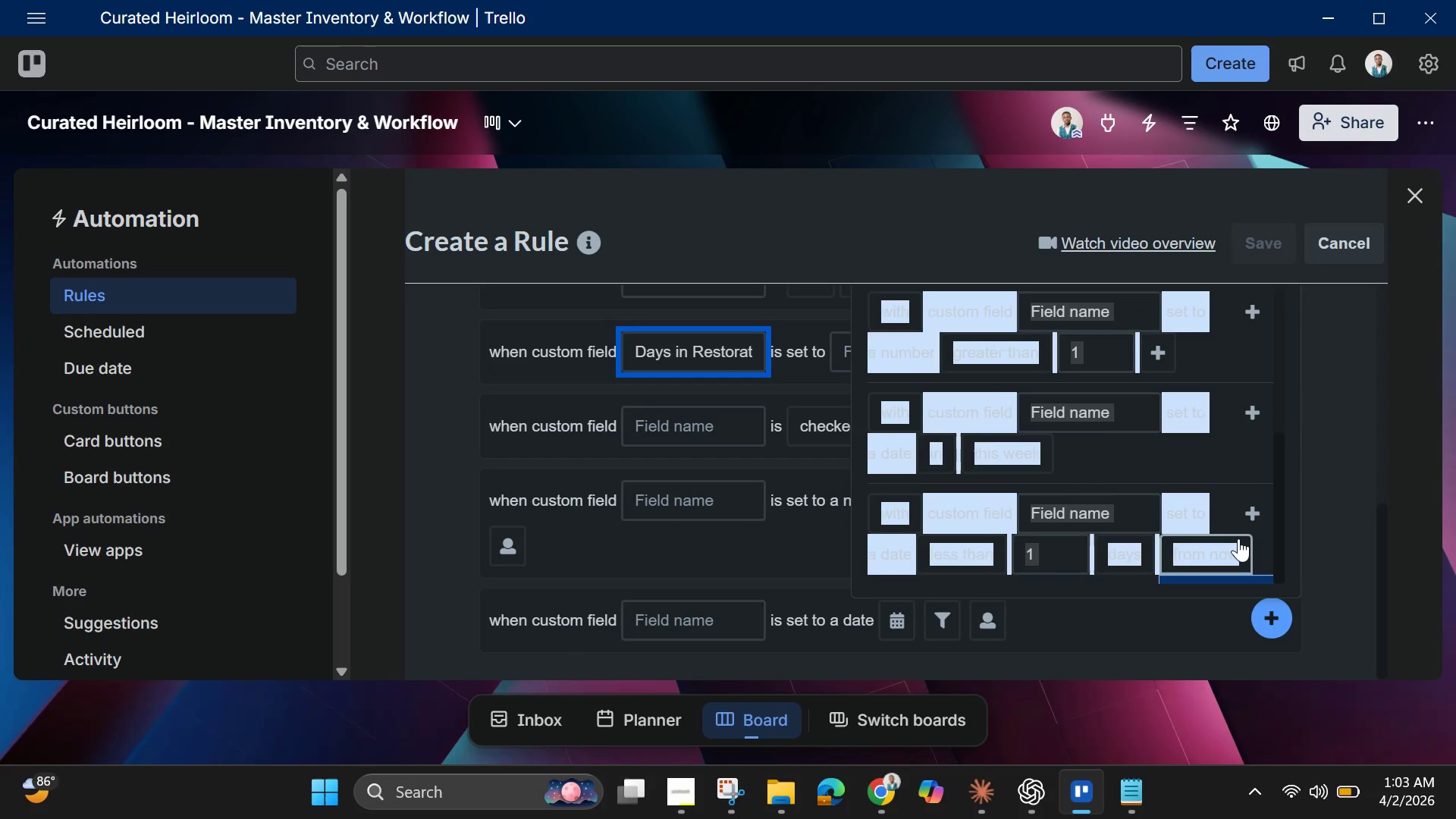 
key(Control+C)
 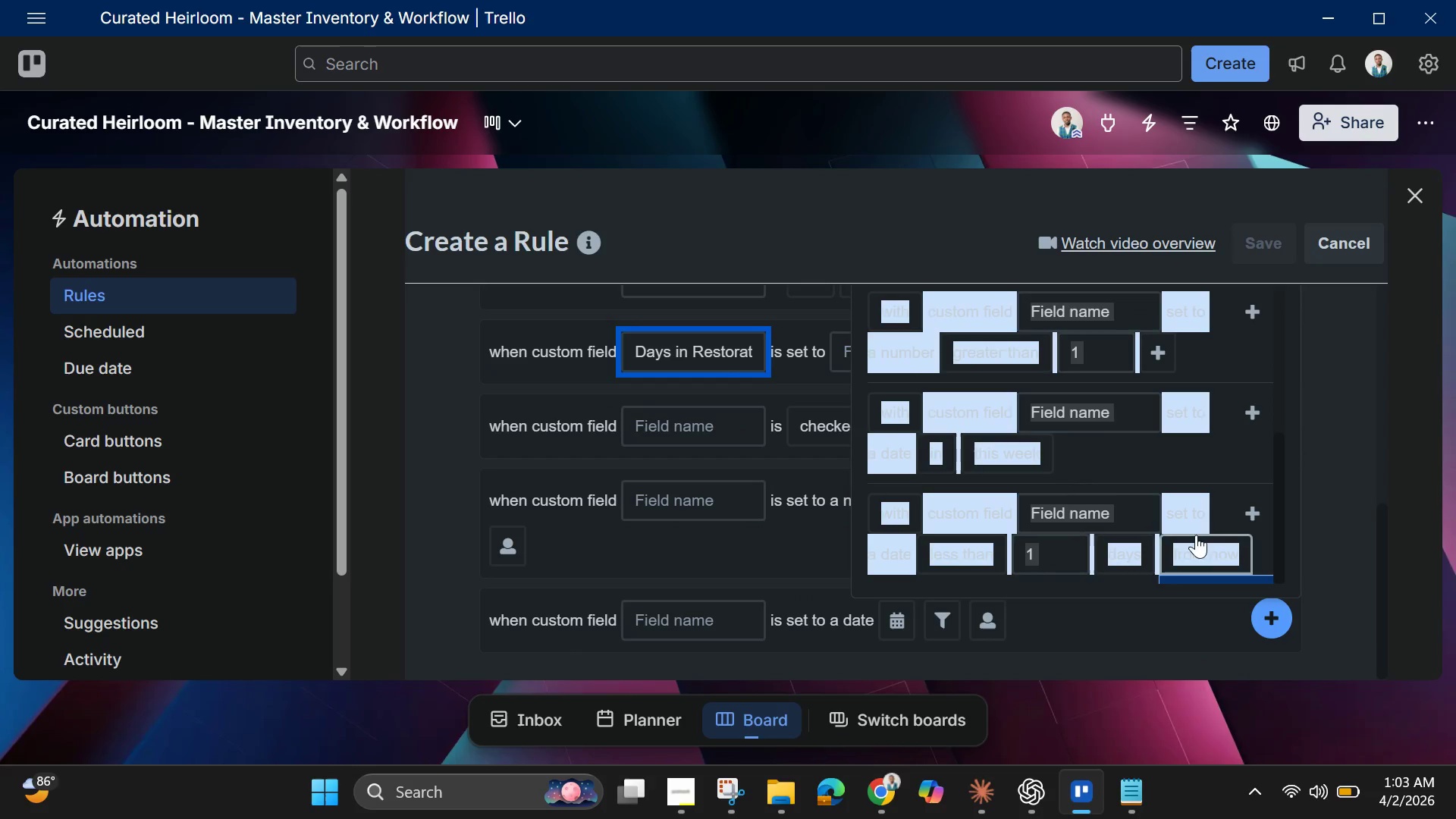 
key(Control+C)
 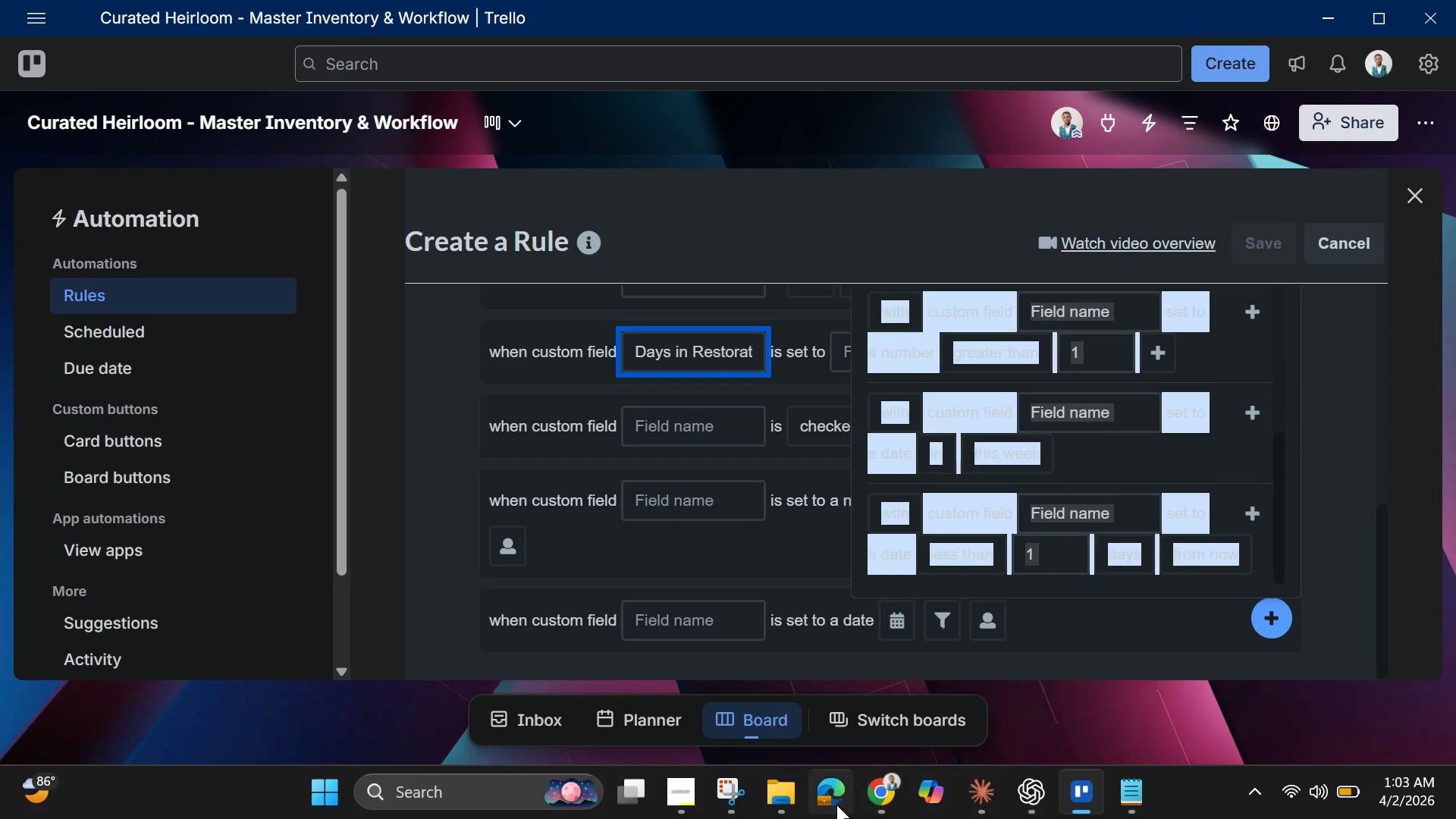 
left_click([896, 784])
 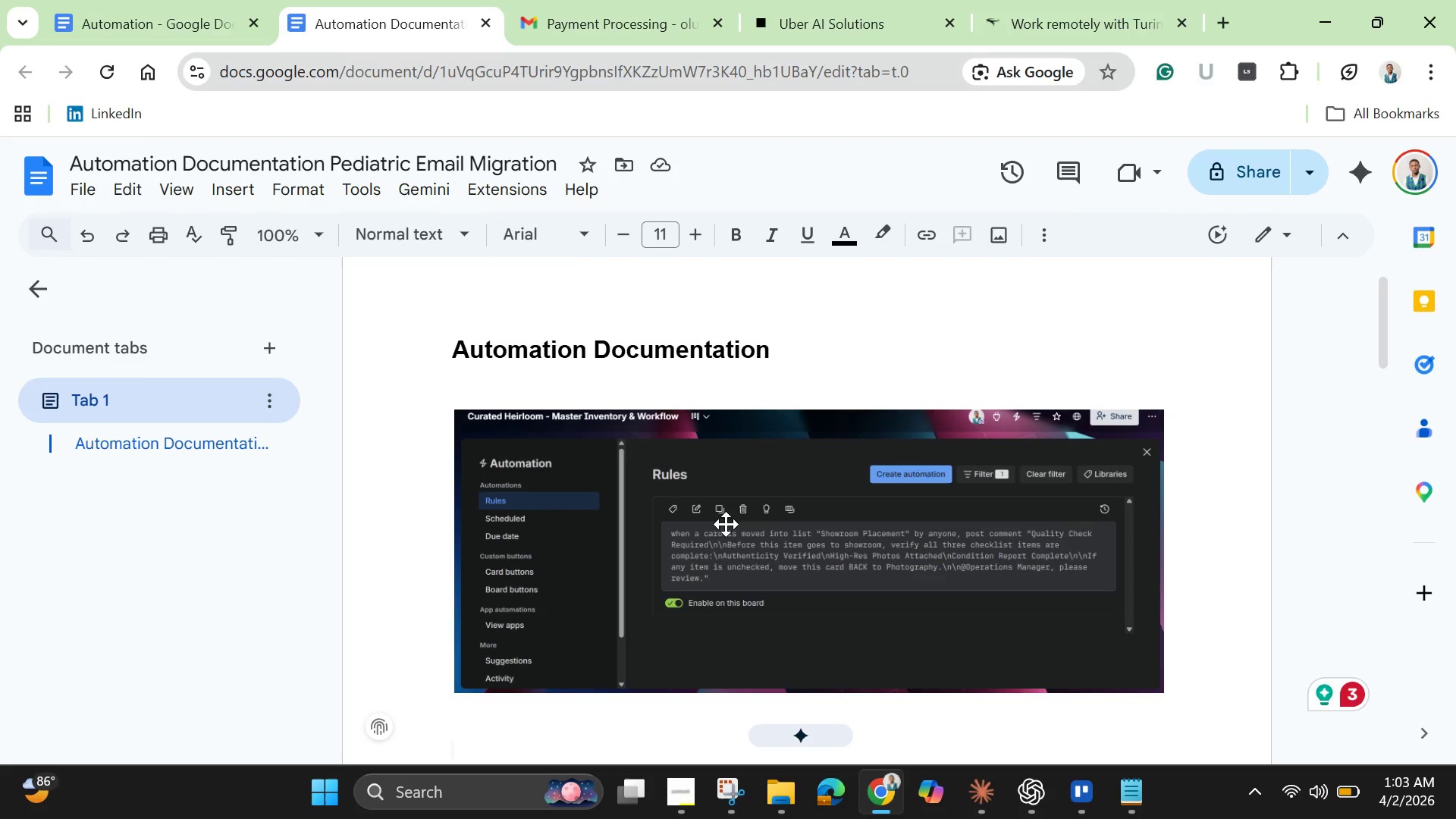 
scroll: coordinate [703, 566], scroll_direction: down, amount: 17.0
 